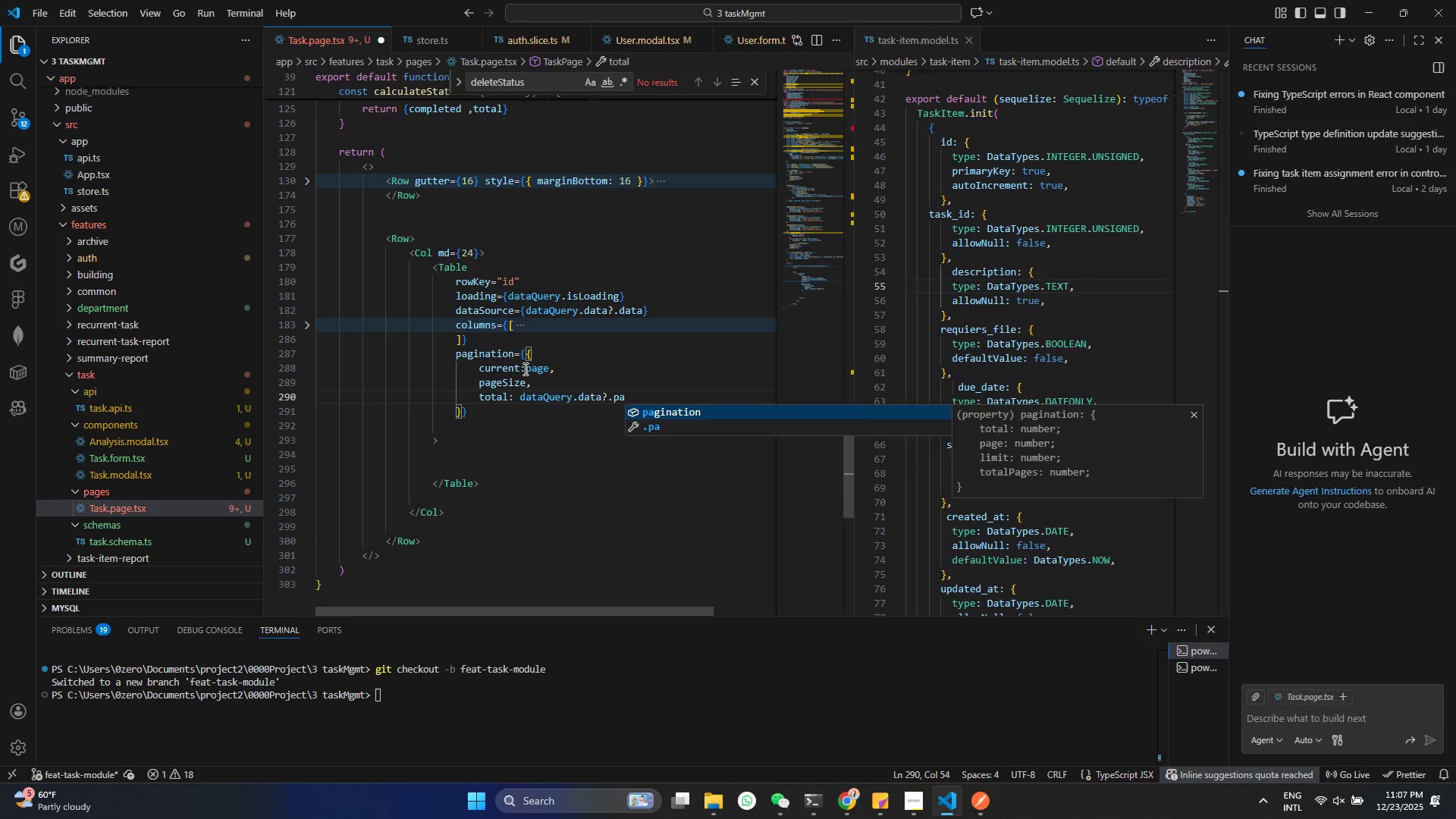 
key(Enter)
 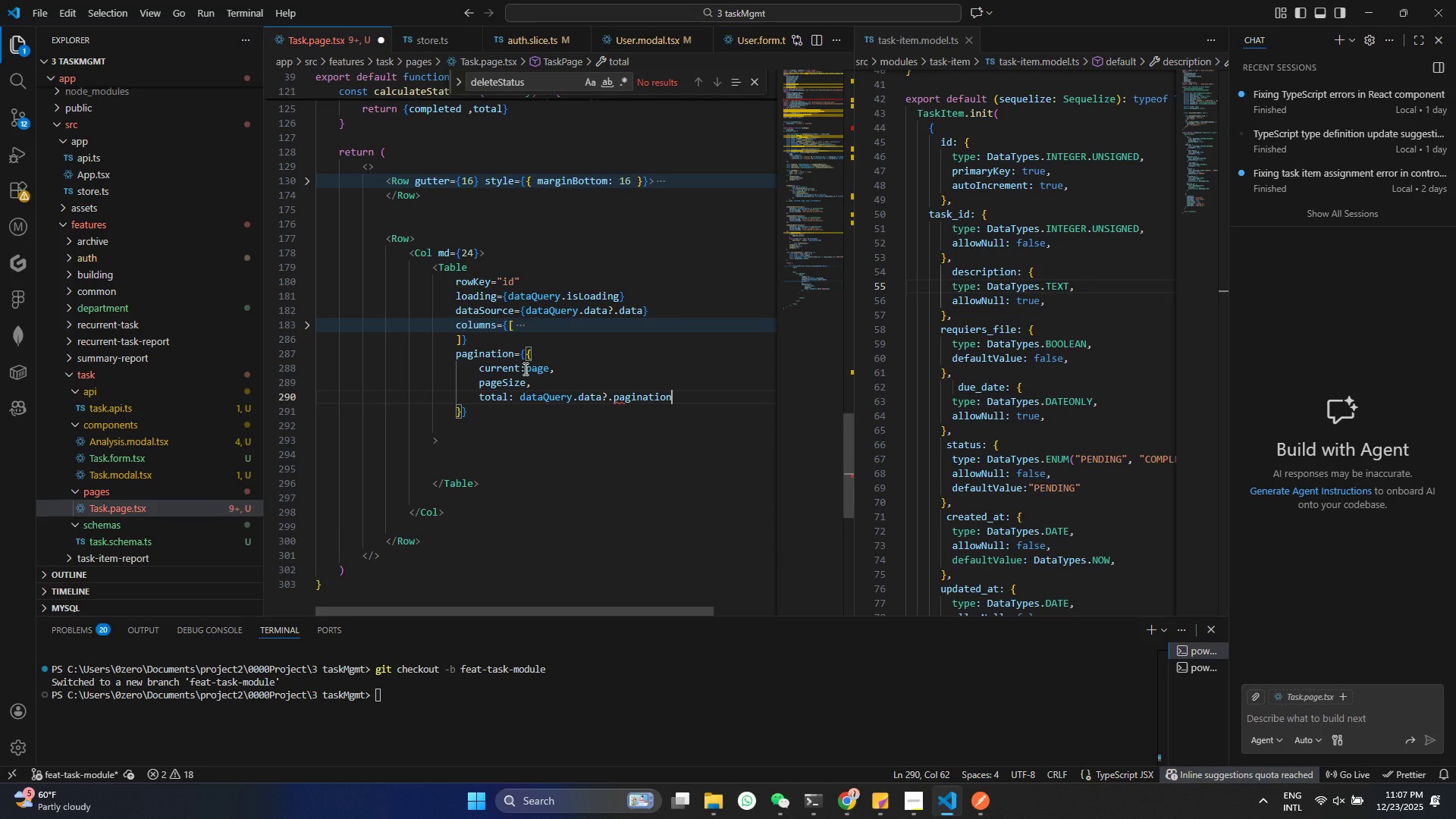 
key(Control+ControlLeft)
 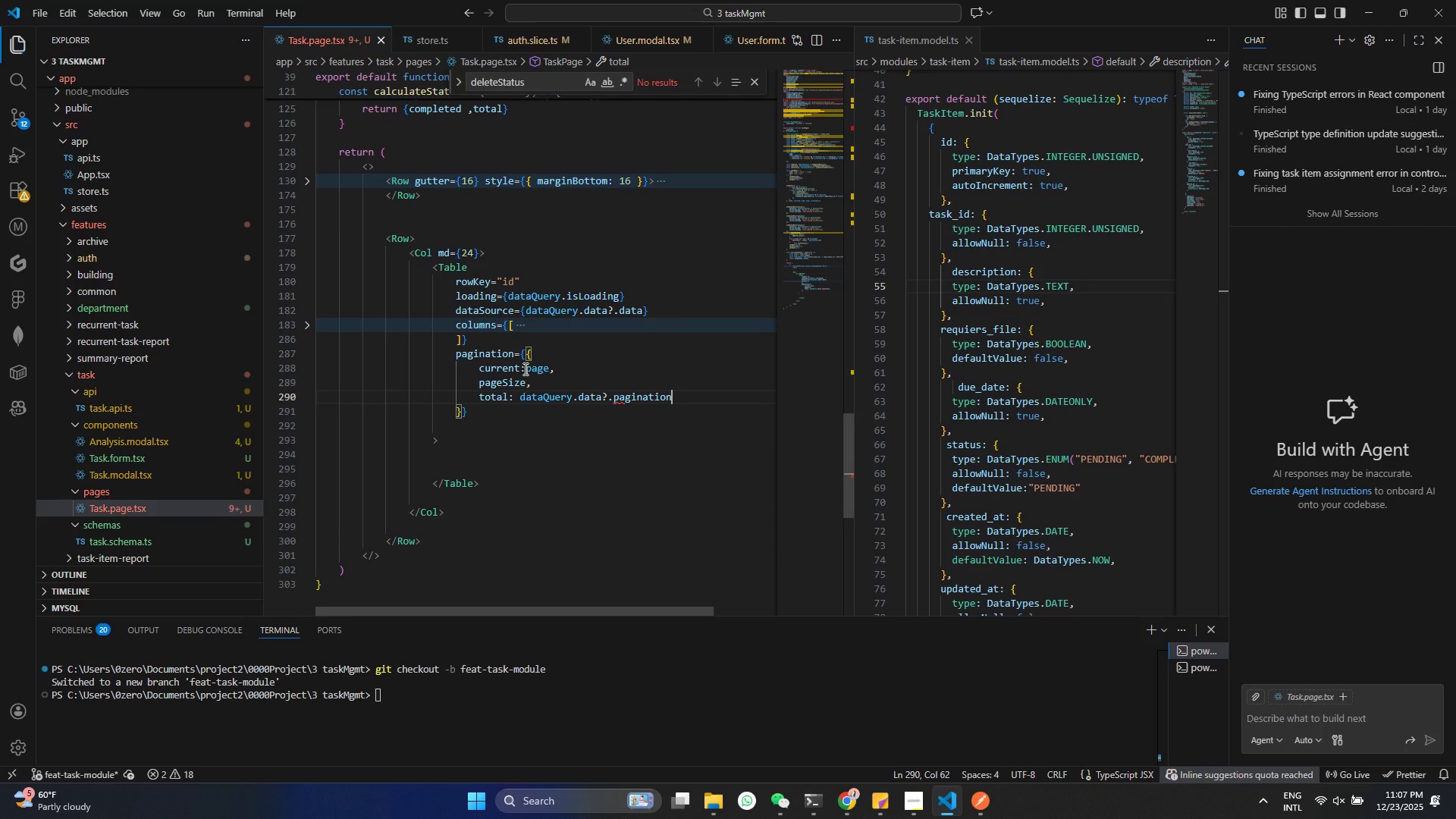 
key(Control+S)
 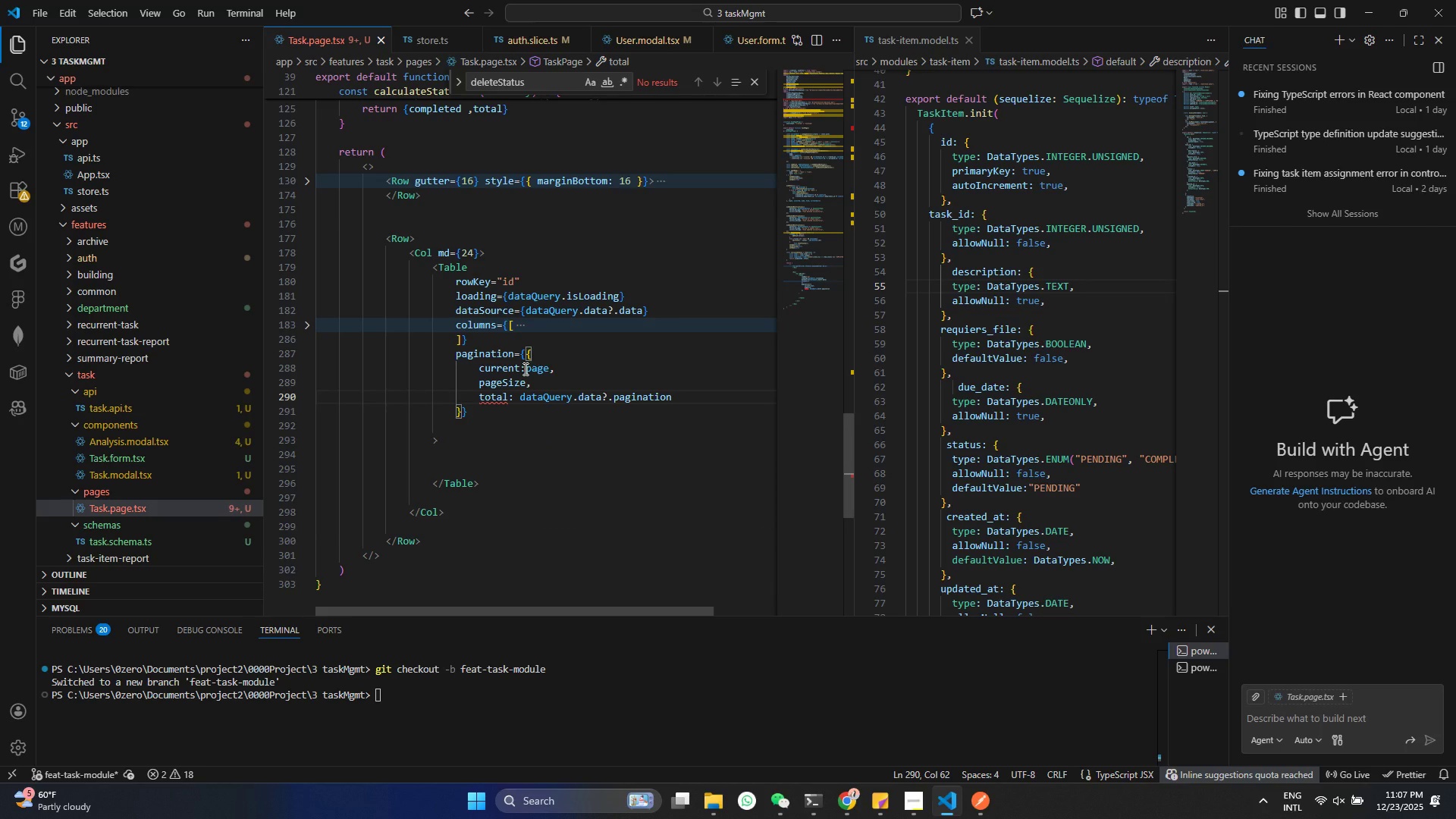 
type(.to)
 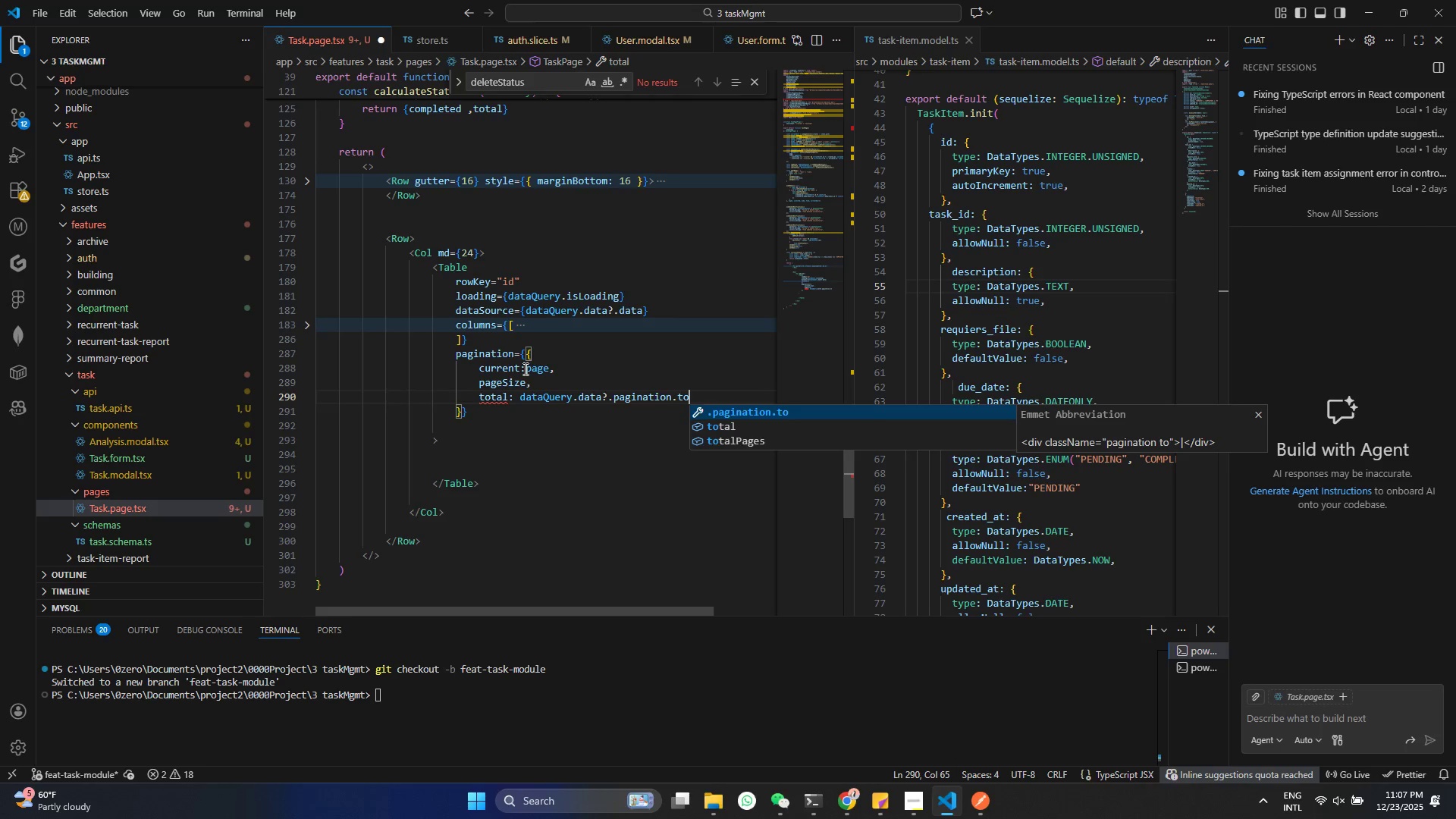 
key(Enter)
 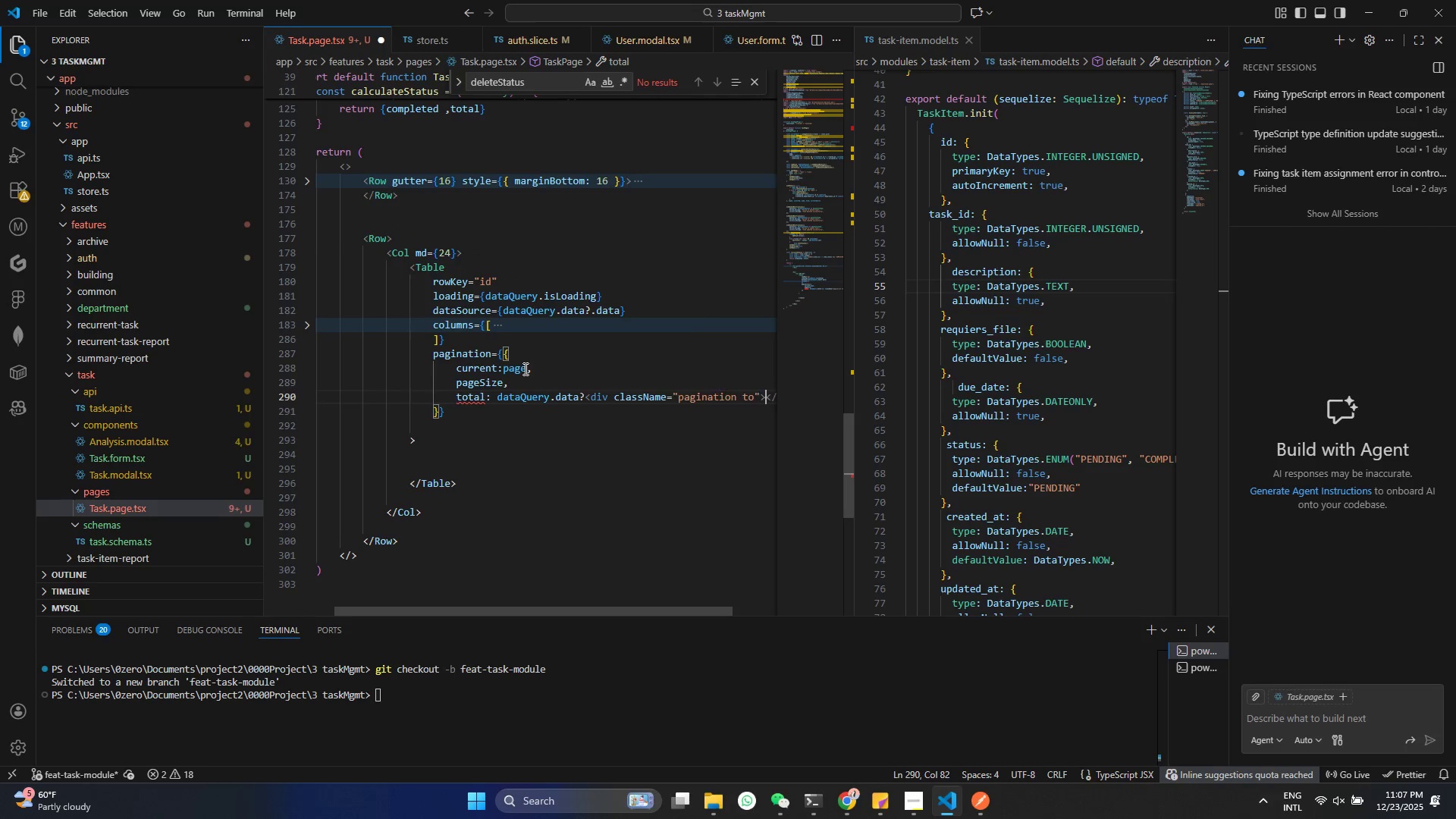 
key(Control+ControlLeft)
 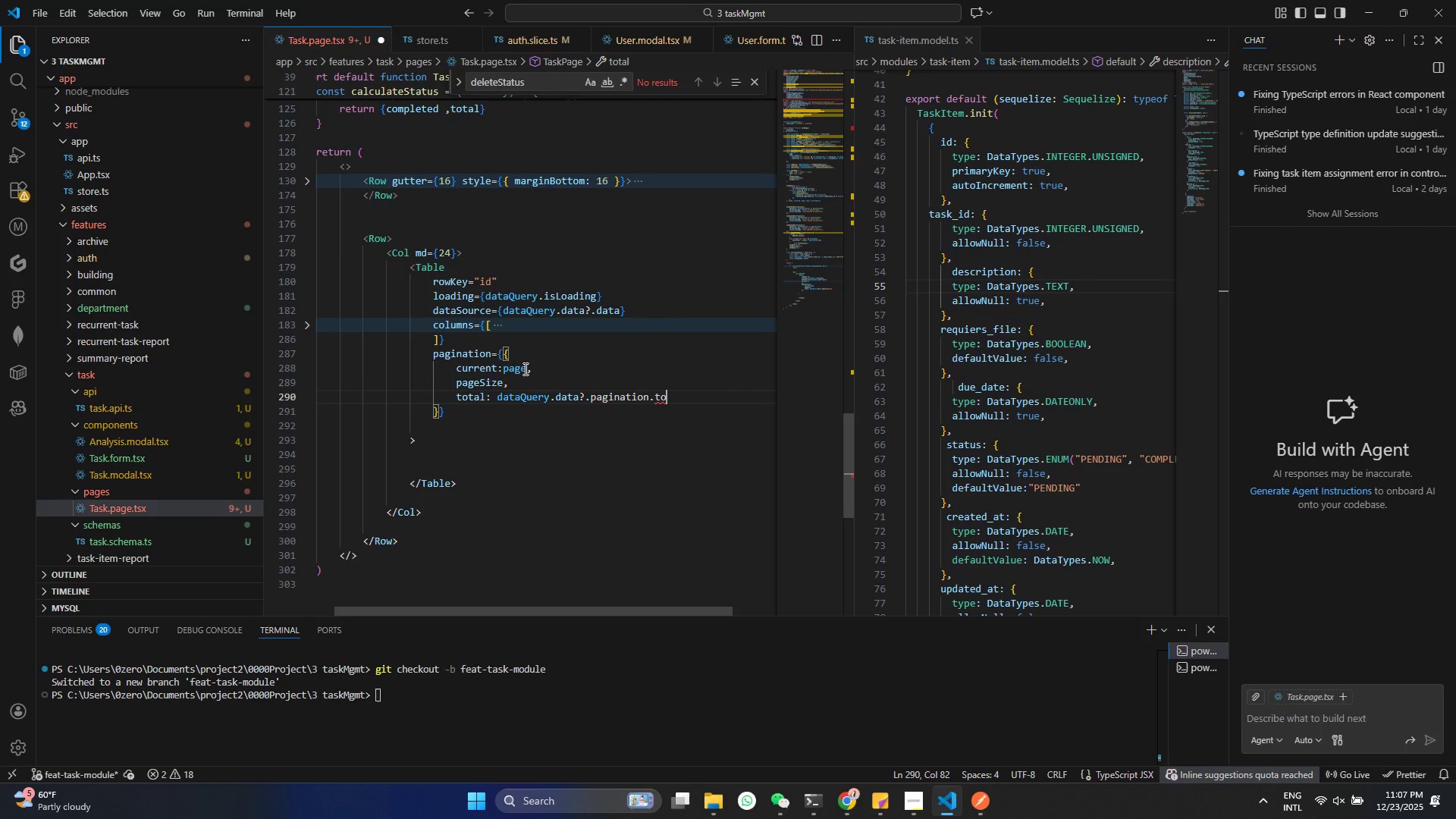 
key(Control+Z)
 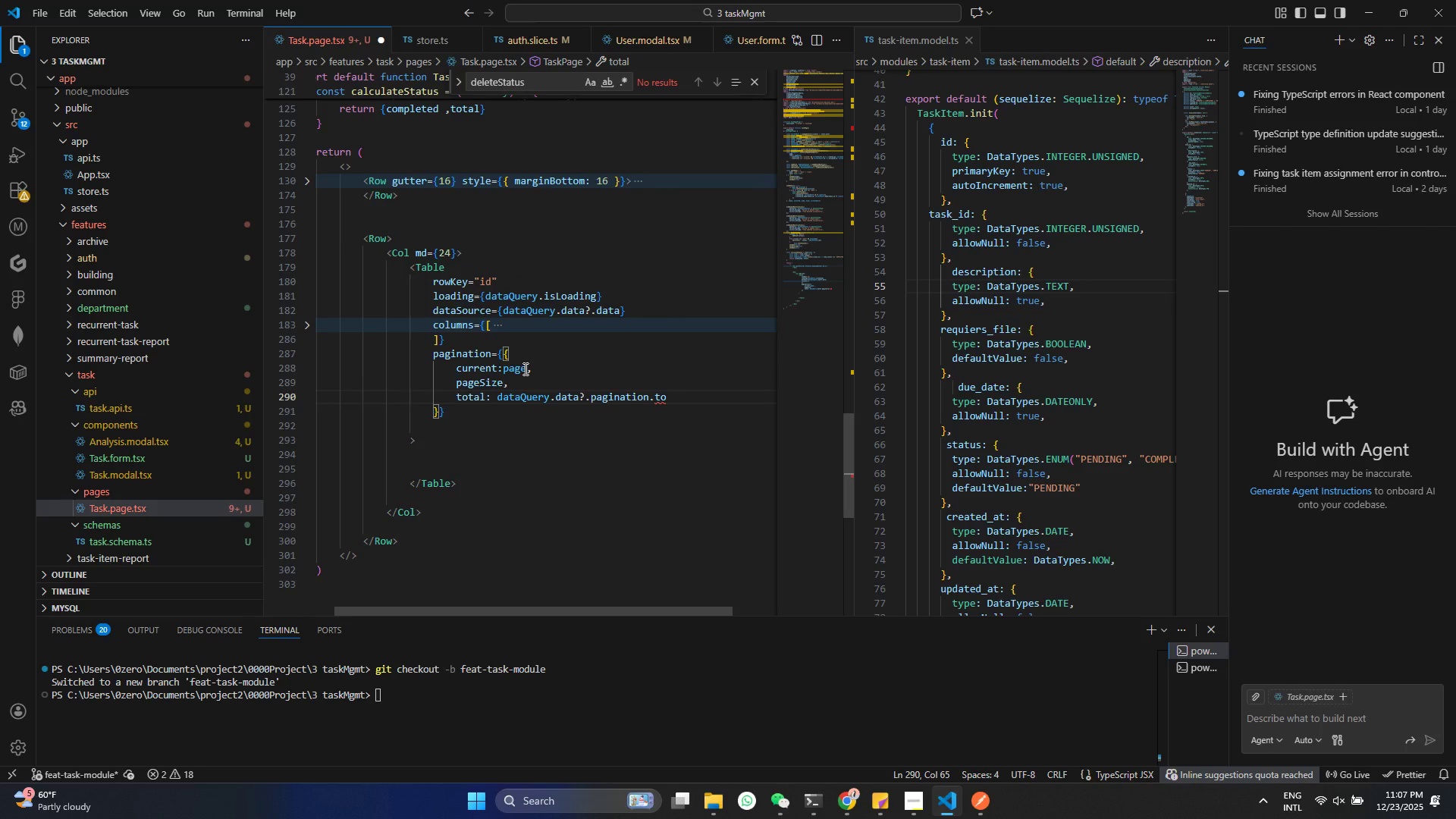 
type(ta)
 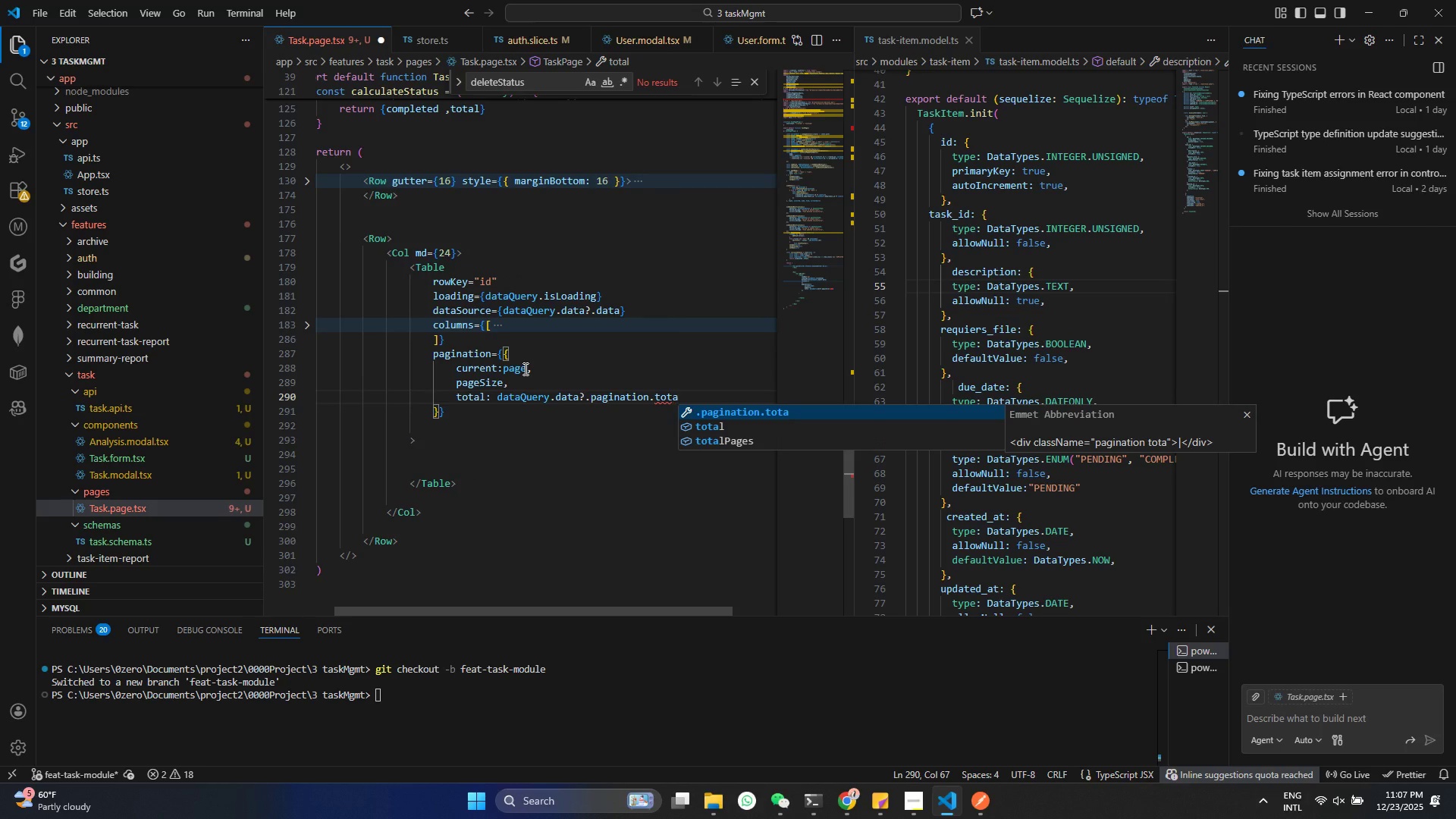 
key(ArrowDown)
 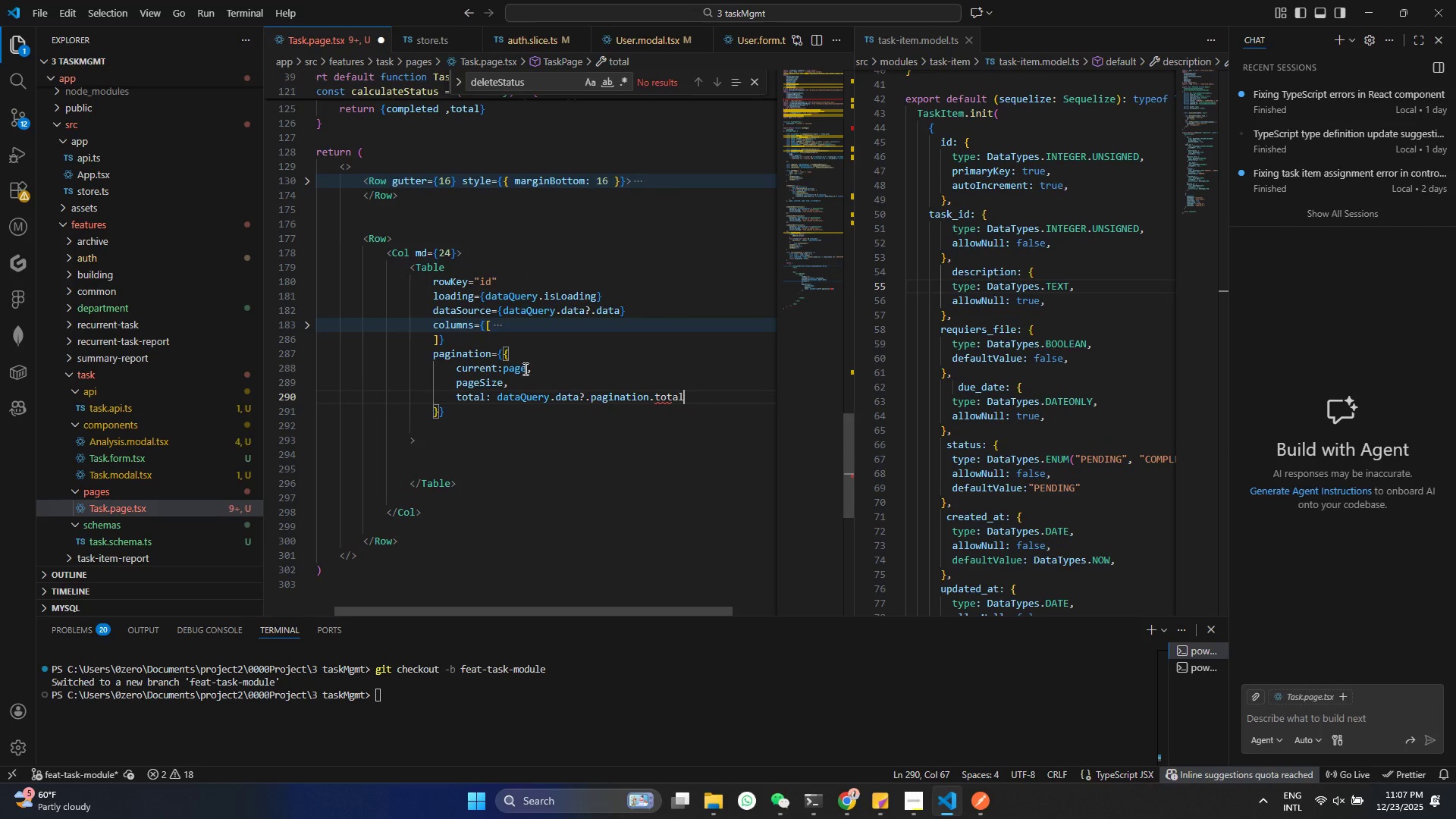 
key(Enter)
 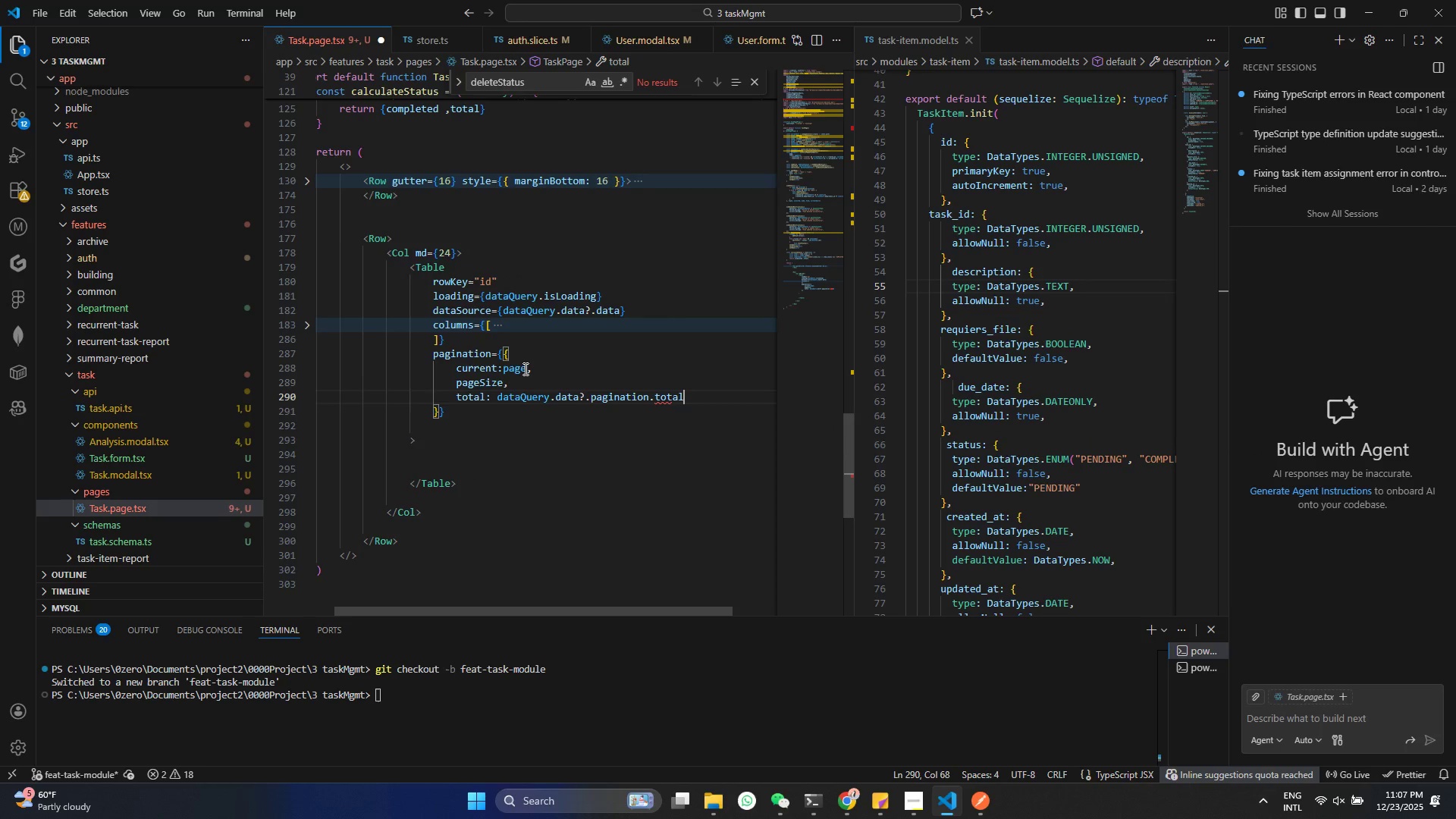 
key(Control+ControlLeft)
 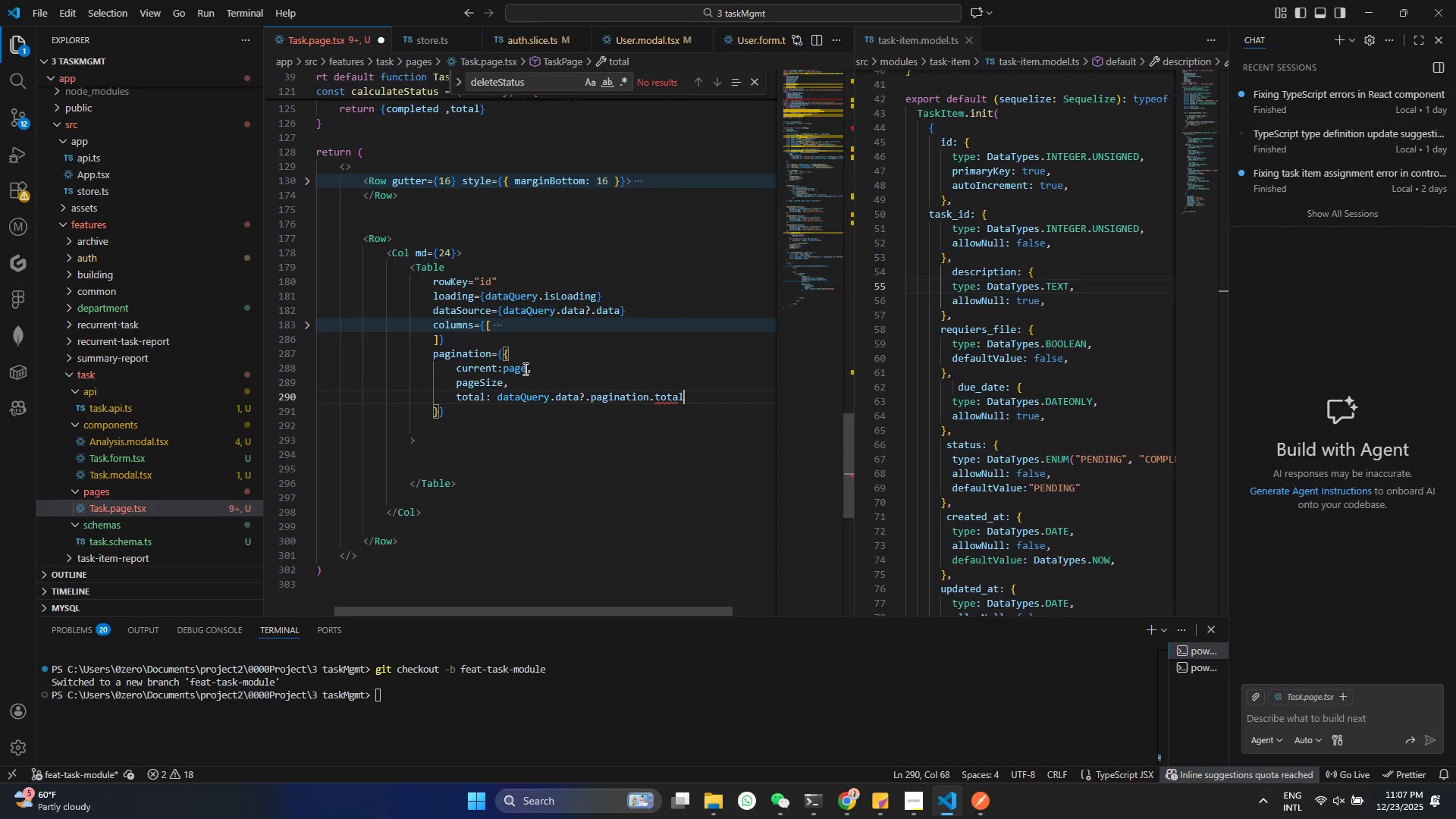 
key(Control+S)
 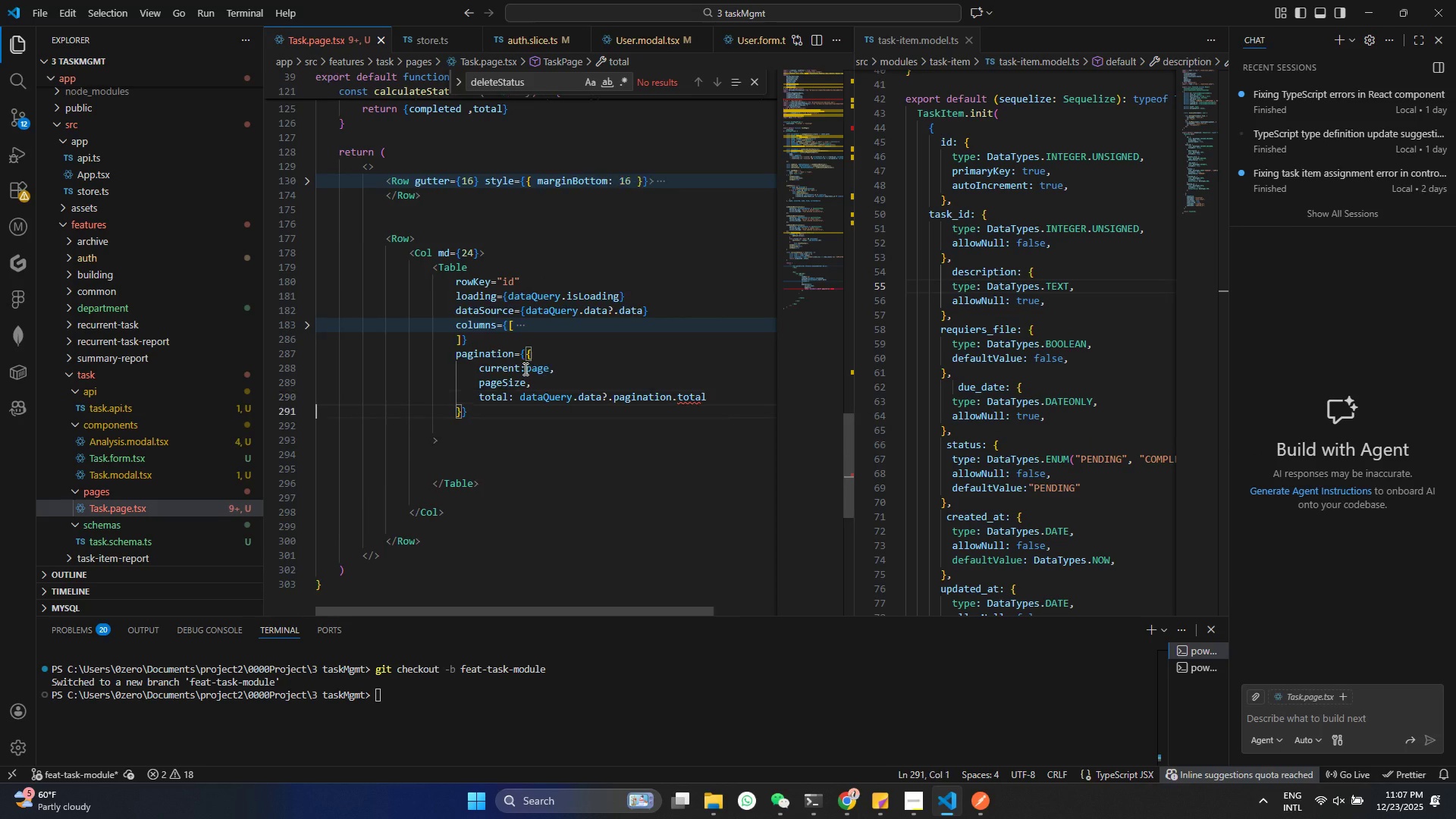 
key(ArrowRight)
 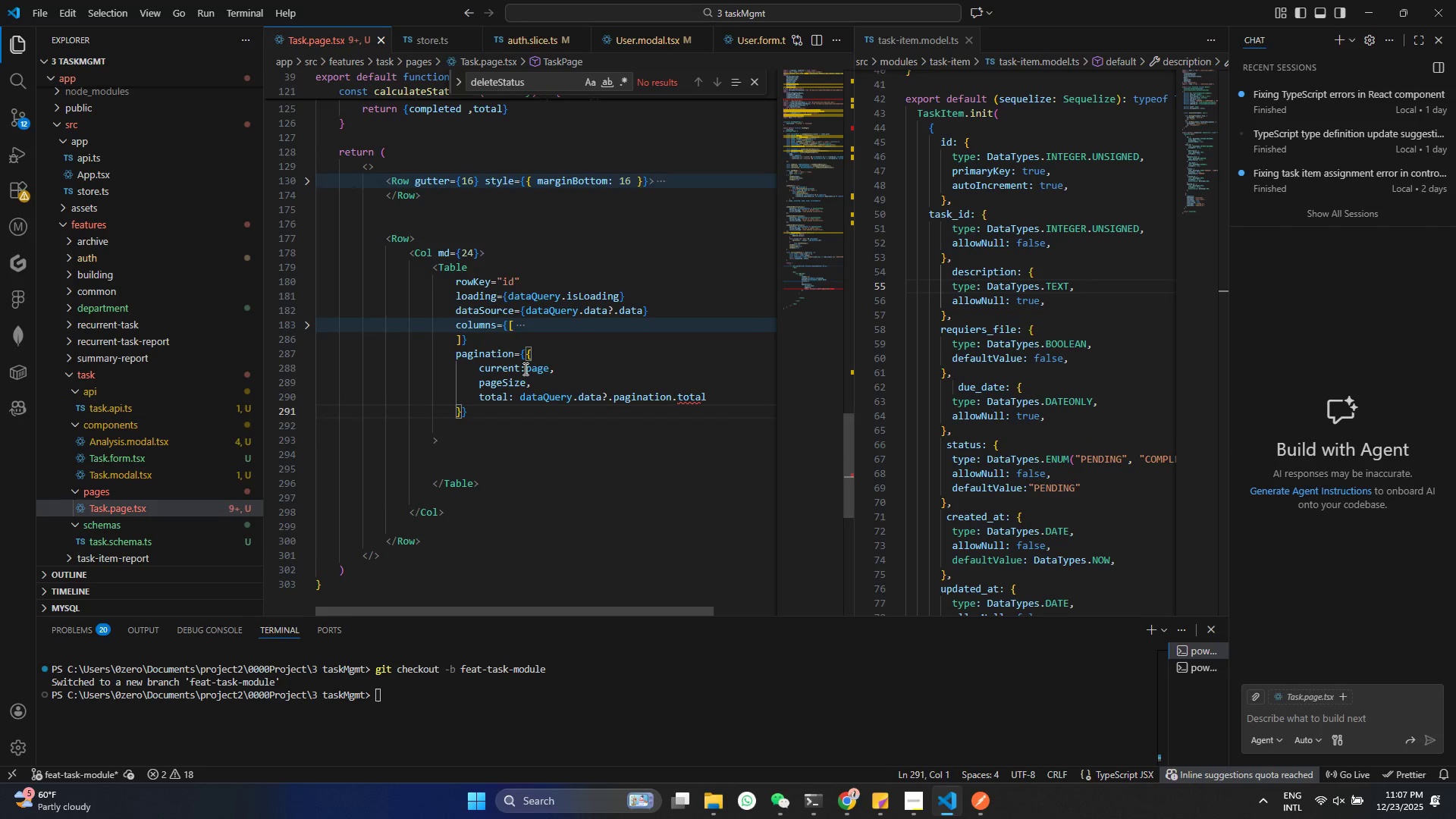 
key(ArrowLeft)
 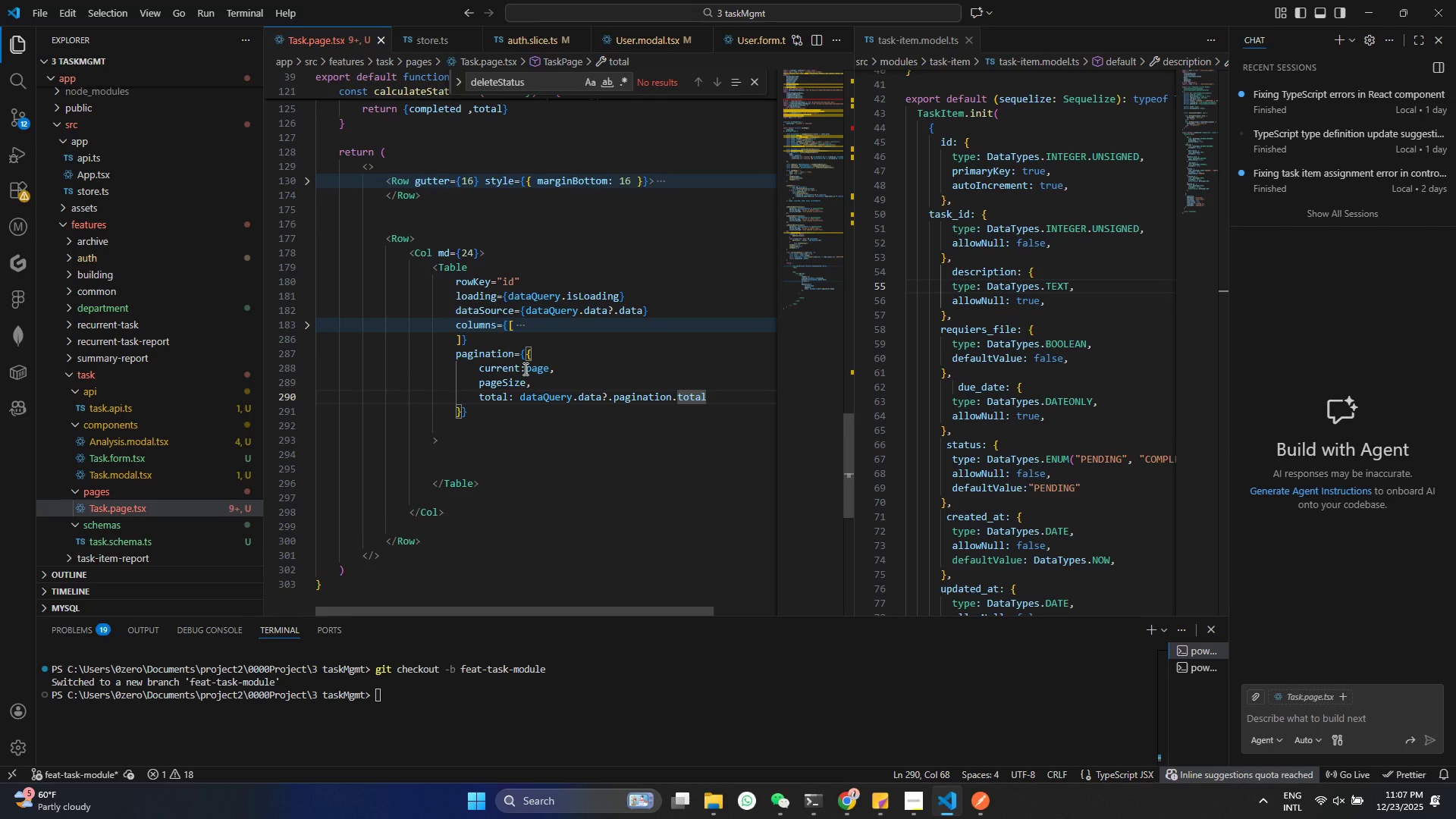 
key(Enter)
 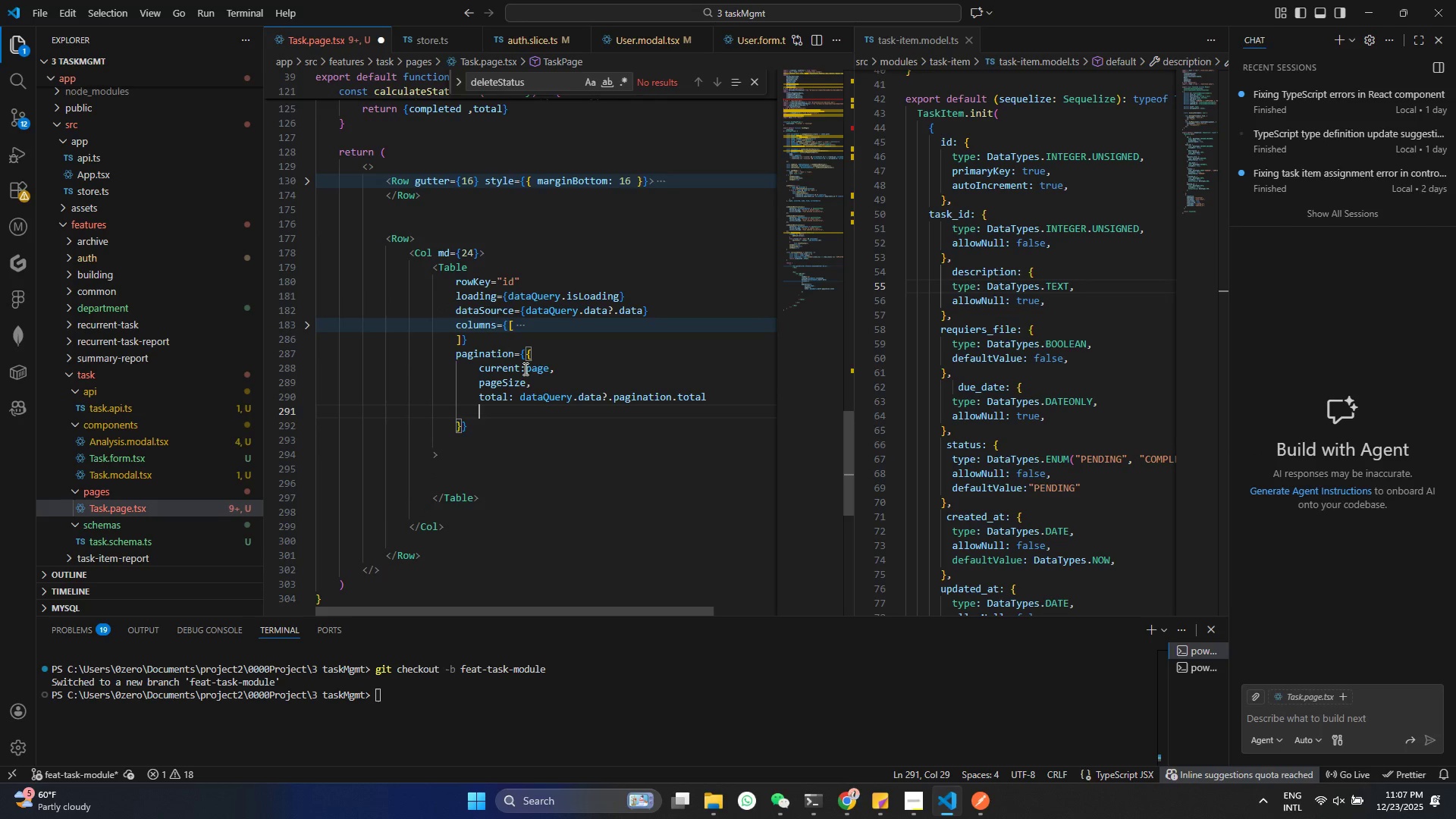 
type(onChan)
 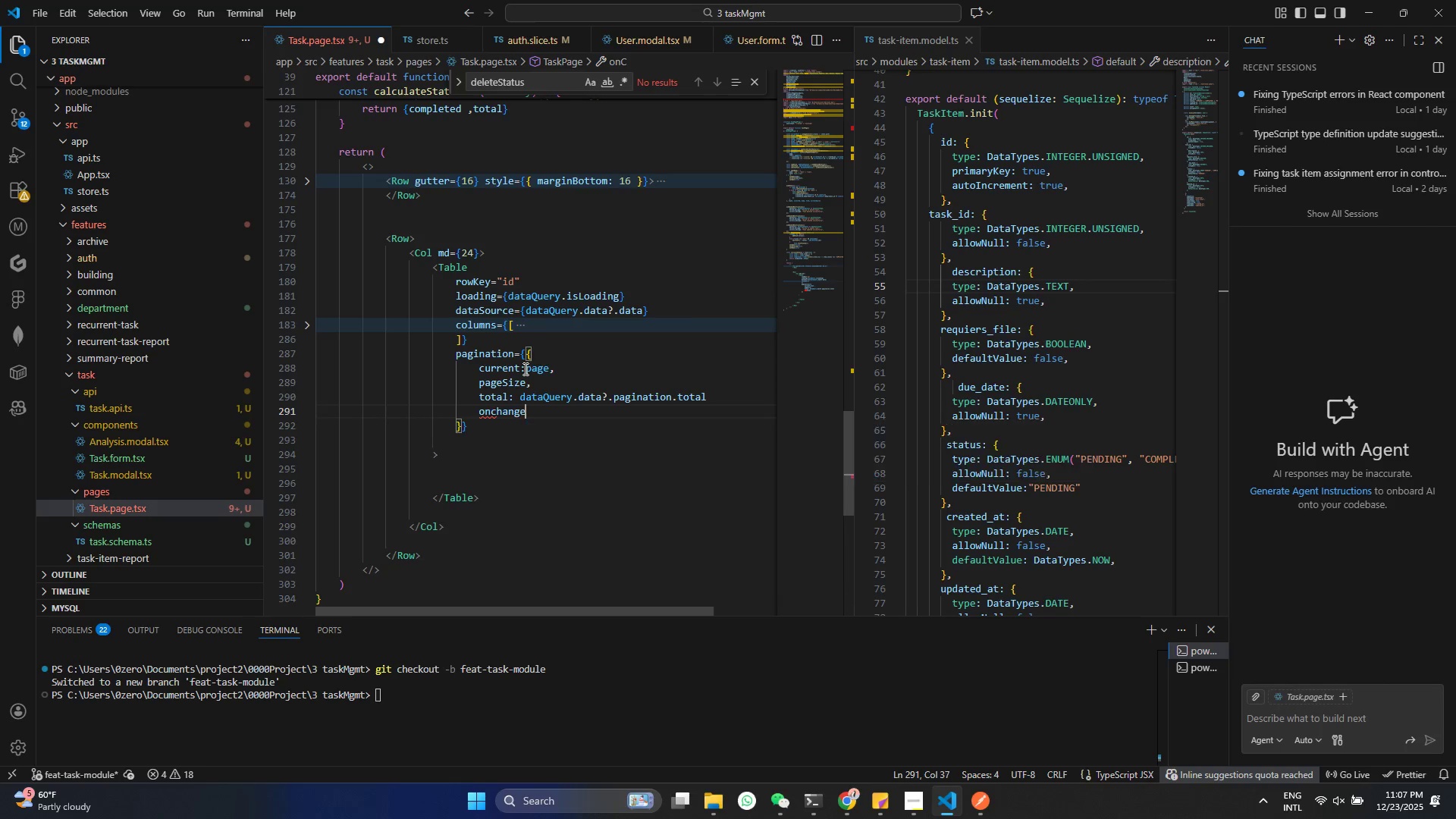 
key(Enter)
 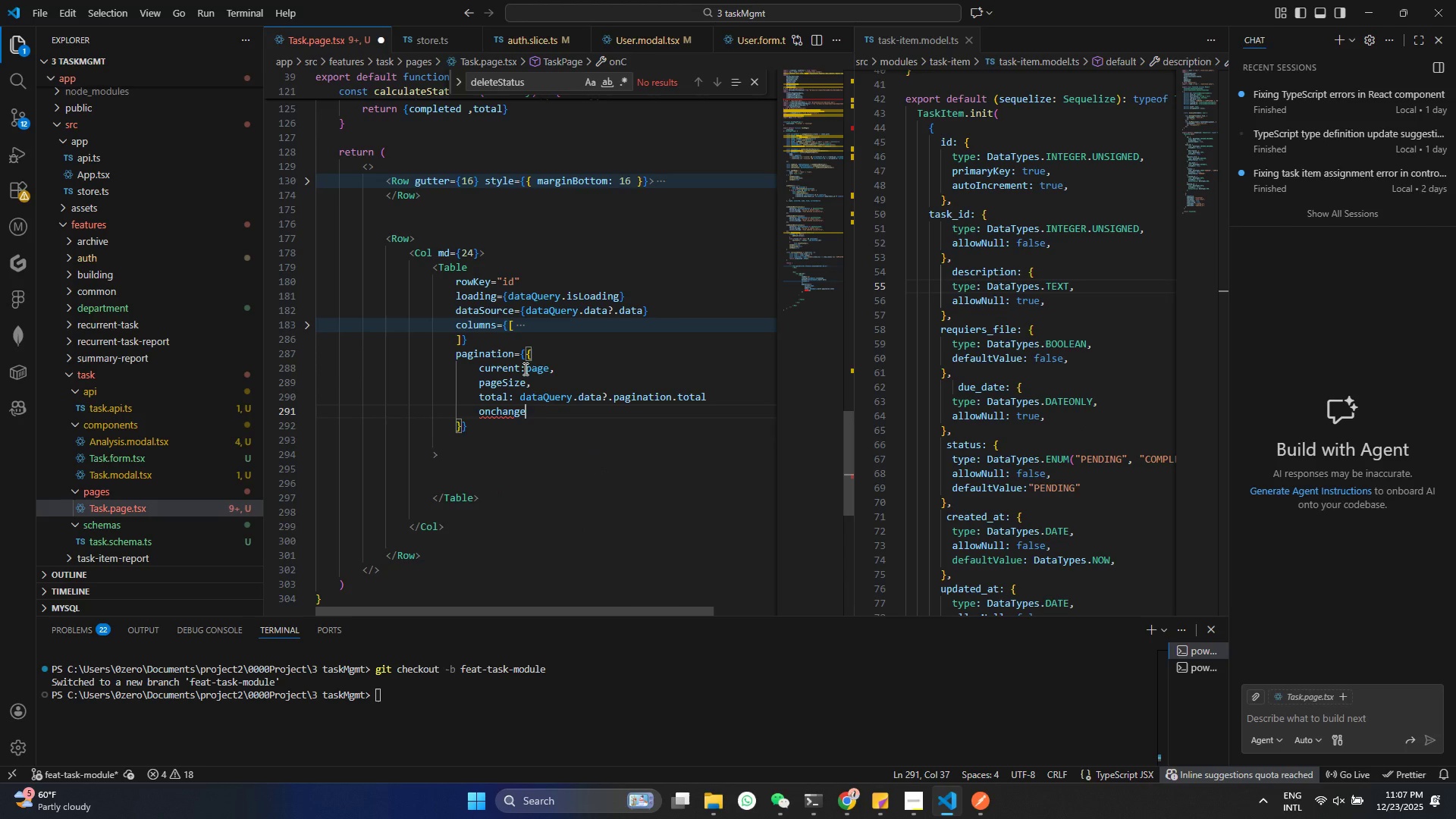 
hold_key(key=ShiftRight, duration=1.5)
 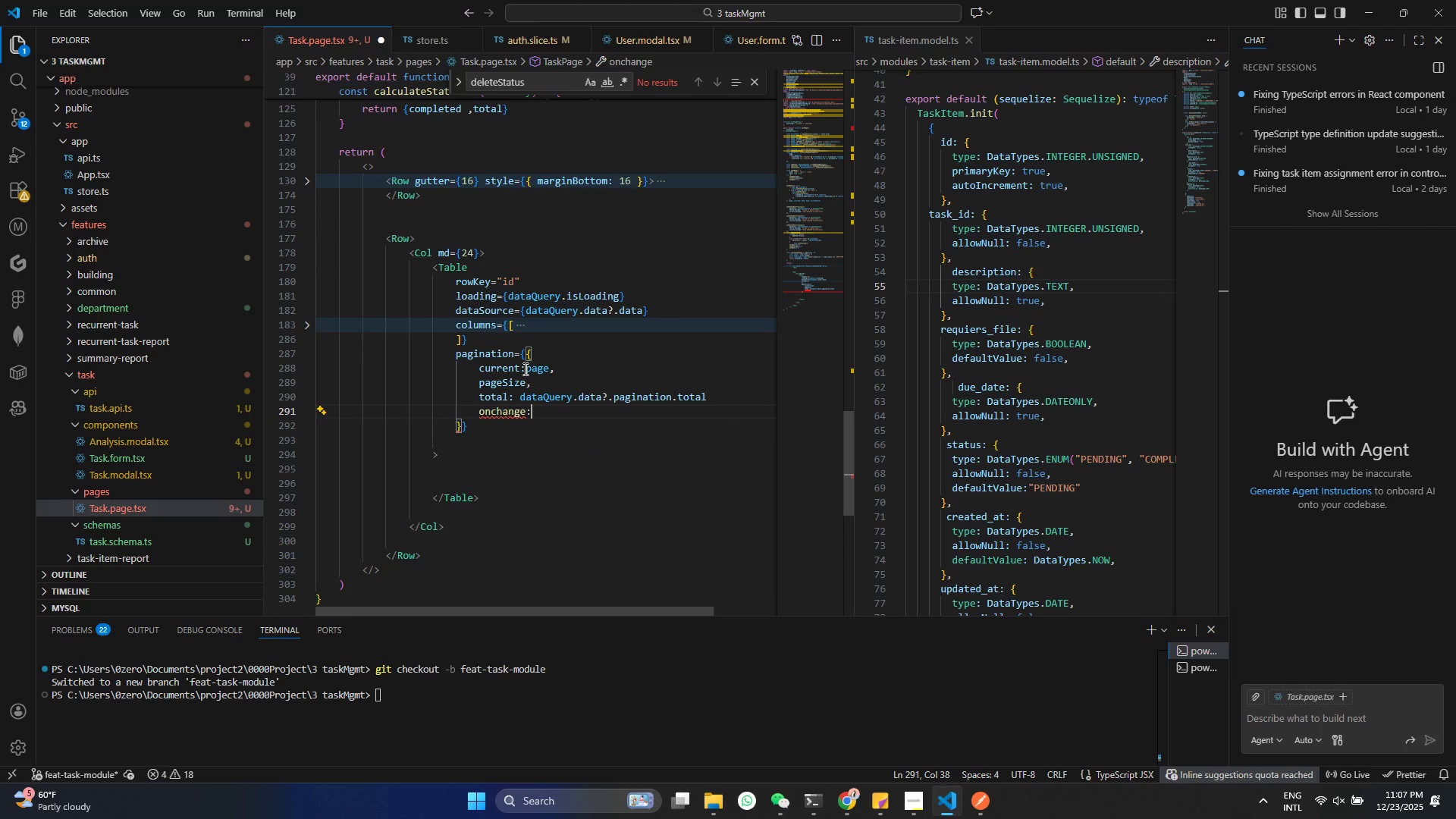 
type(:(newPage ,newPageSz)
key(Backspace)
type(ize[Insert] )
 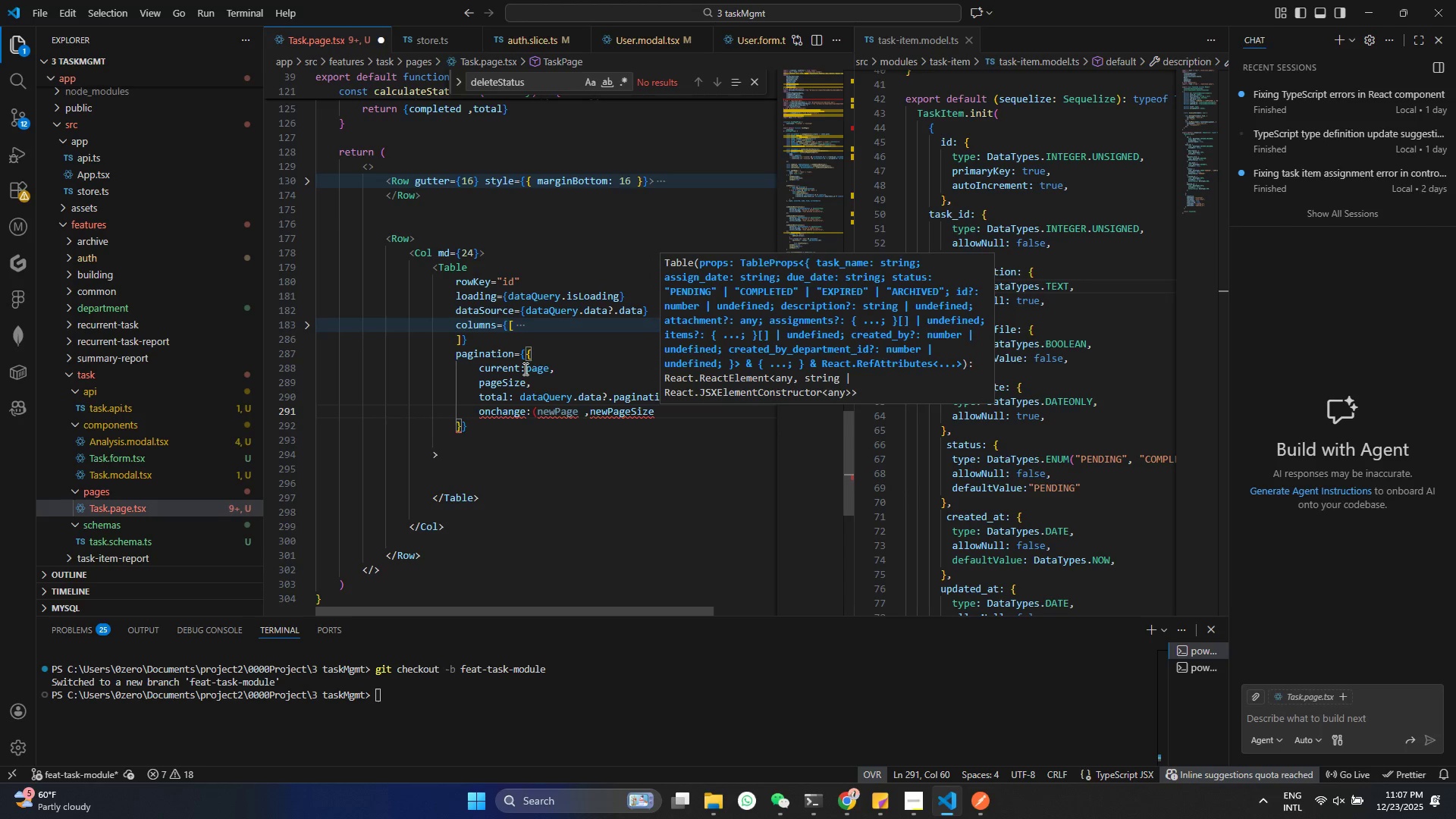 
key(Control+ControlLeft)
 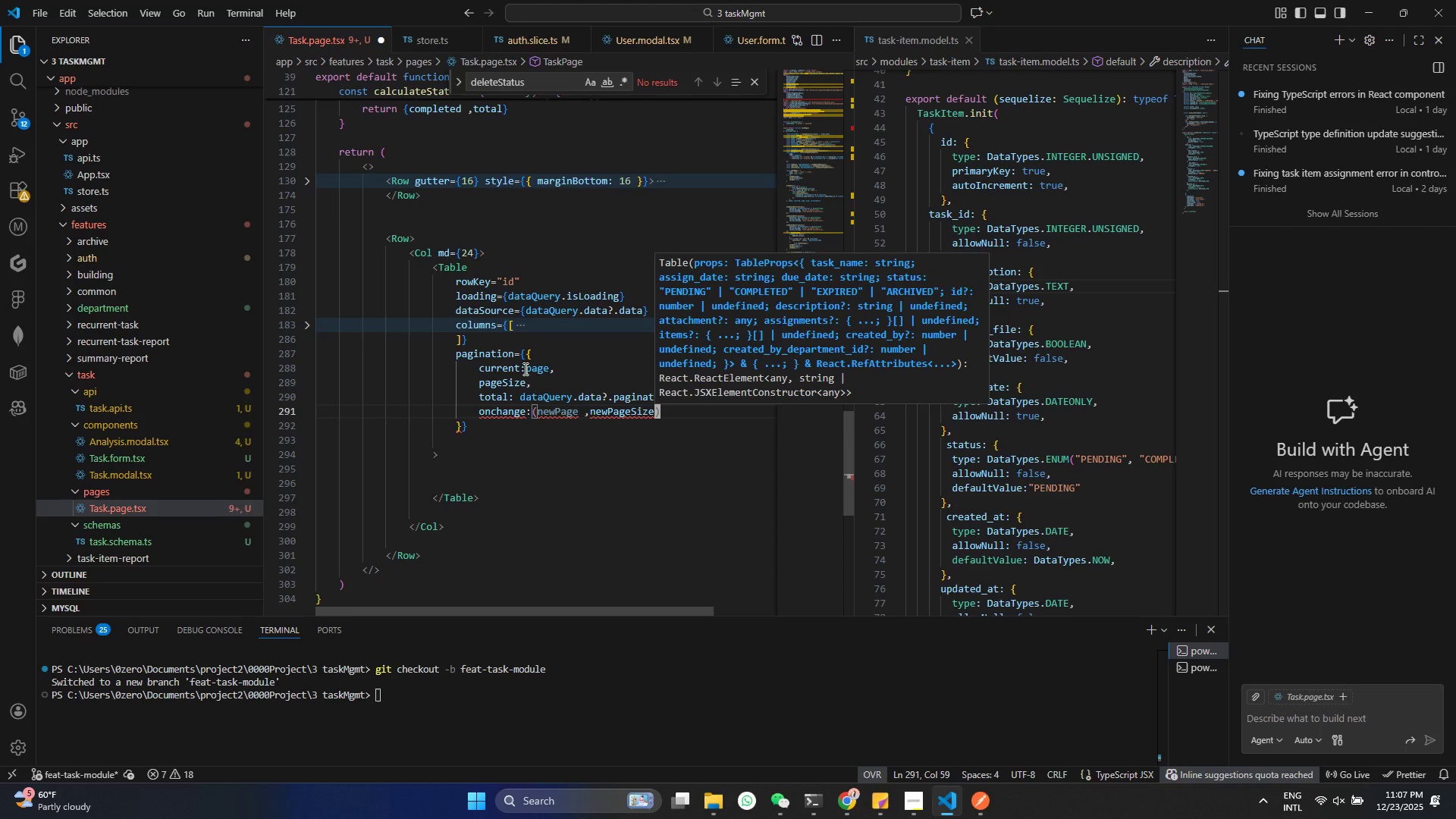 
key(Control+Z)
 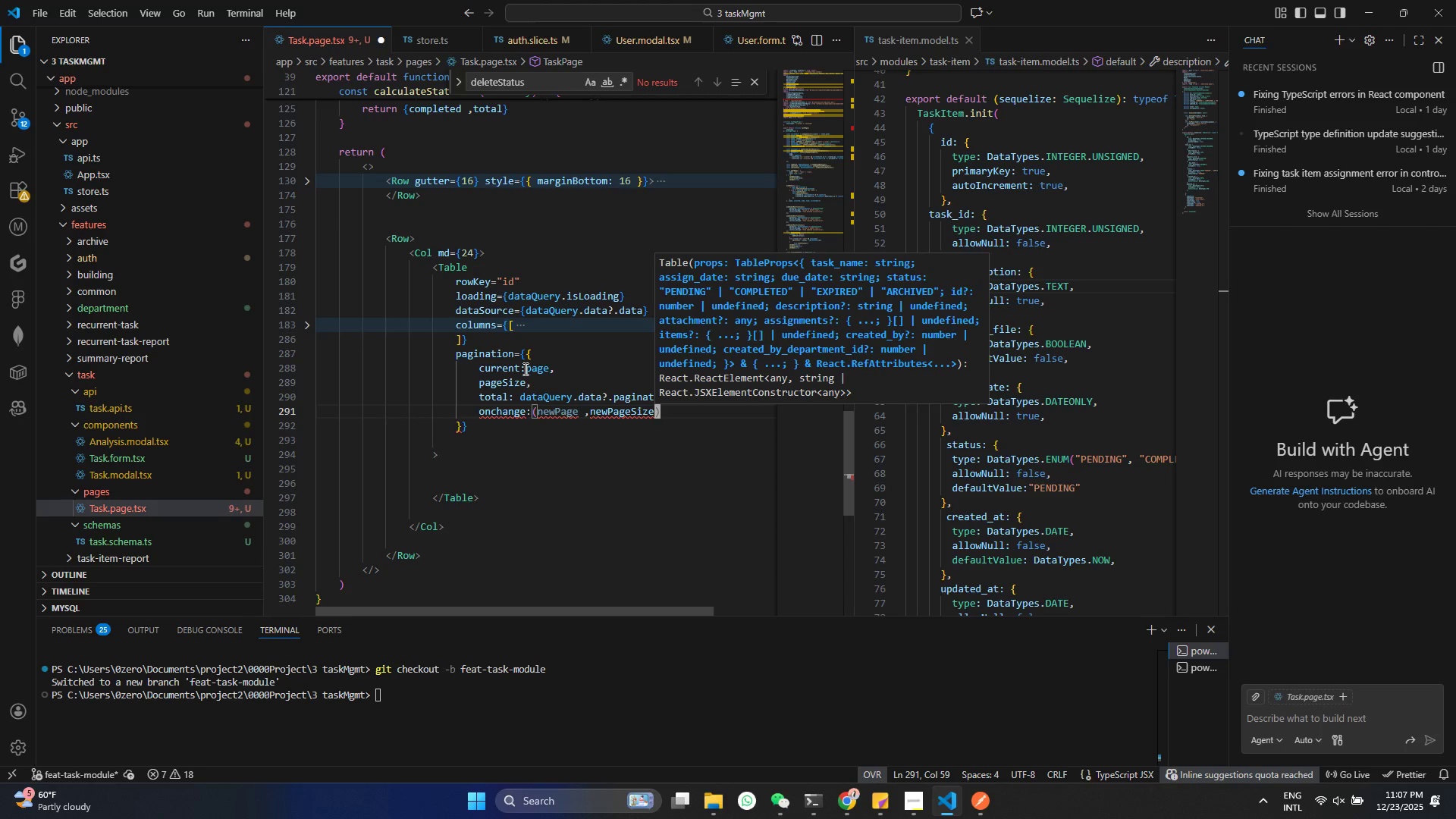 
key(Insert)
 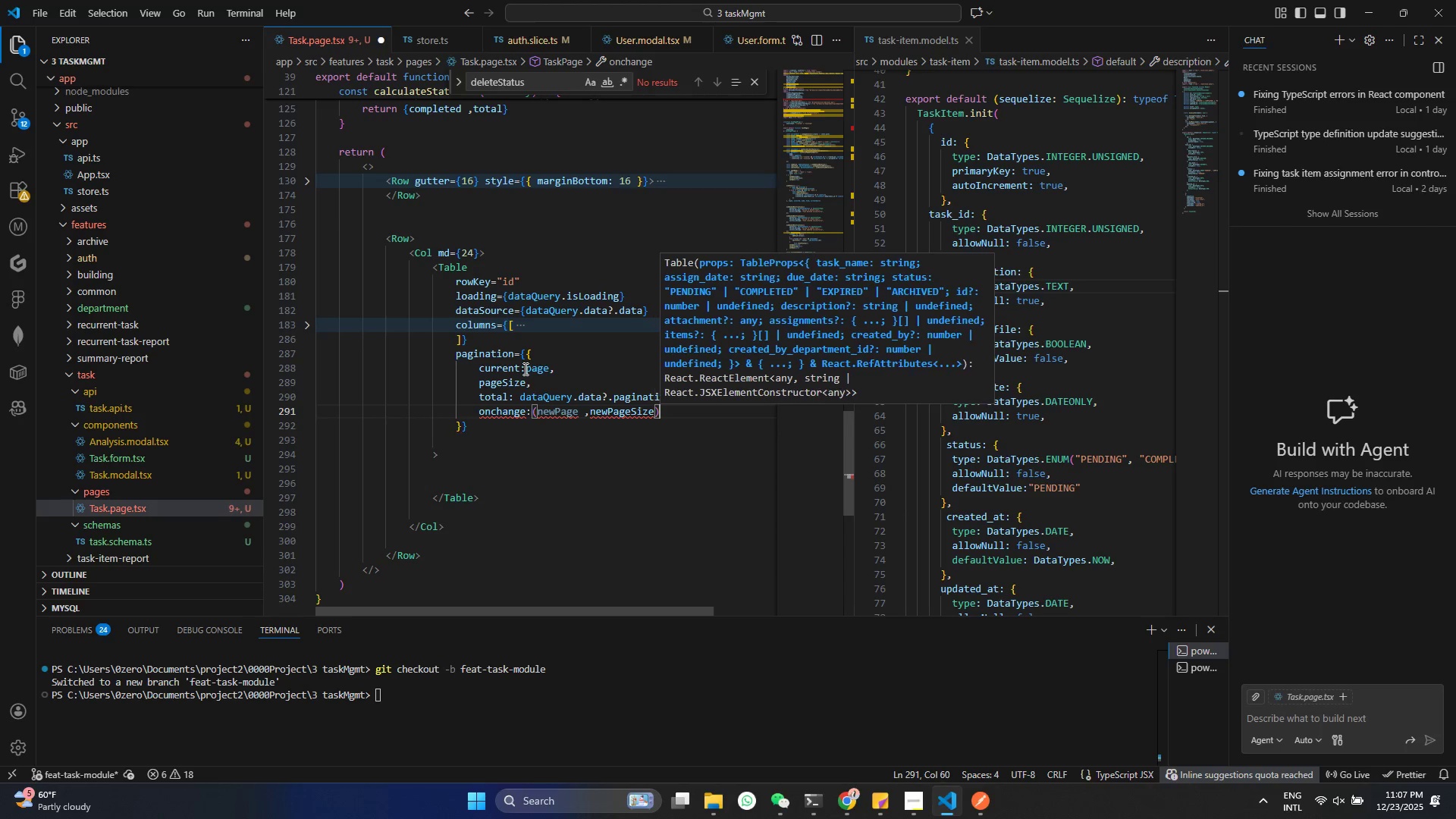 
key(ArrowRight)
 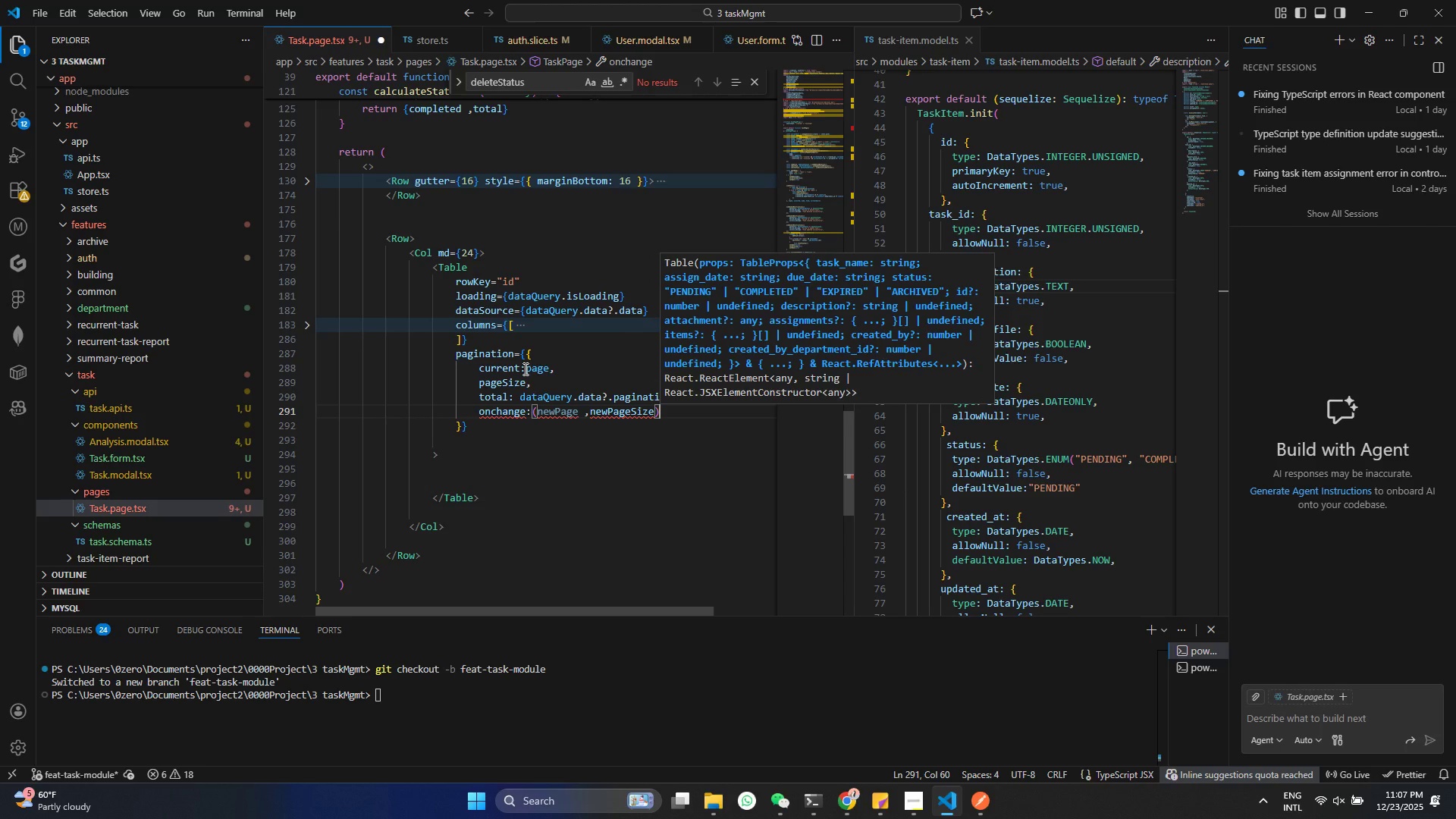 
key(Space)
 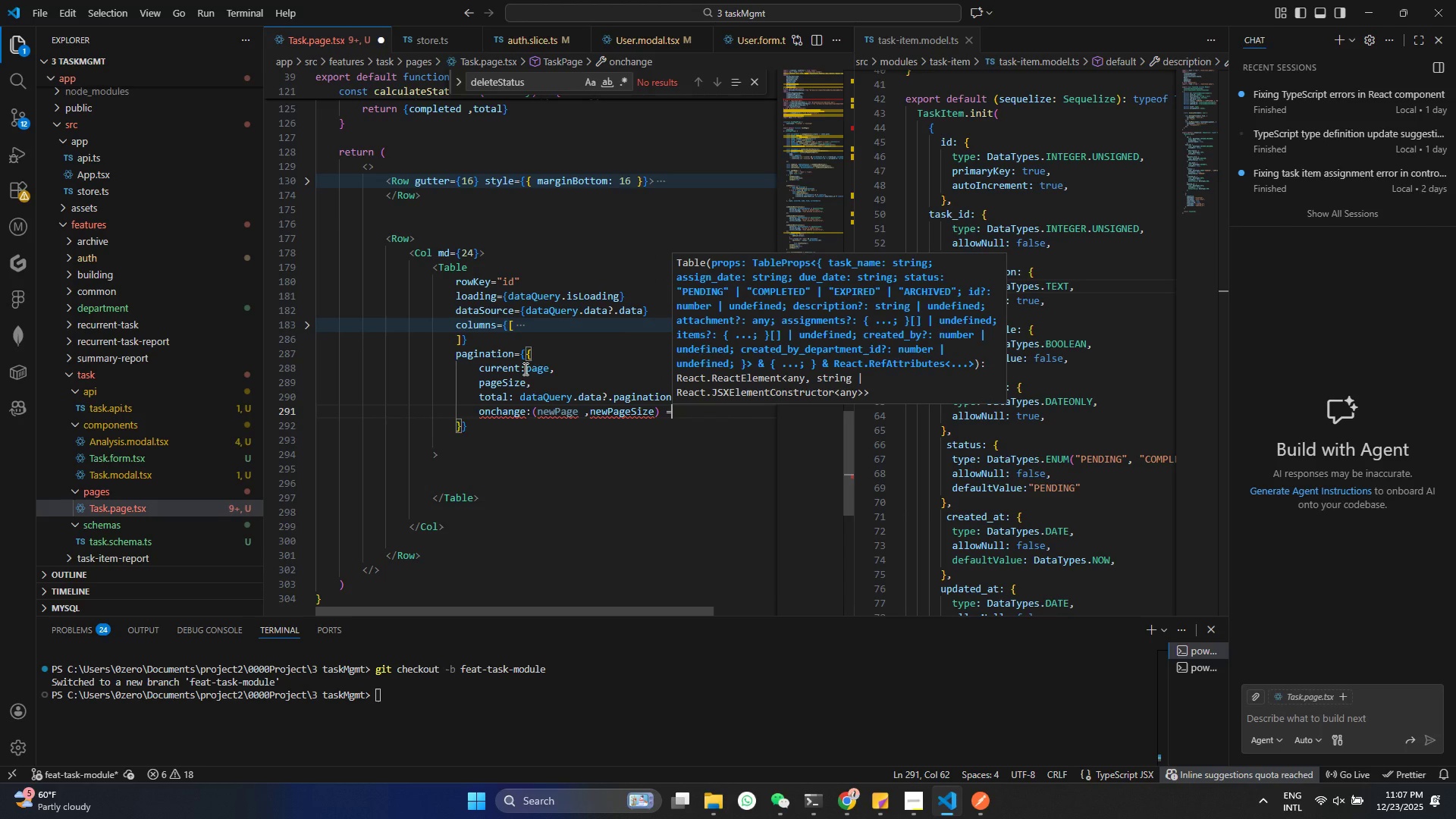 
key(Equal)
 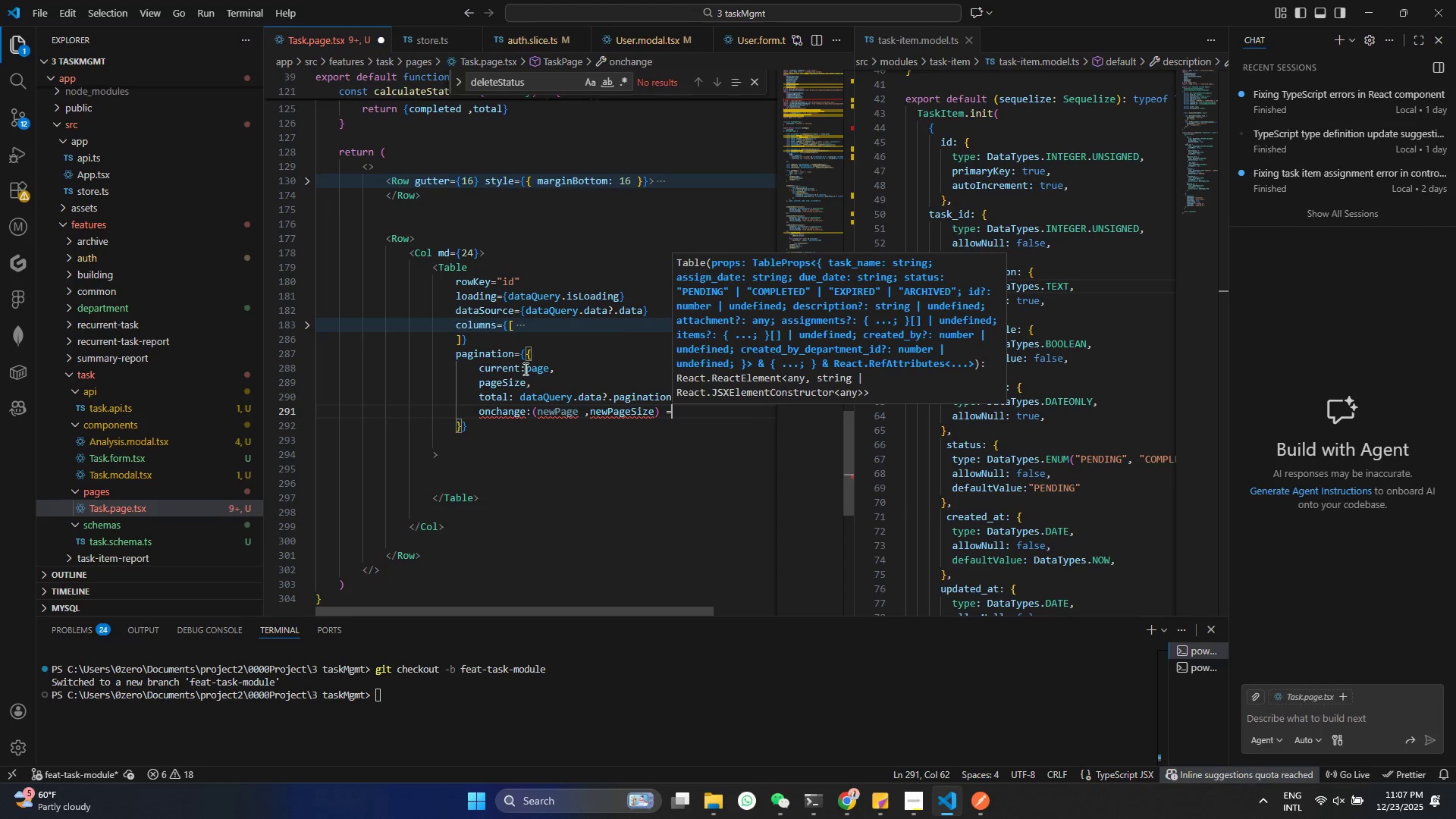 
key(Shift+ShiftRight)
 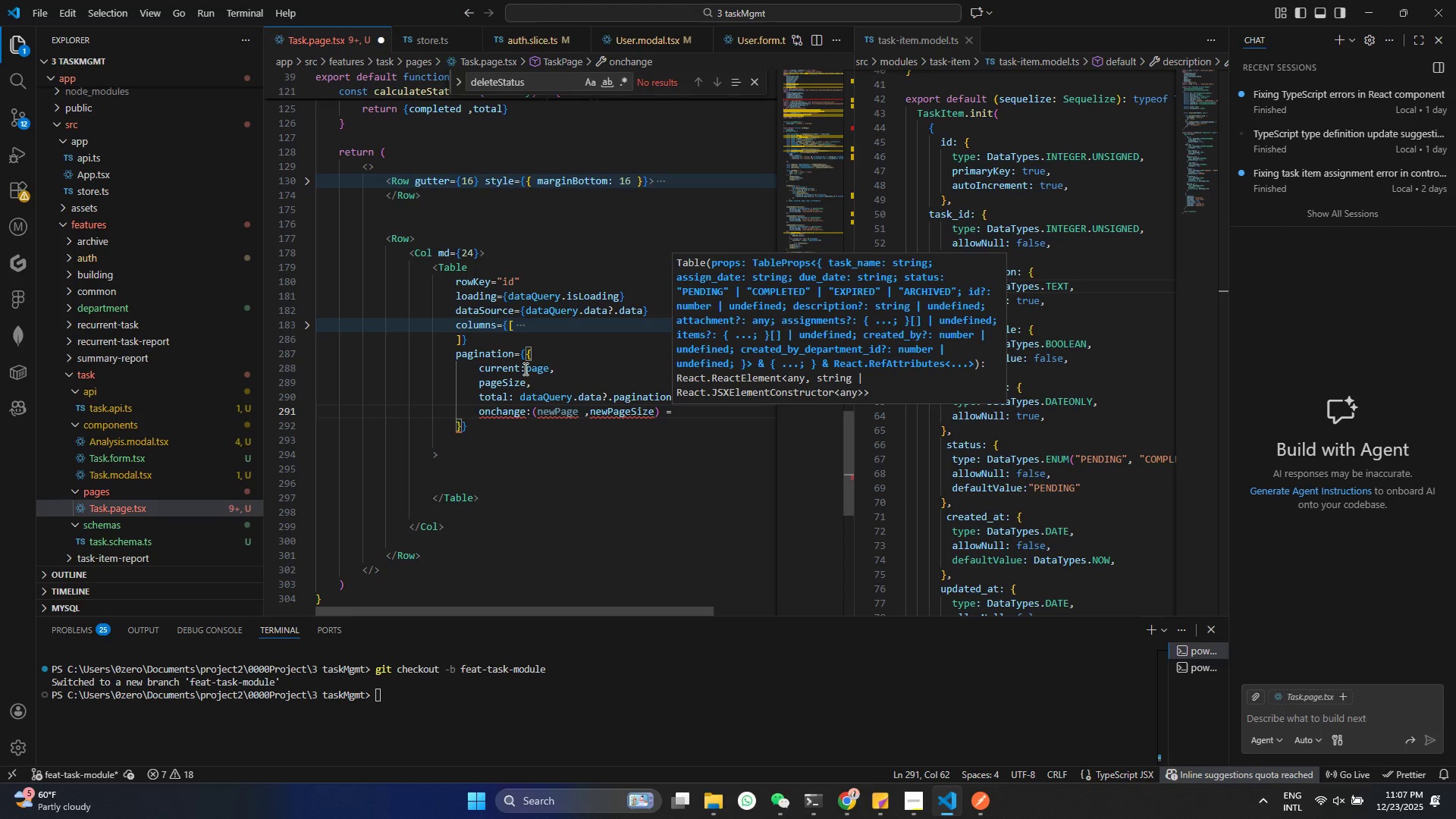 
key(Shift+Period)
 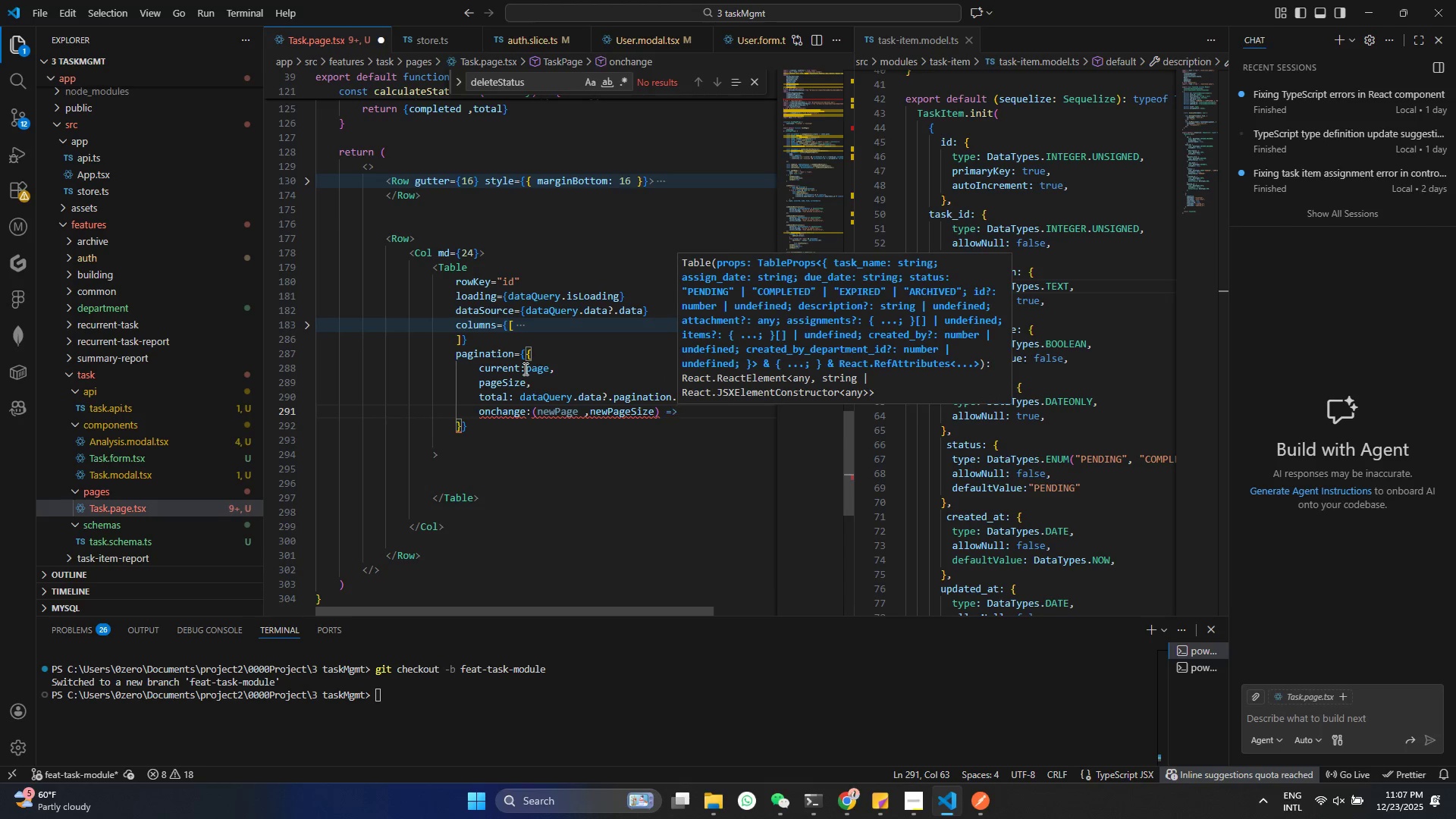 
key(Space)
 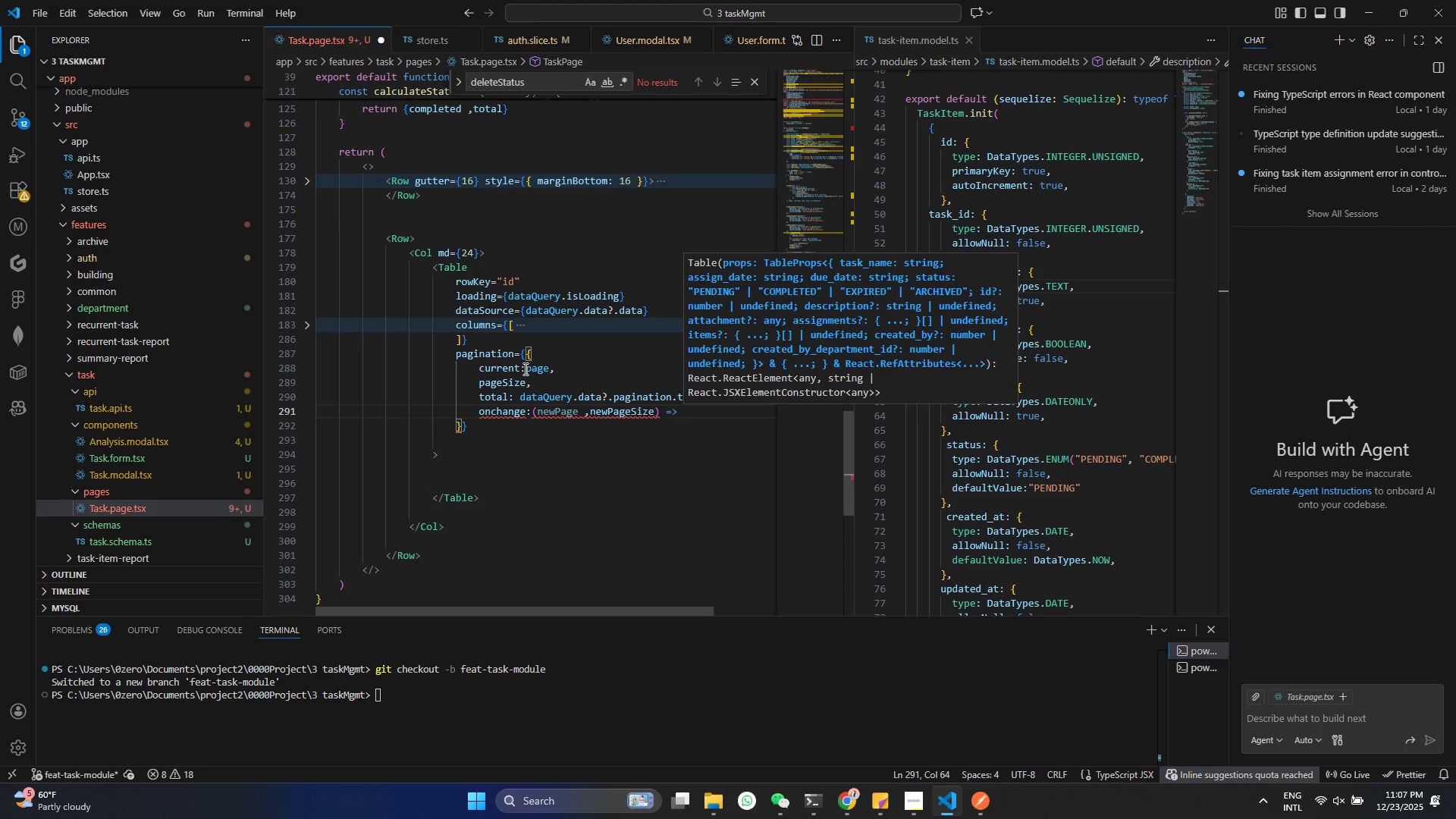 
key(Shift+BracketLeft)
 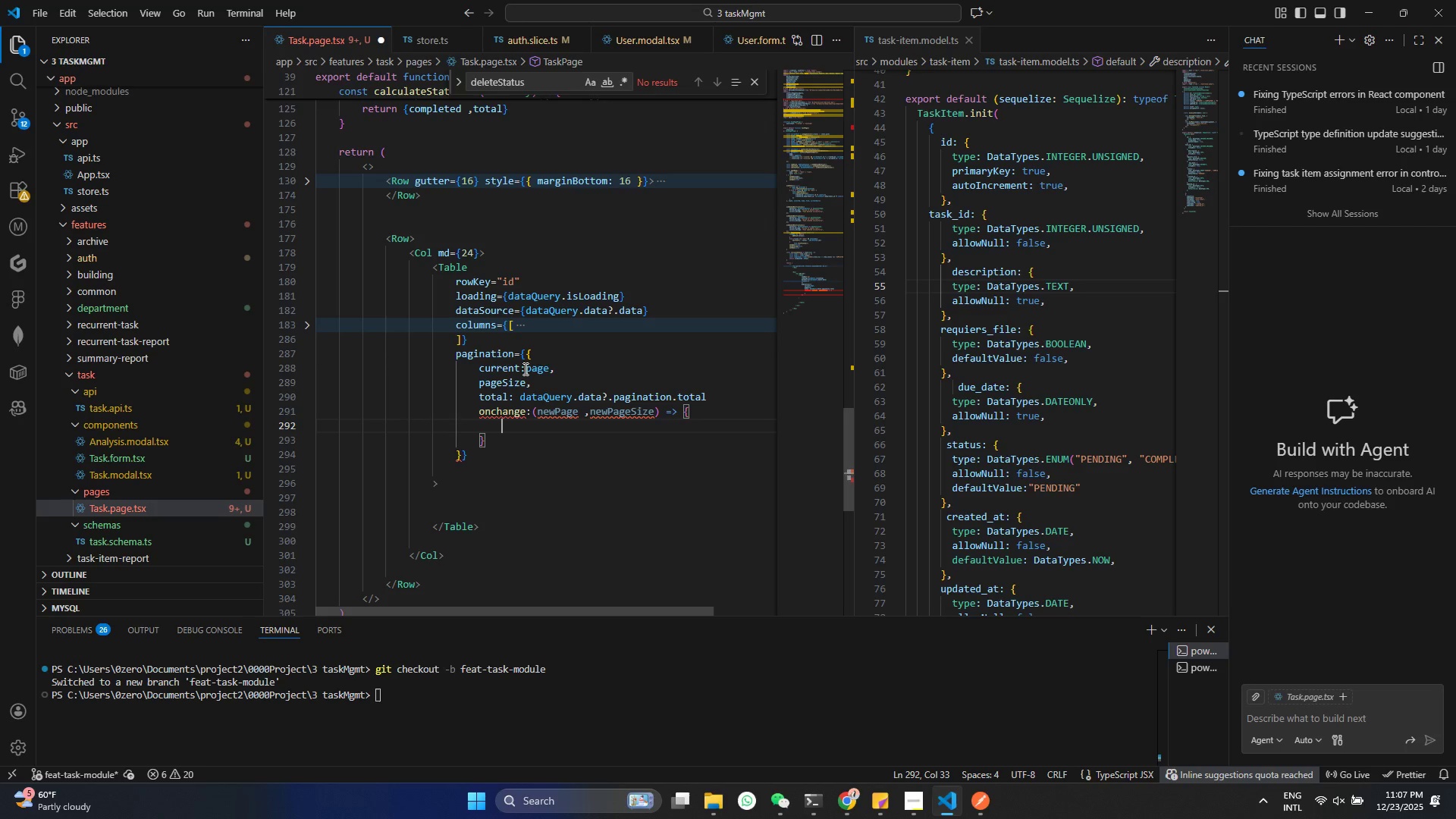 
key(Enter)
 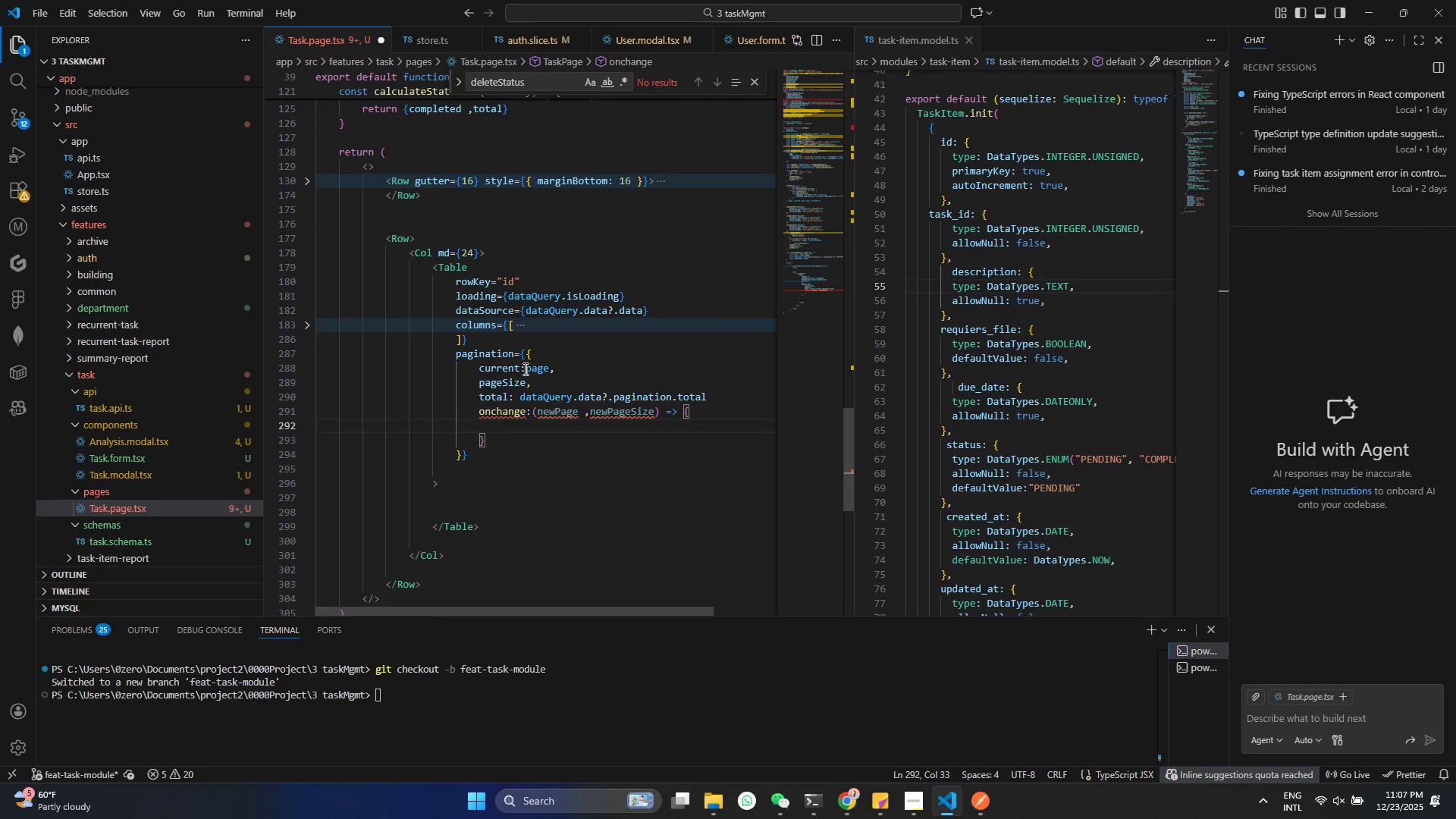 
type(se)
 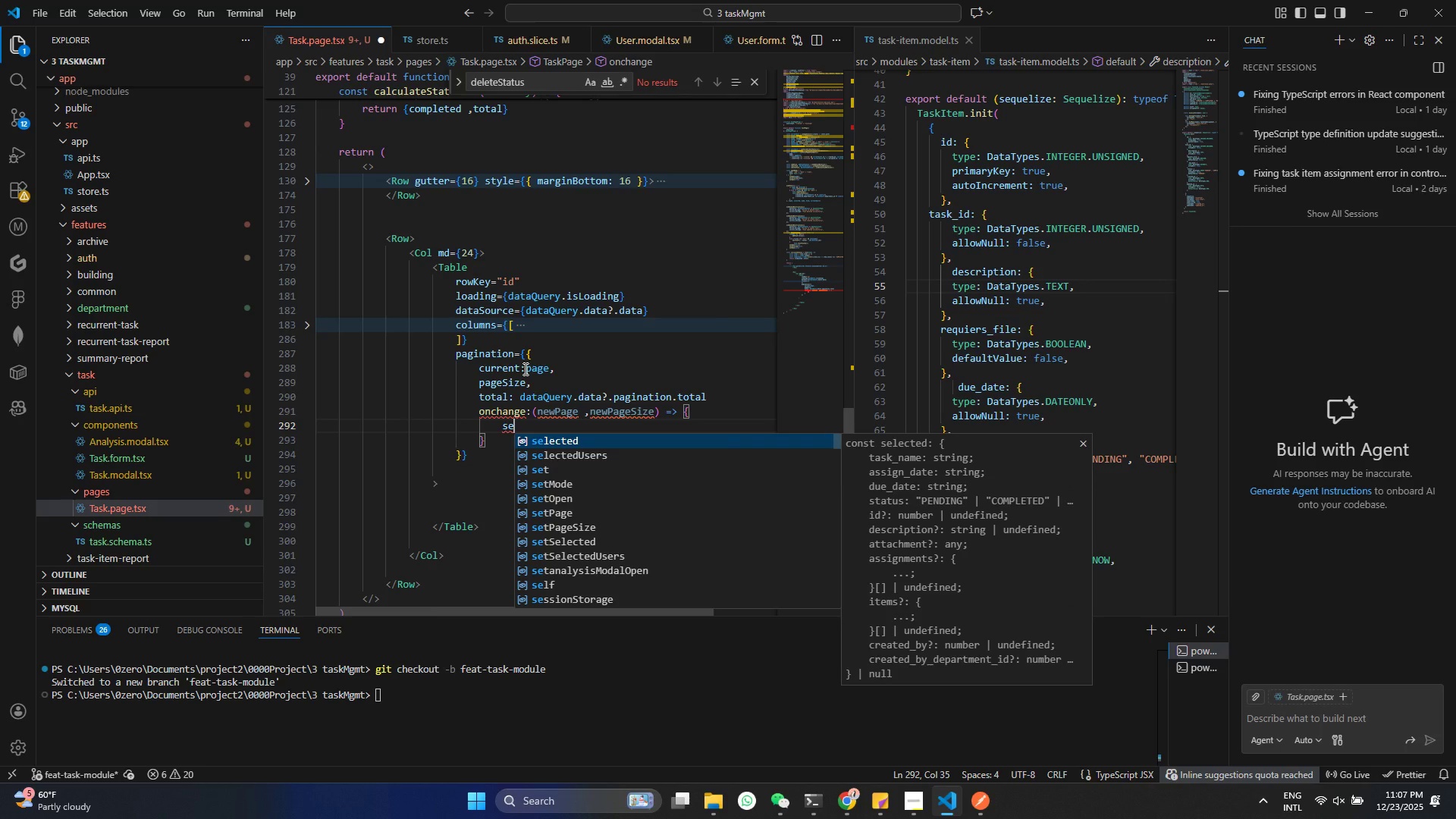 
key(ArrowDown)
 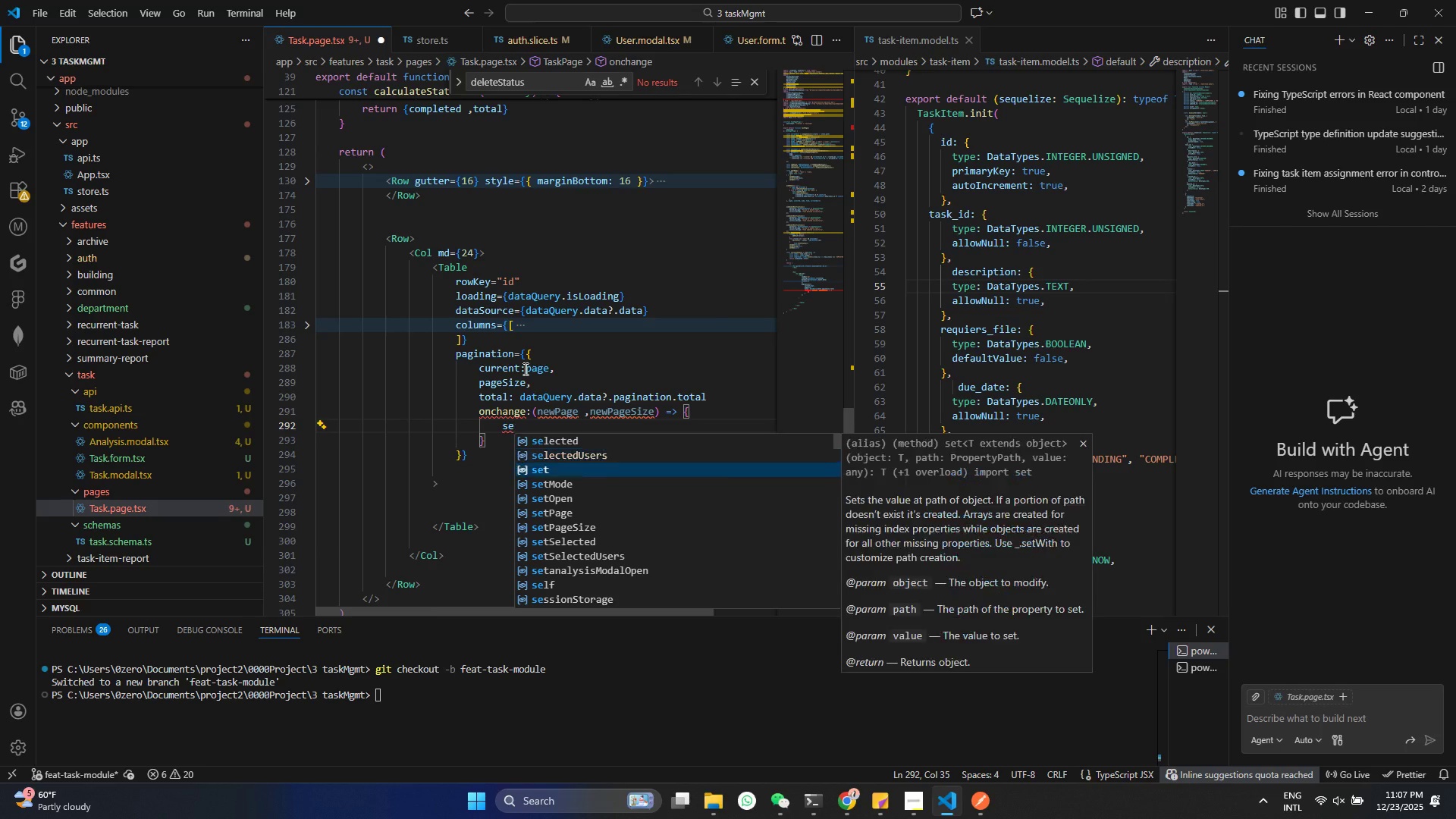 
key(ArrowDown)
 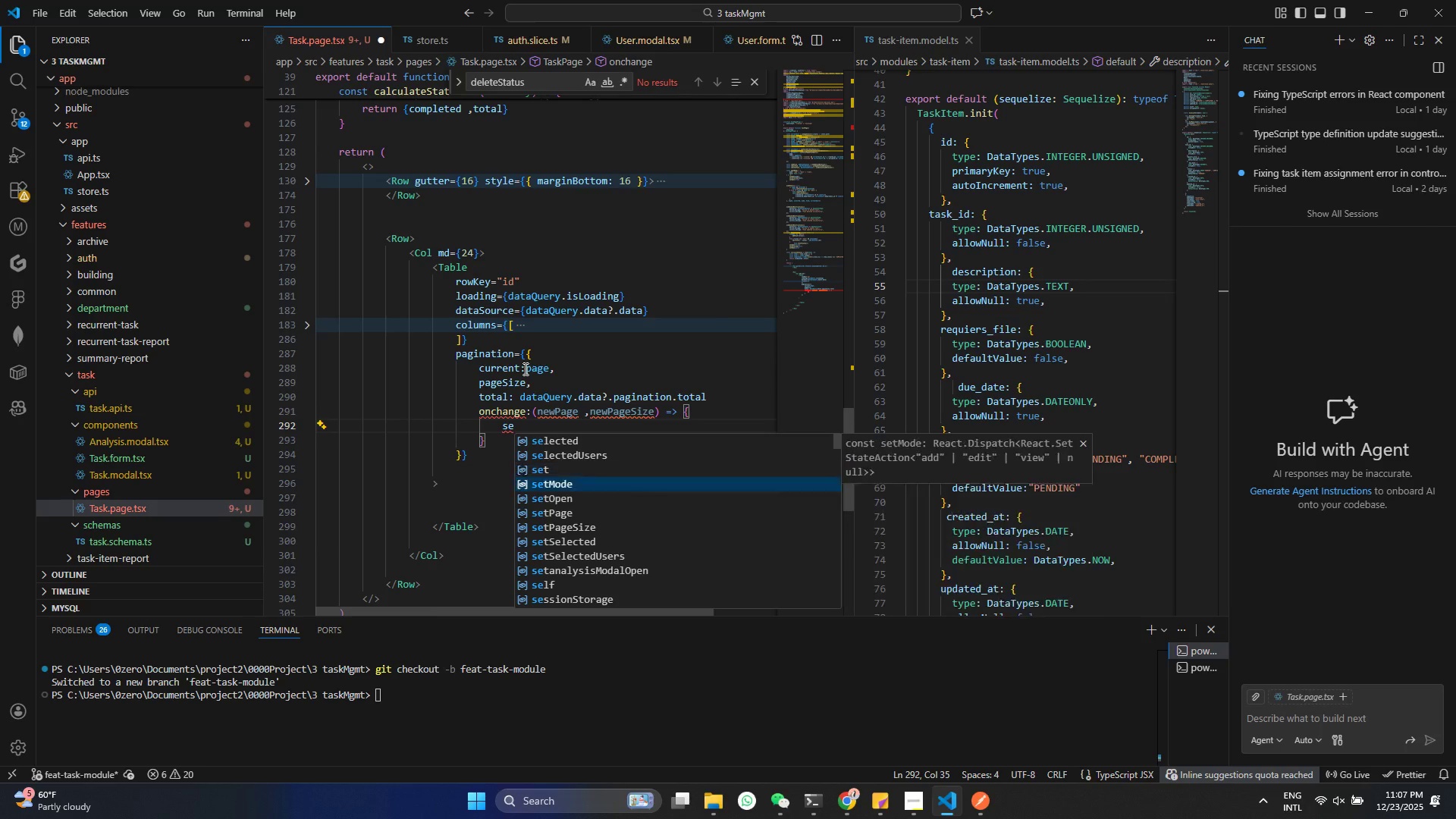 
key(ArrowDown)
 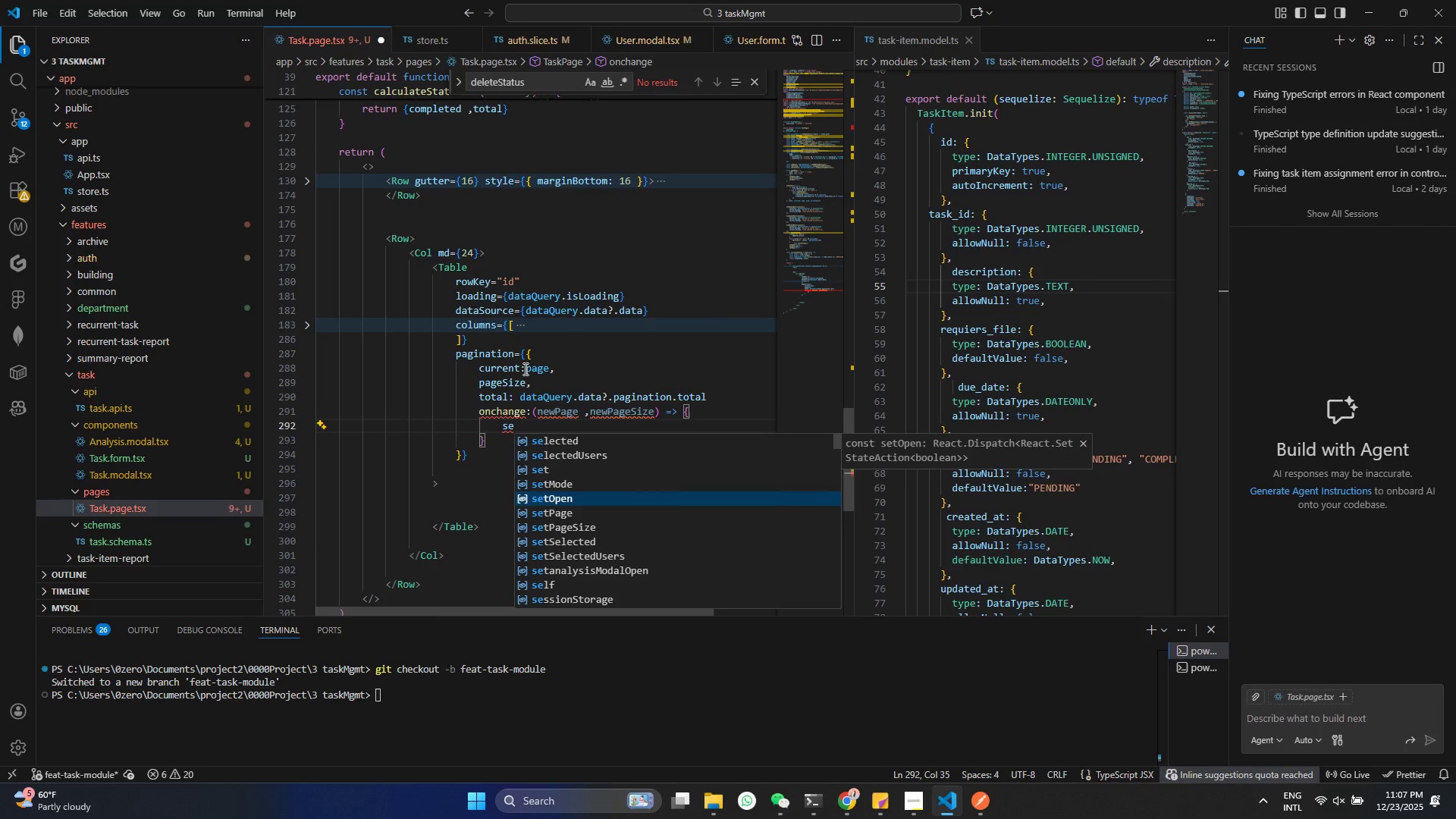 
key(ArrowDown)
 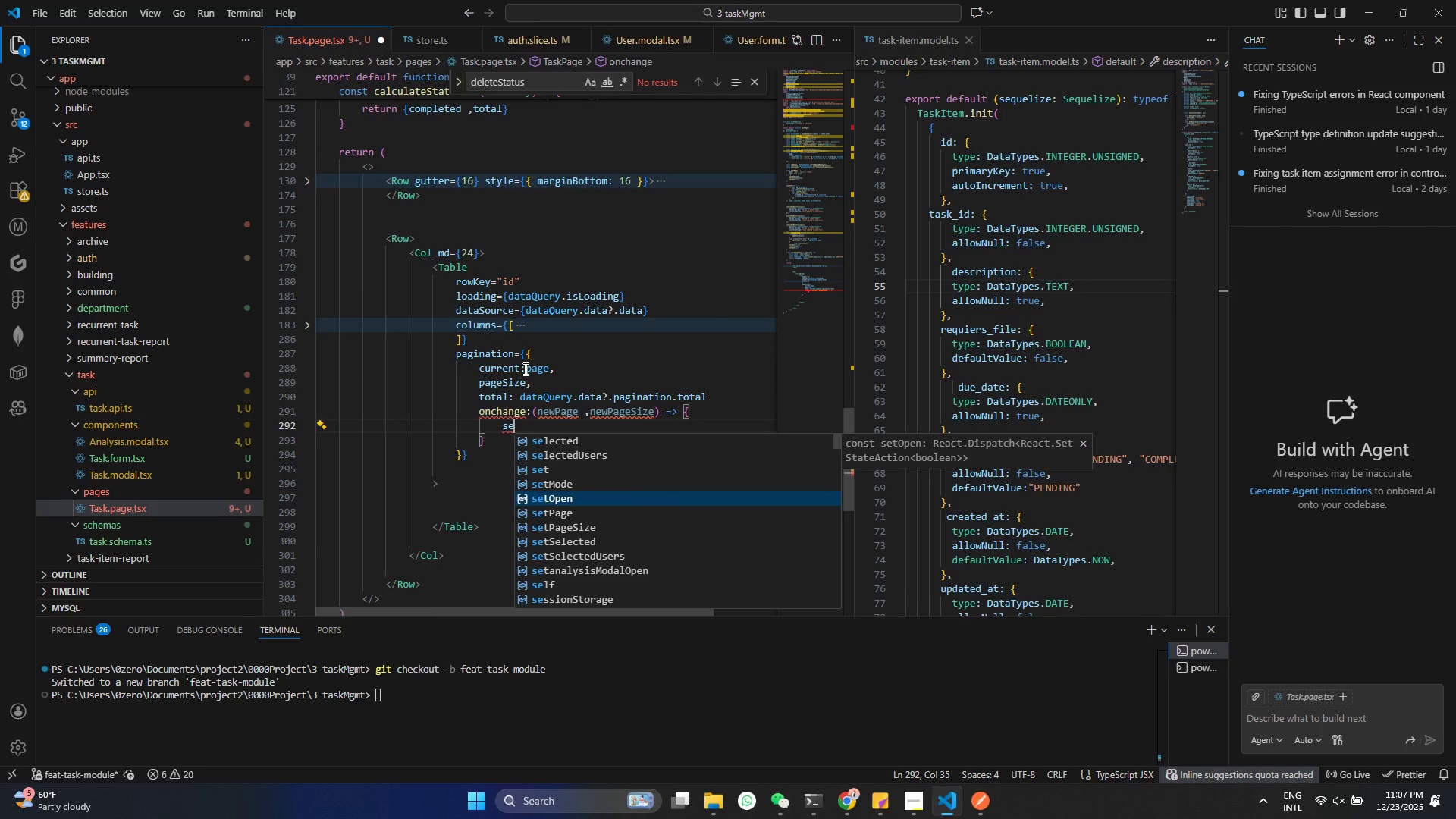 
key(ArrowDown)
 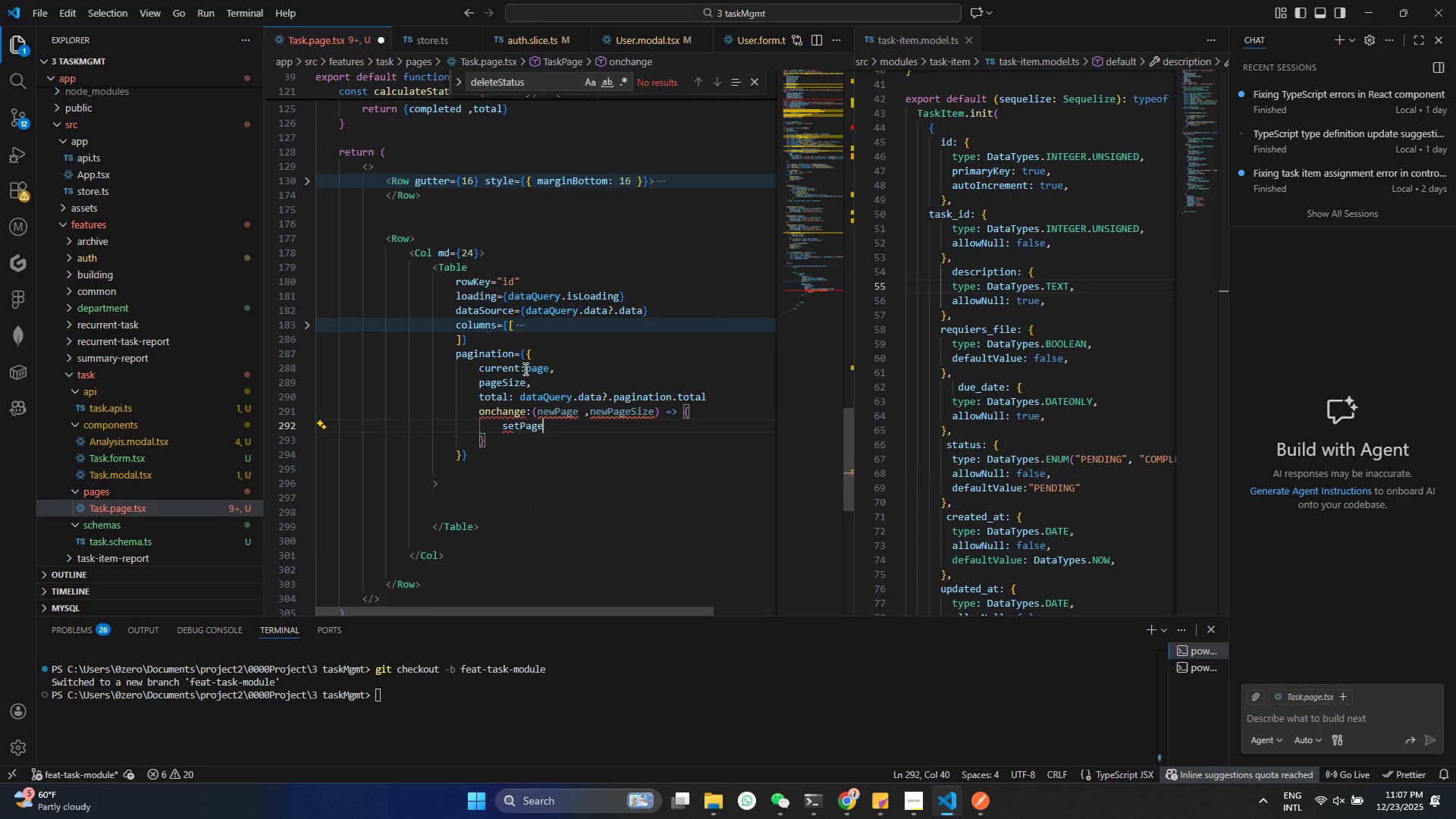 
key(Enter)
 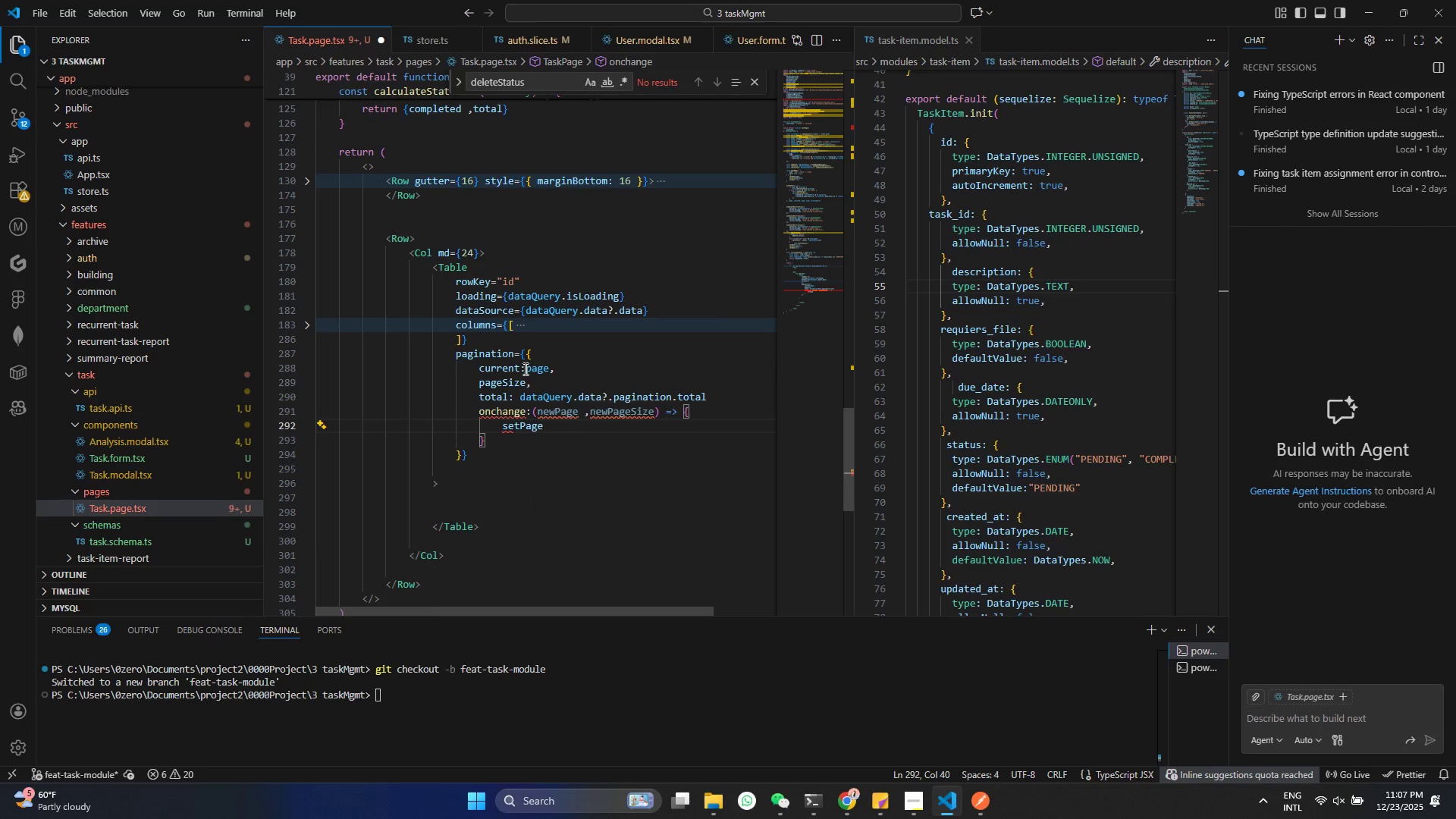 
type((new)
 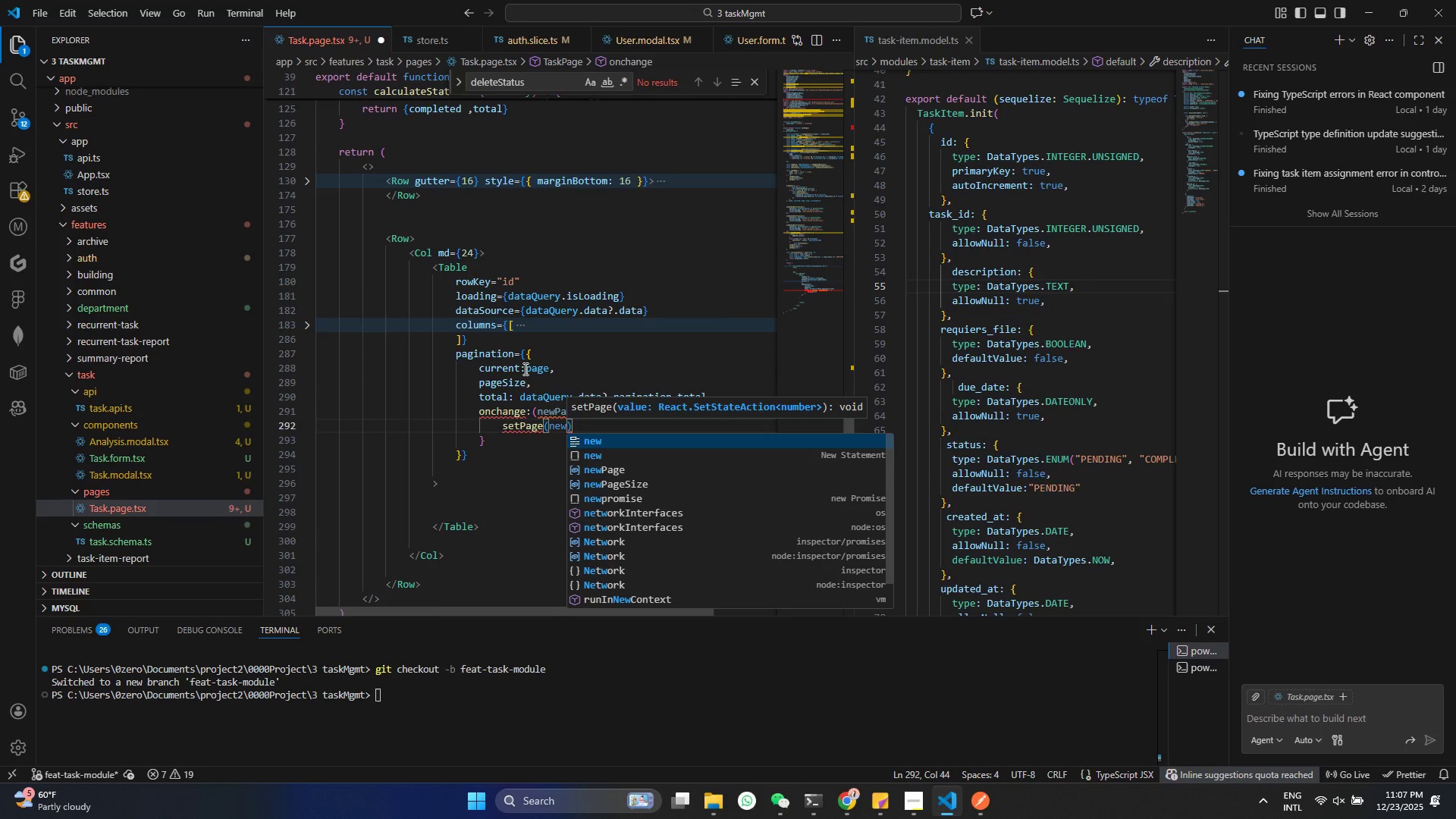 
key(ArrowDown)
 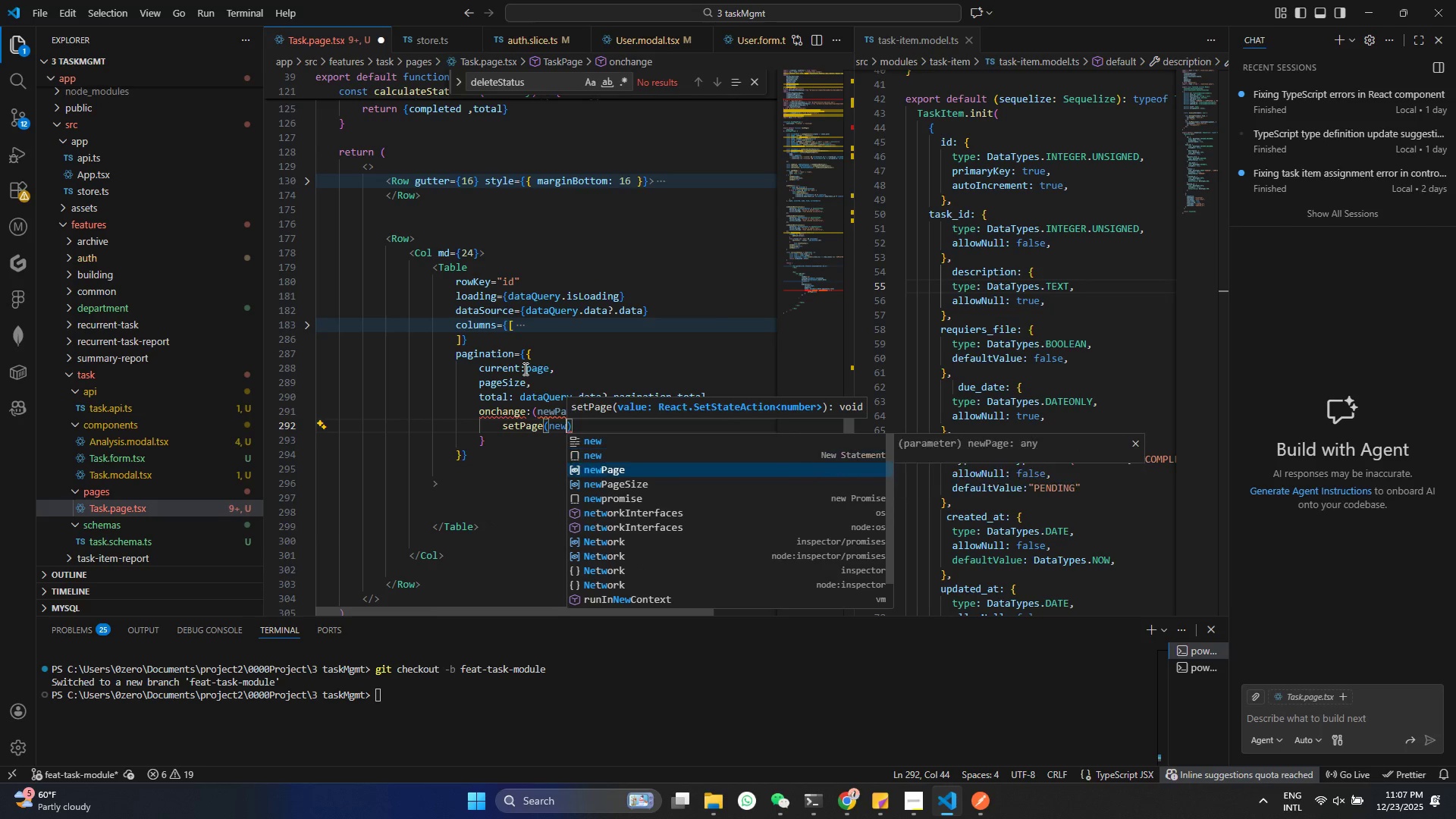 
key(ArrowDown)
 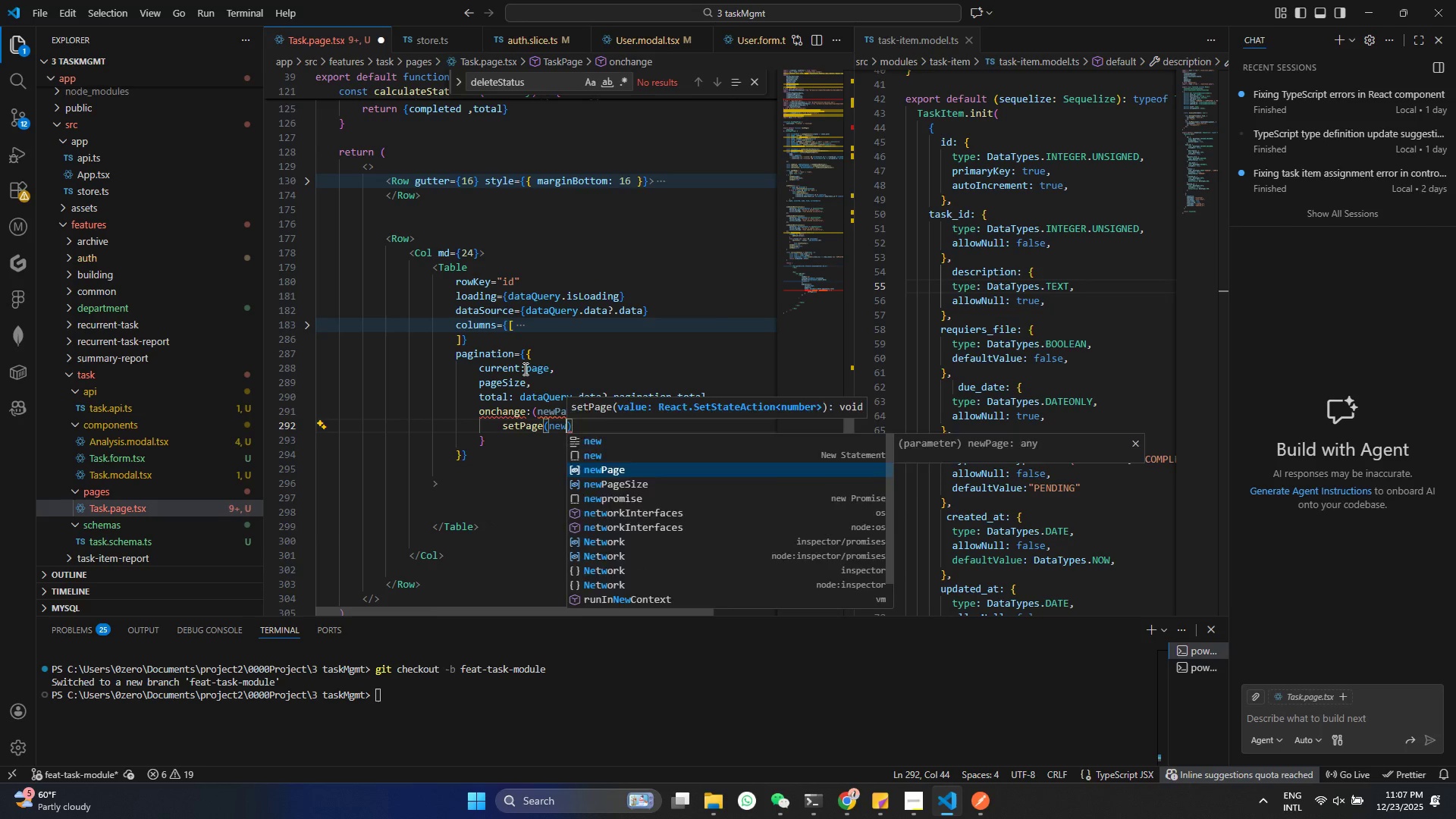 
key(Enter)
 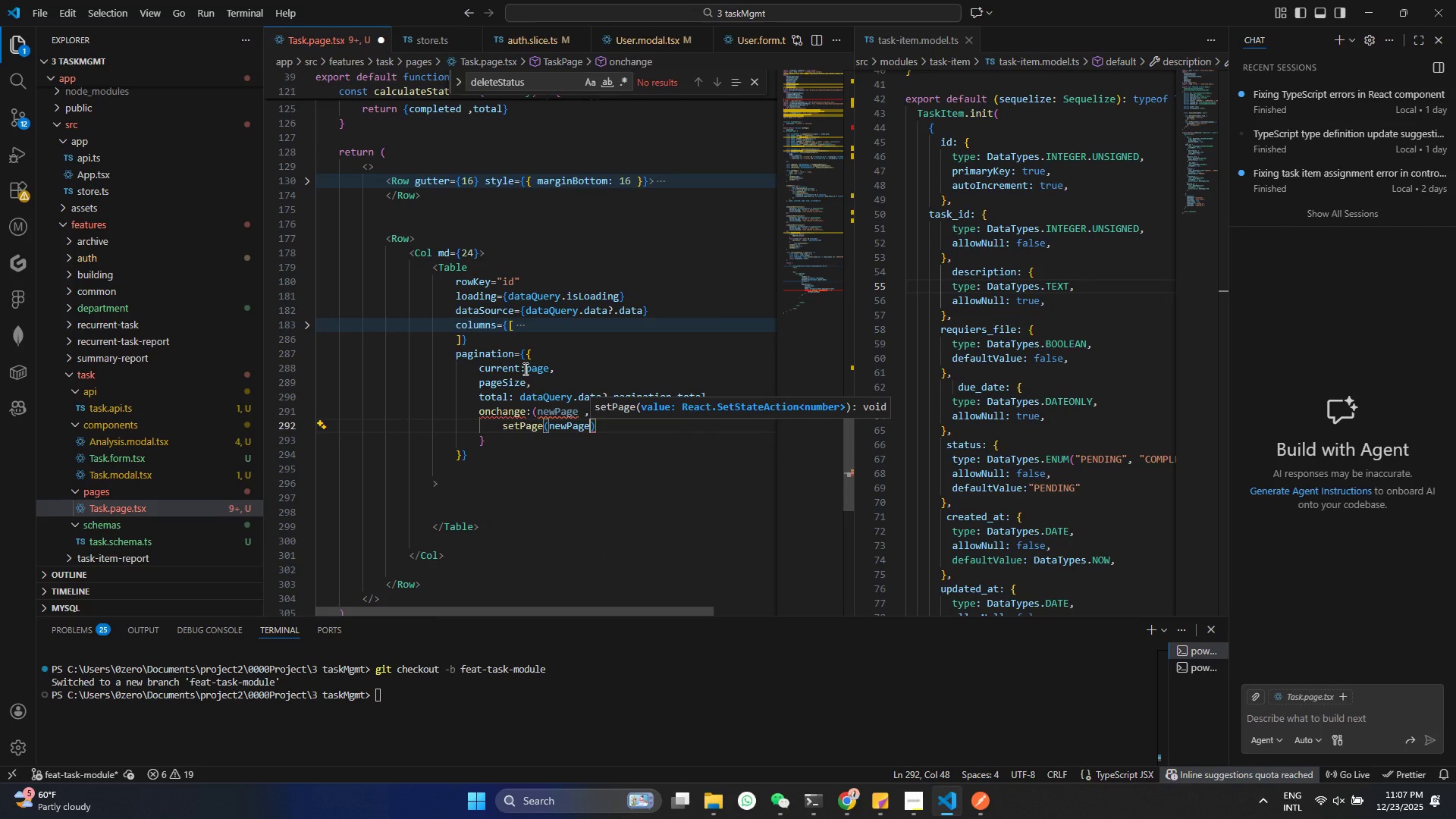 
key(ArrowRight)
 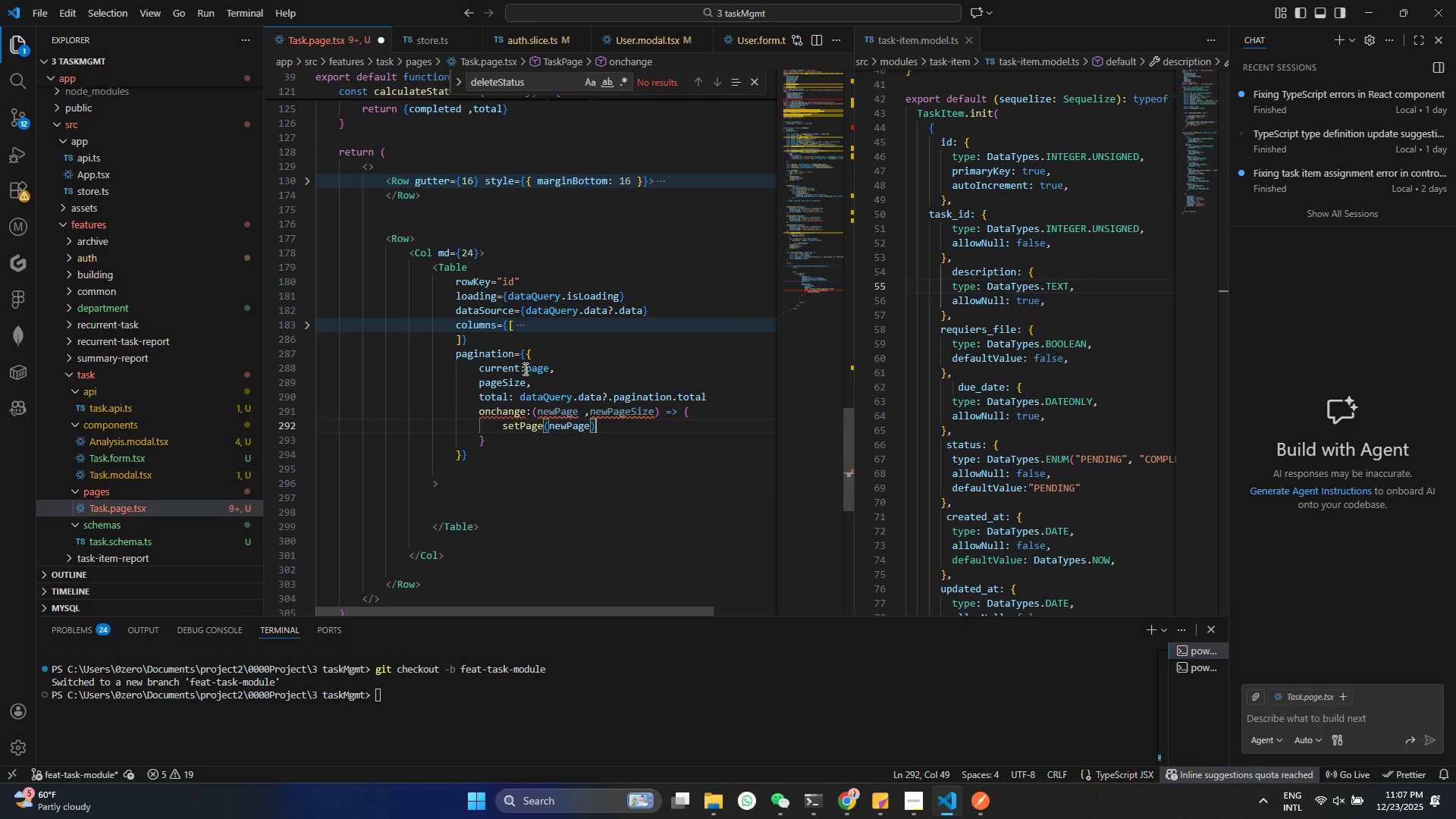 
key(Enter)
 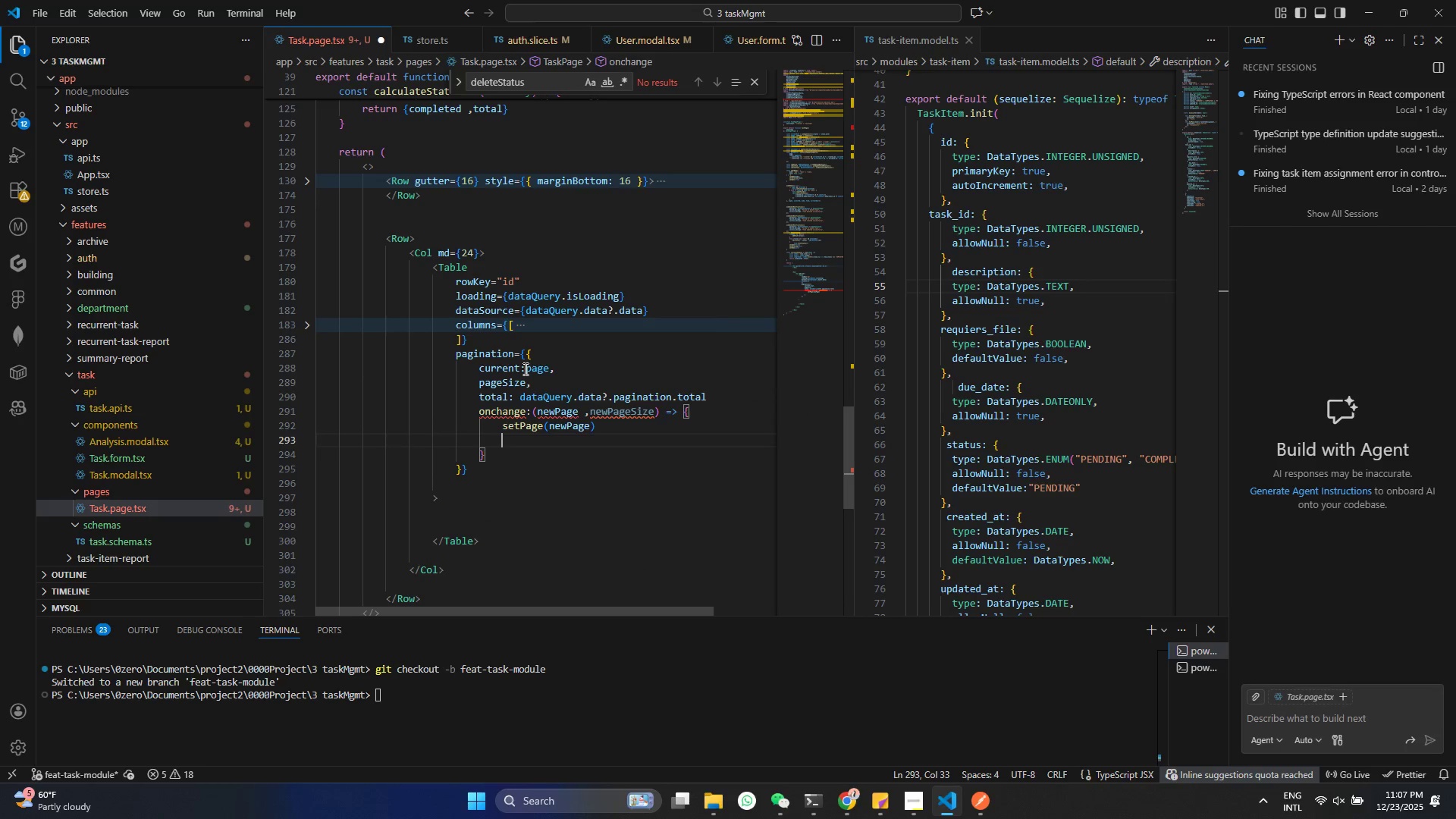 
type(ser)
key(Backspace)
type(tPa)
 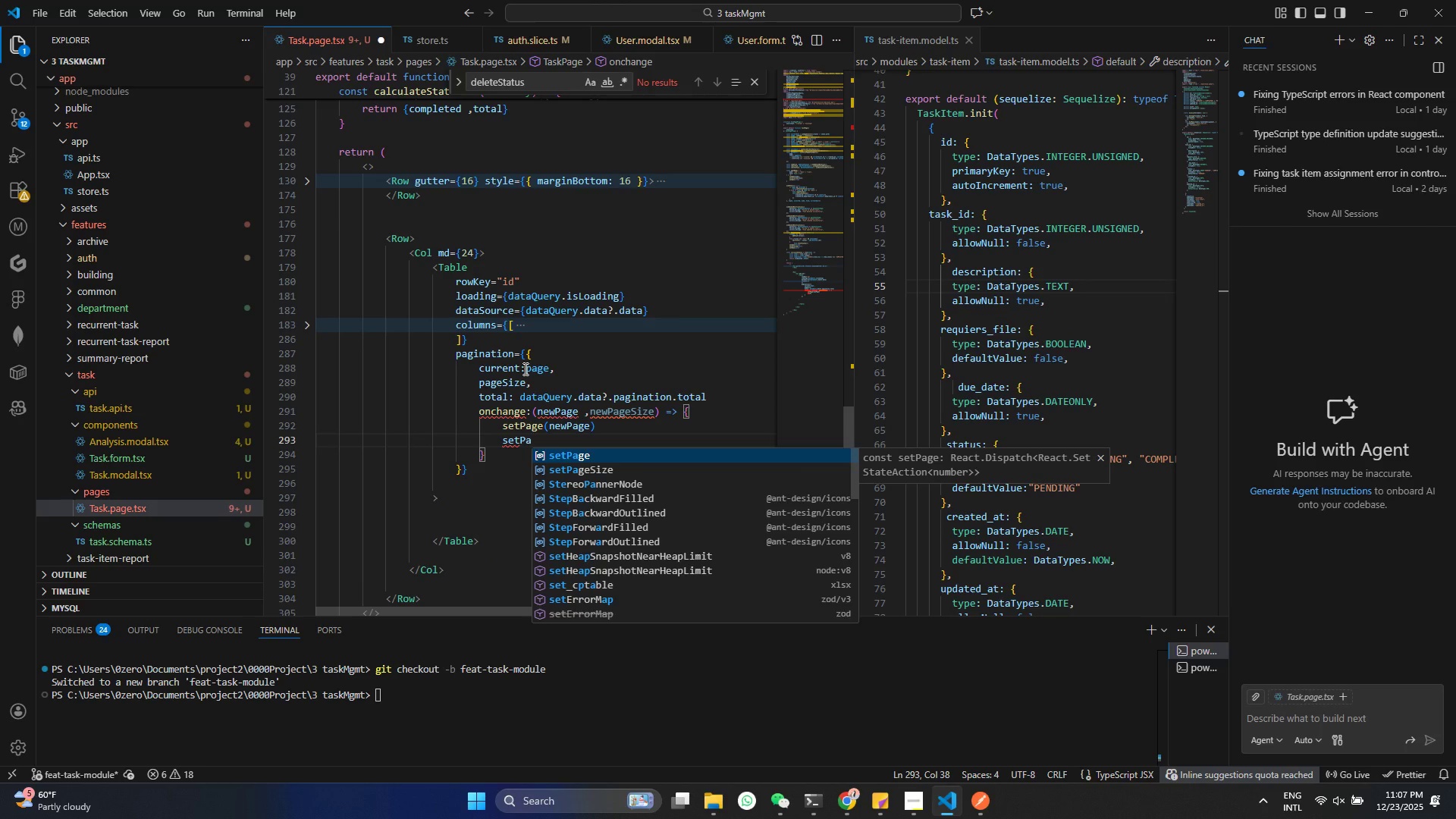 
key(ArrowDown)
 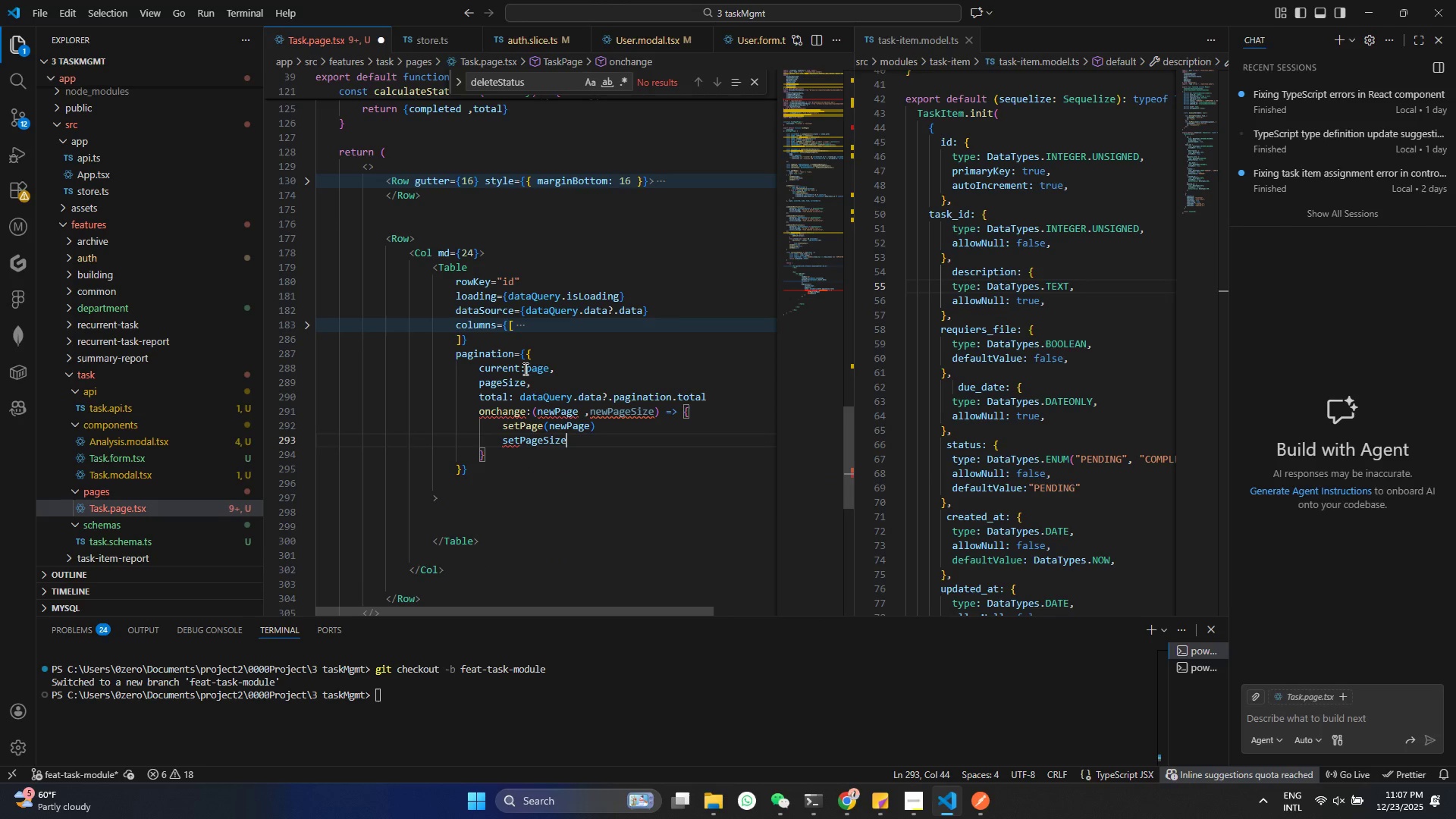 
key(Enter)
 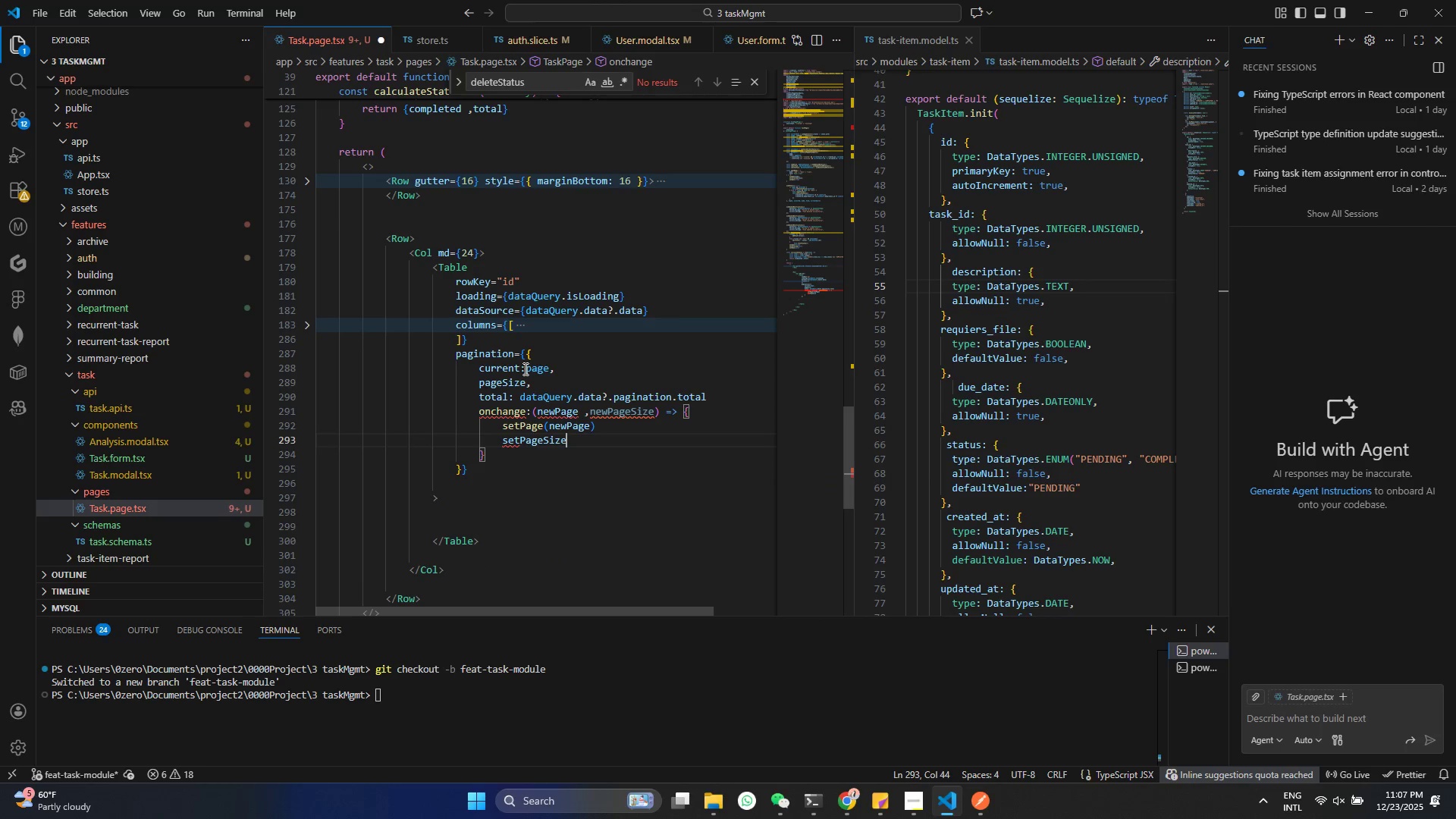 
type((new)
 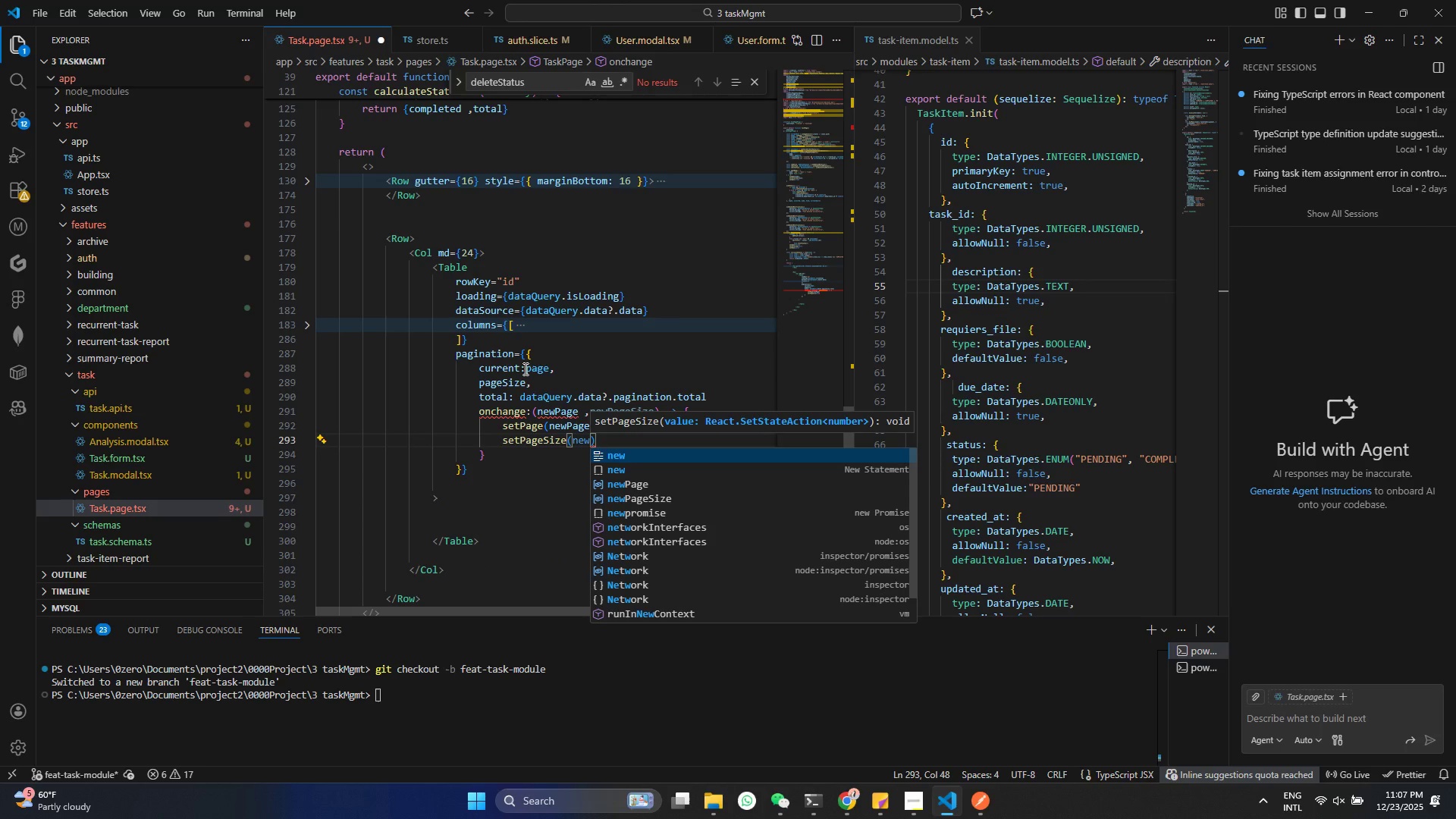 
key(ArrowDown)
 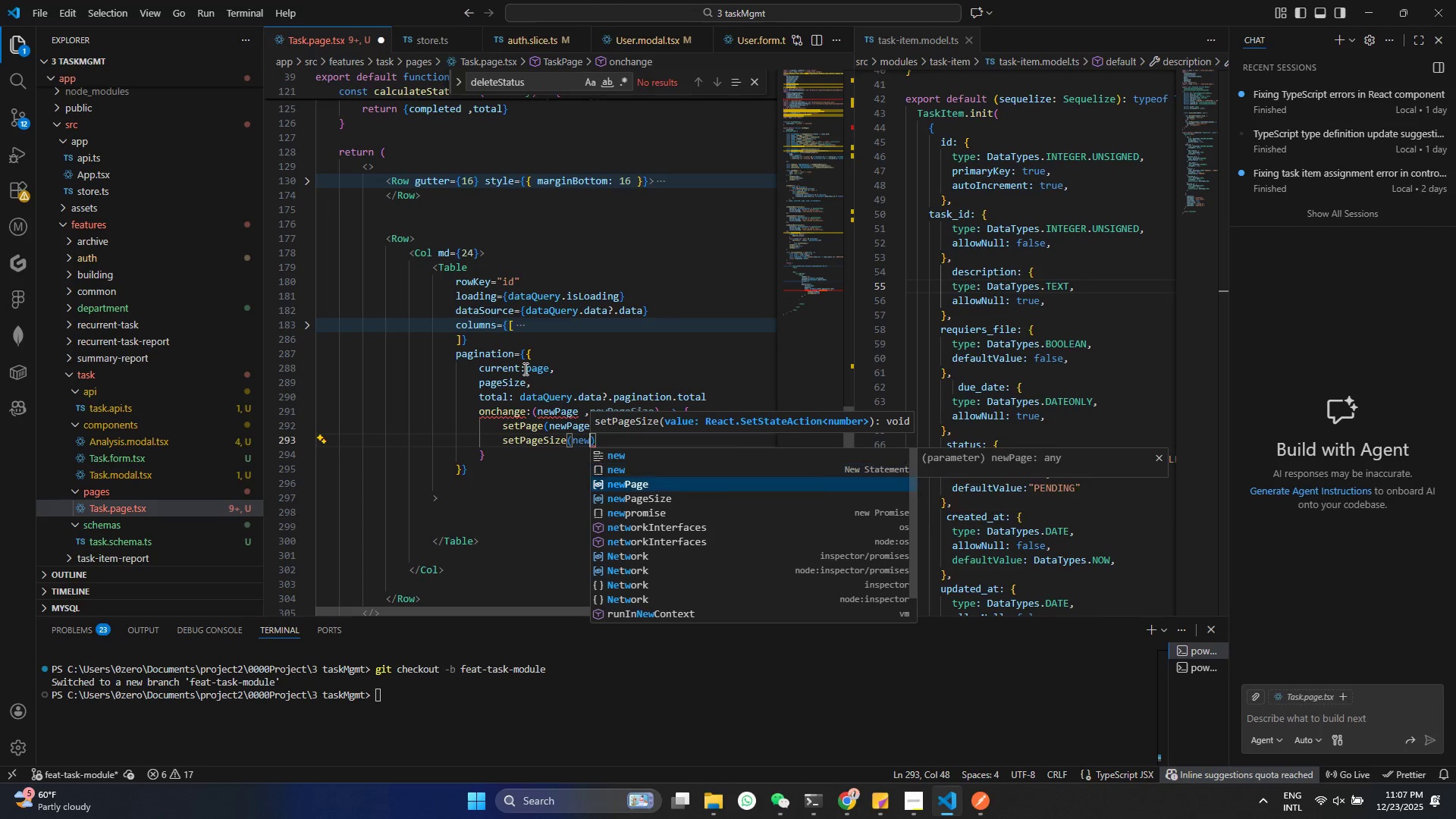 
key(ArrowDown)
 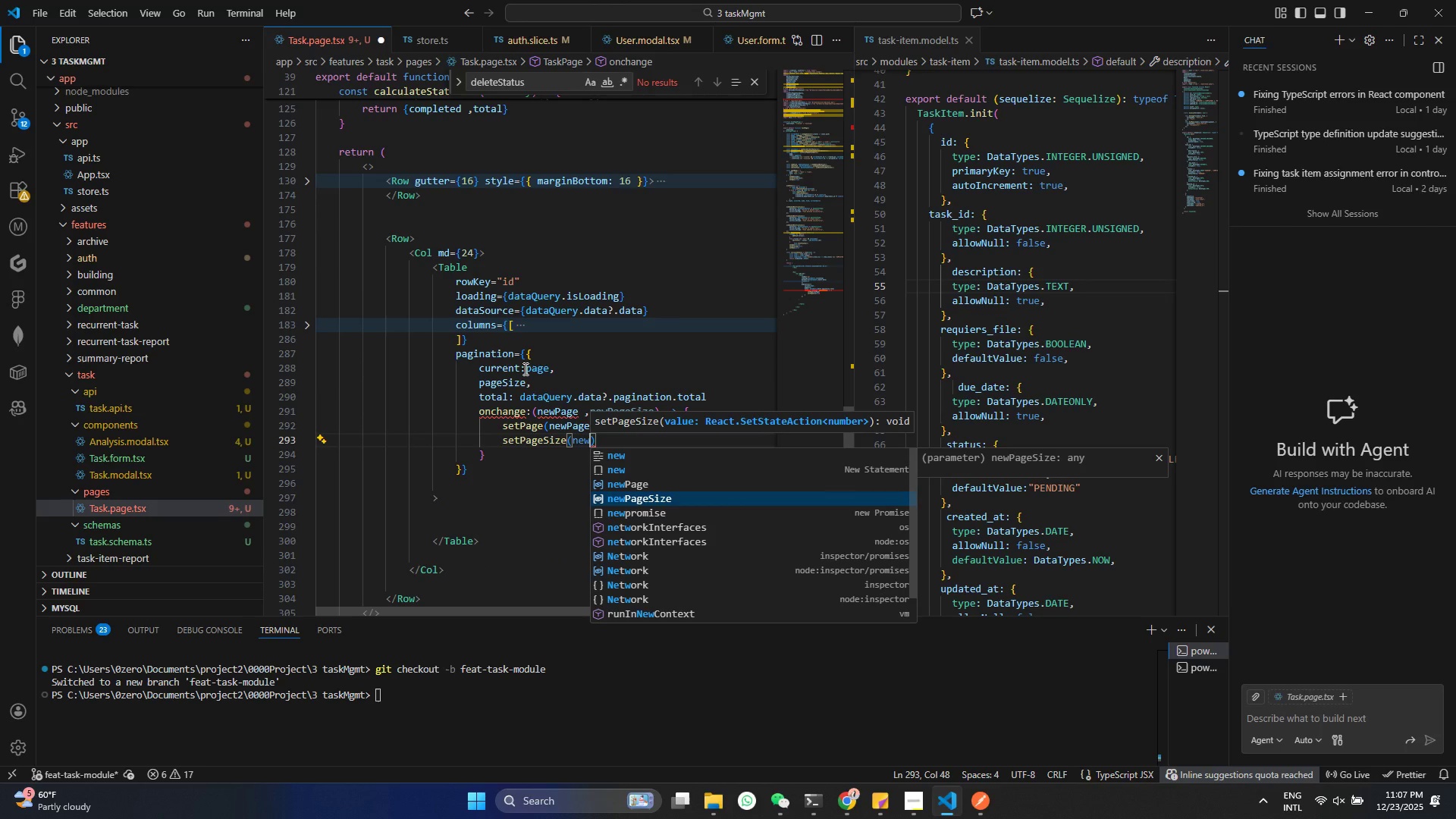 
key(ArrowDown)
 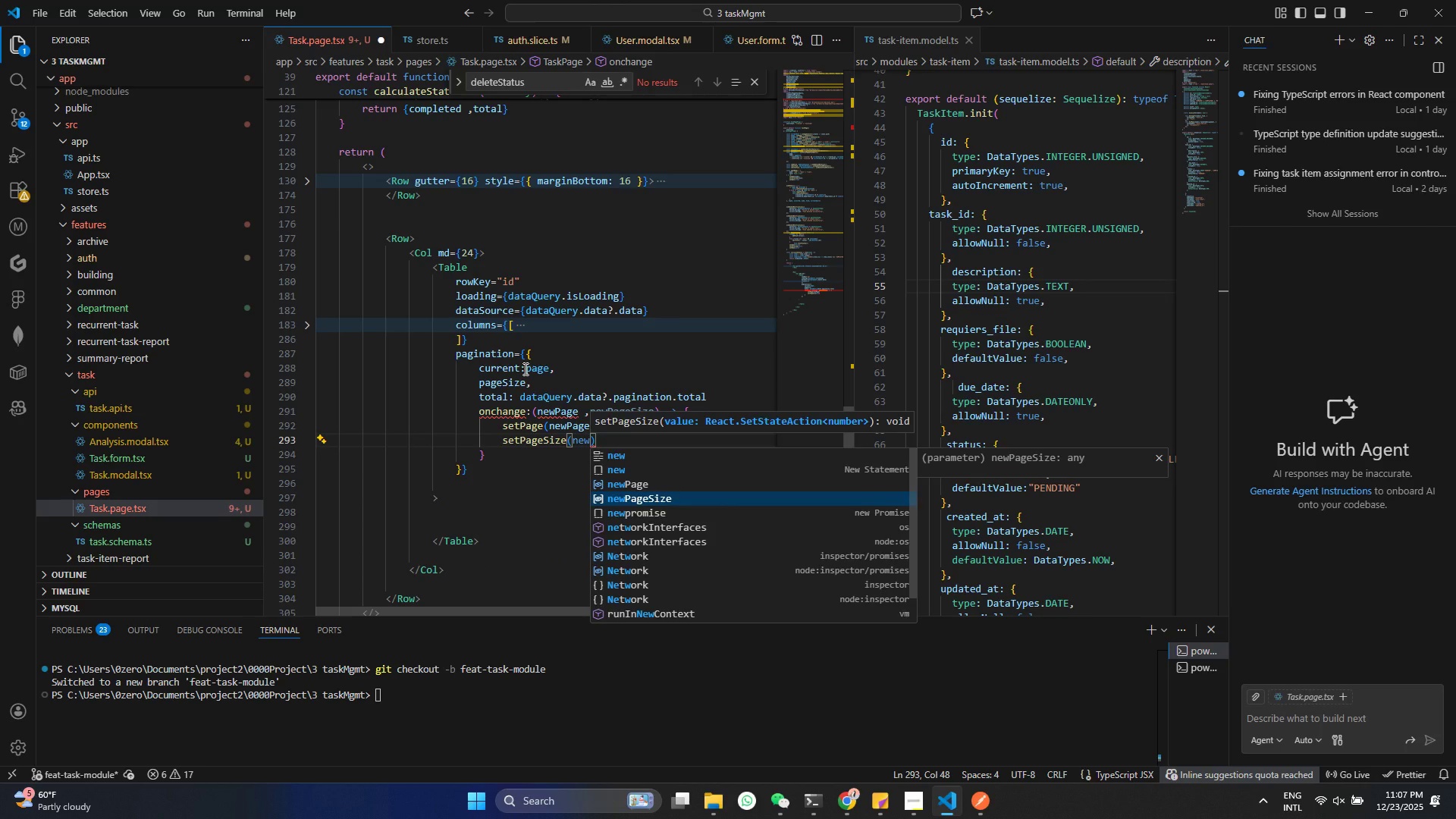 
key(Enter)
 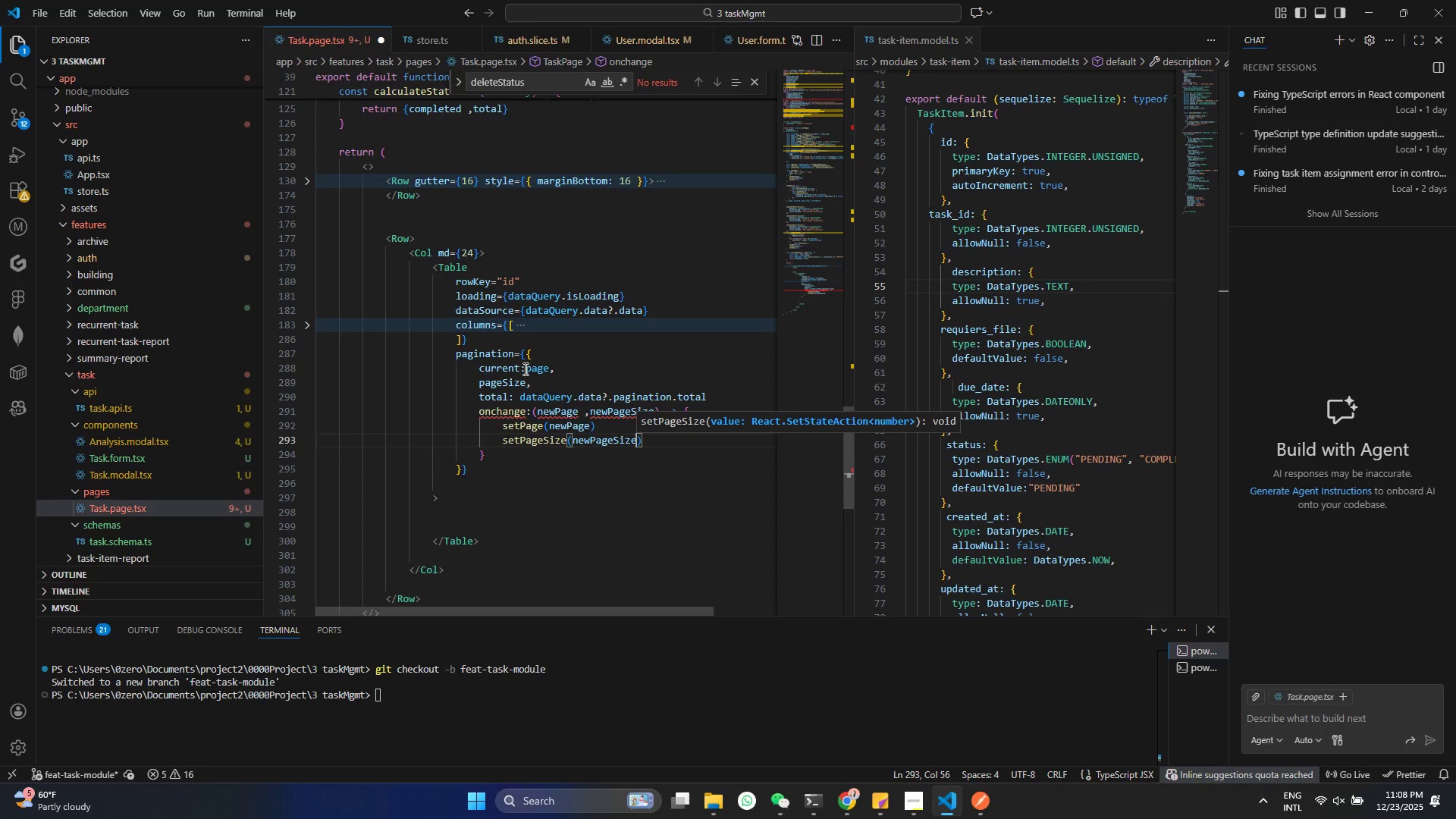 
wait(11.0)
 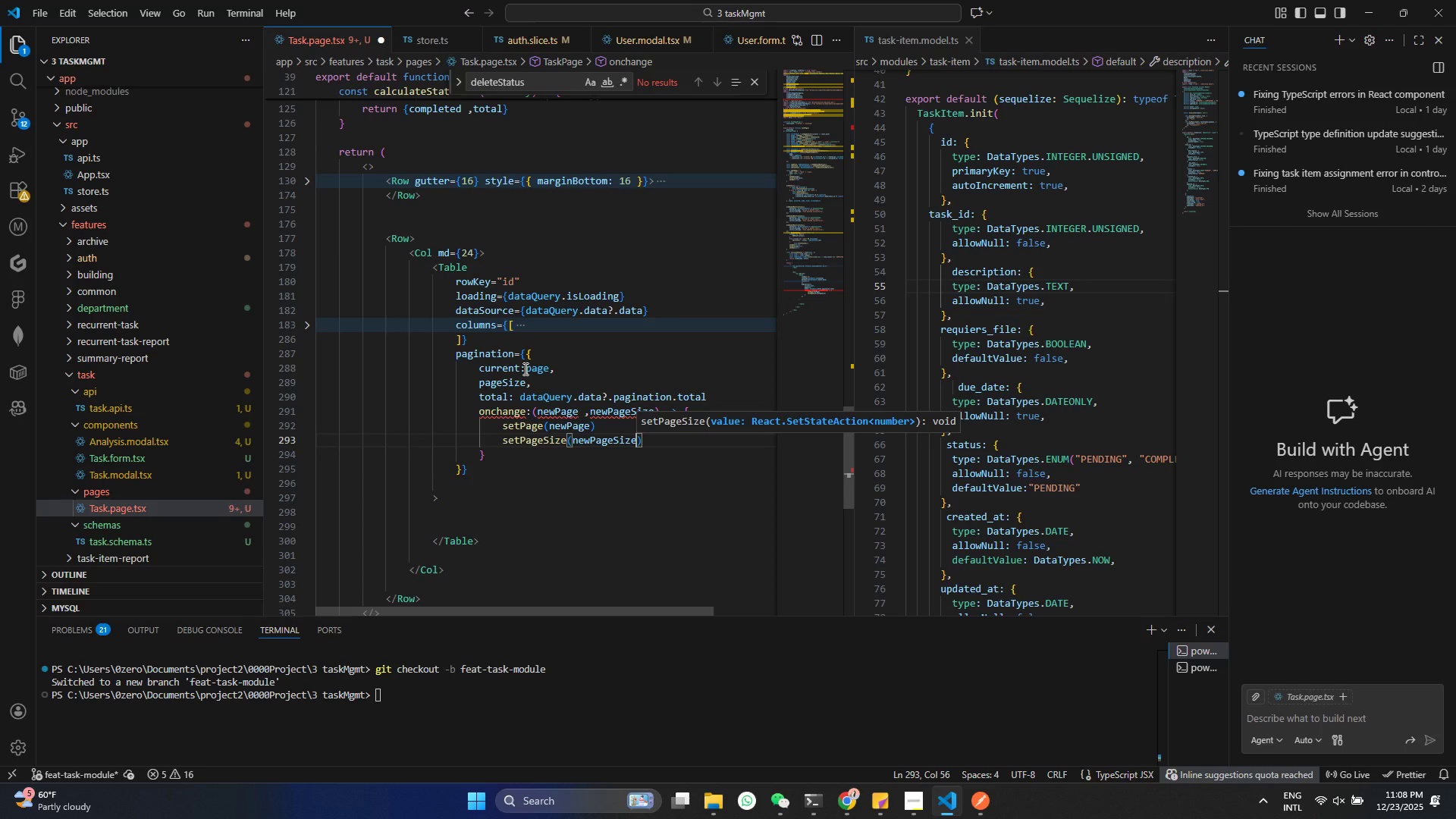 
left_click([574, 420])
 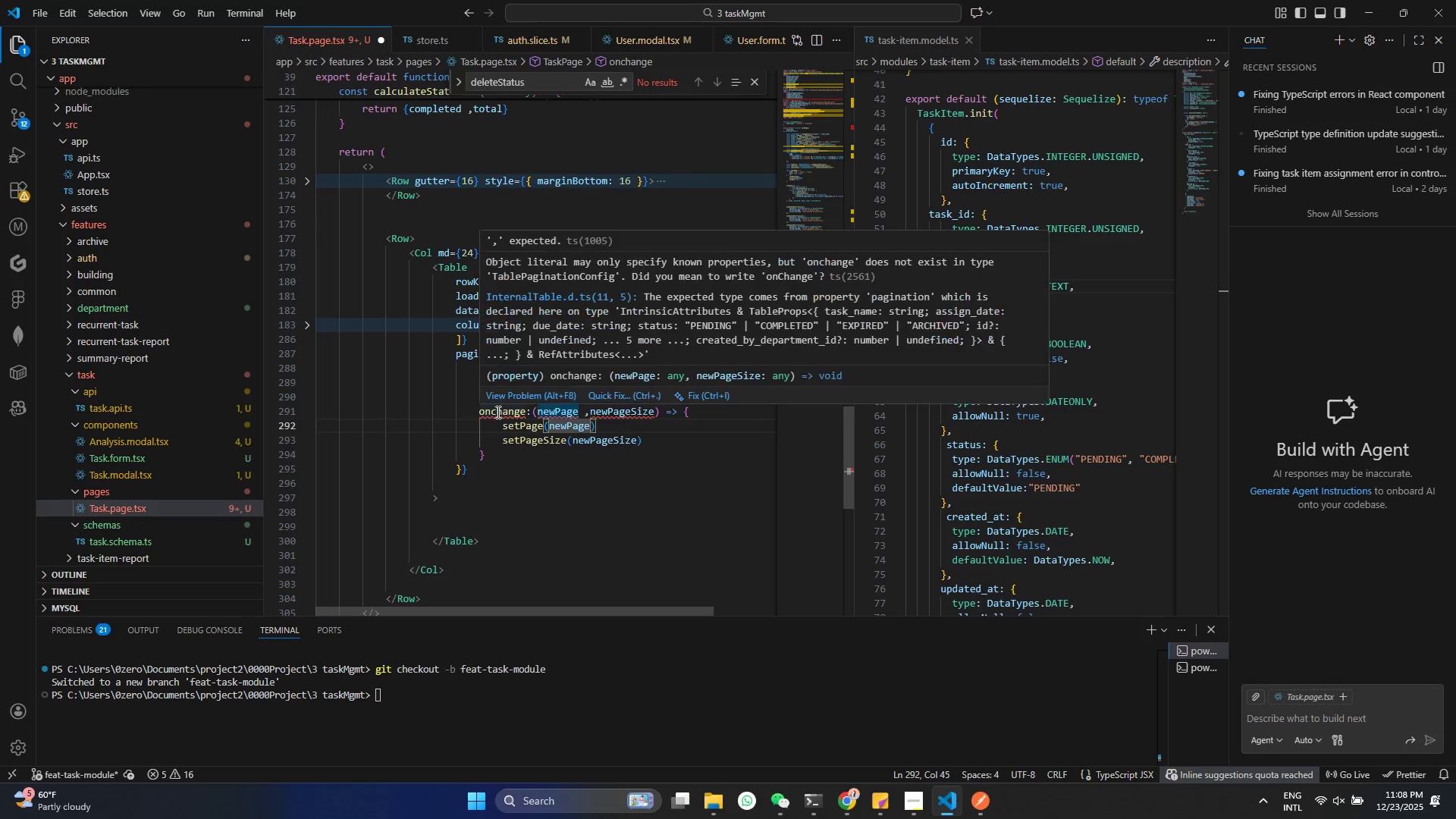 
left_click([497, 412])
 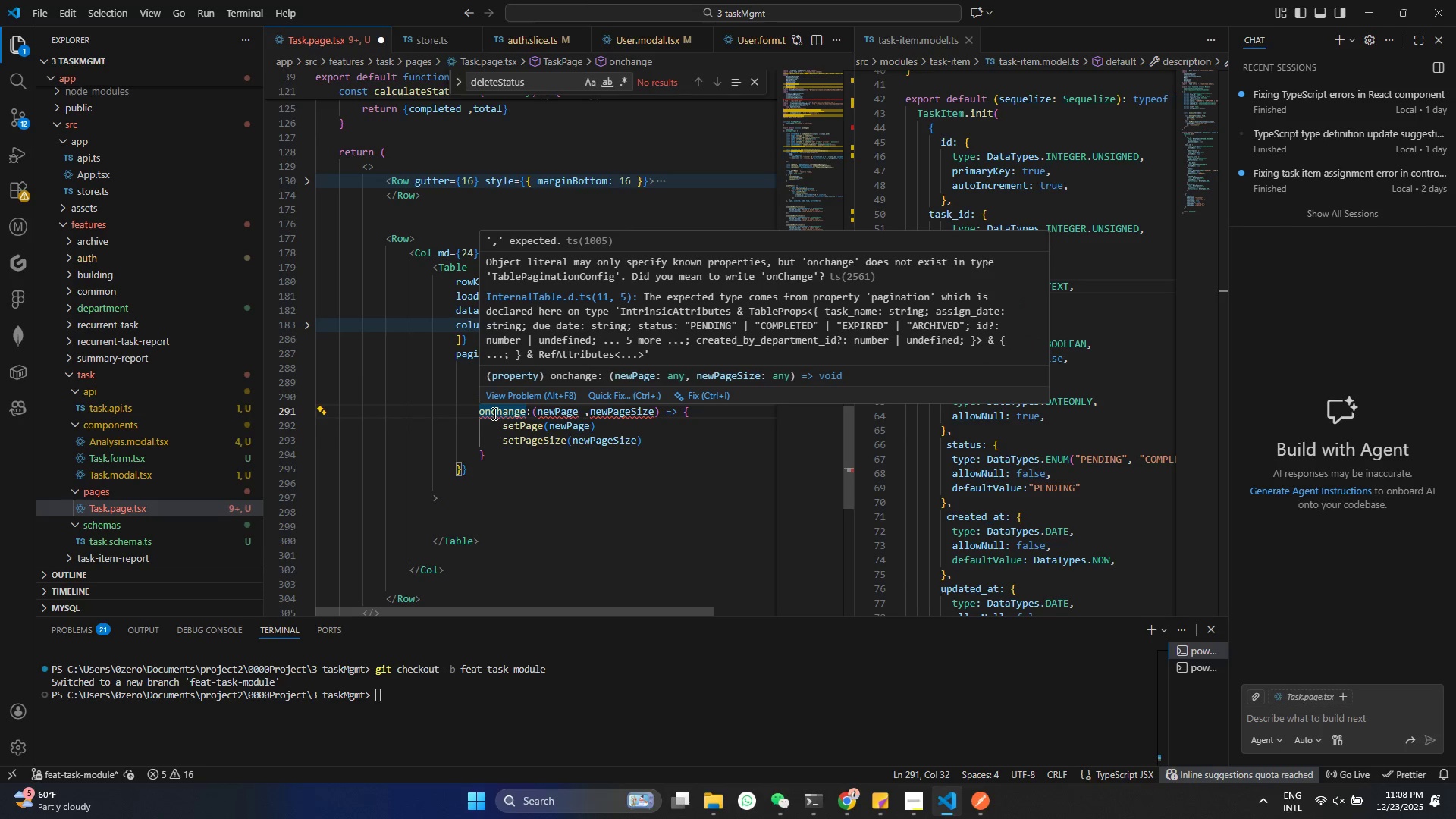 
key(Backspace)
type(C[Delete])
key(Backspace)
type(Ch)
 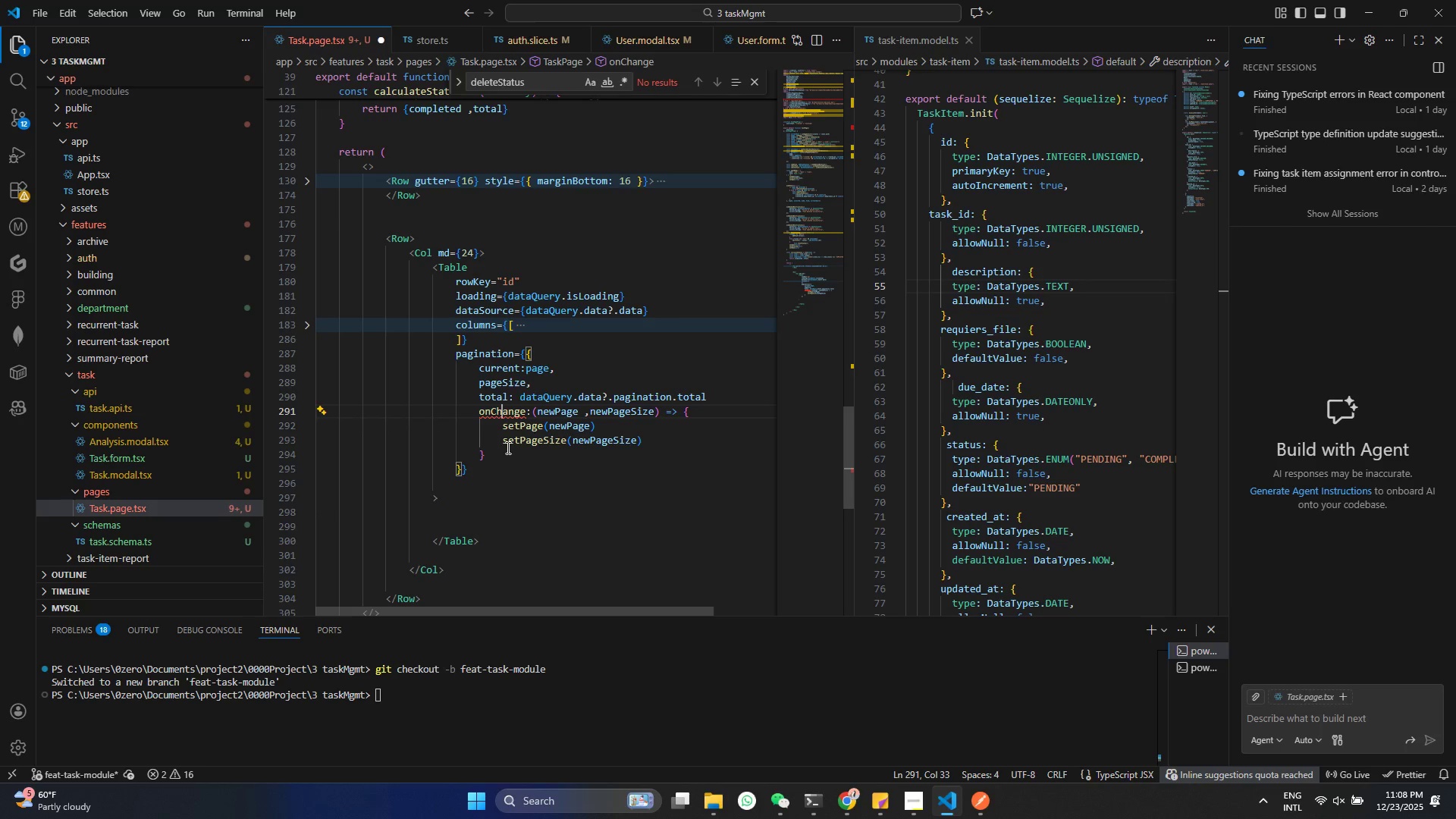 
left_click([504, 482])
 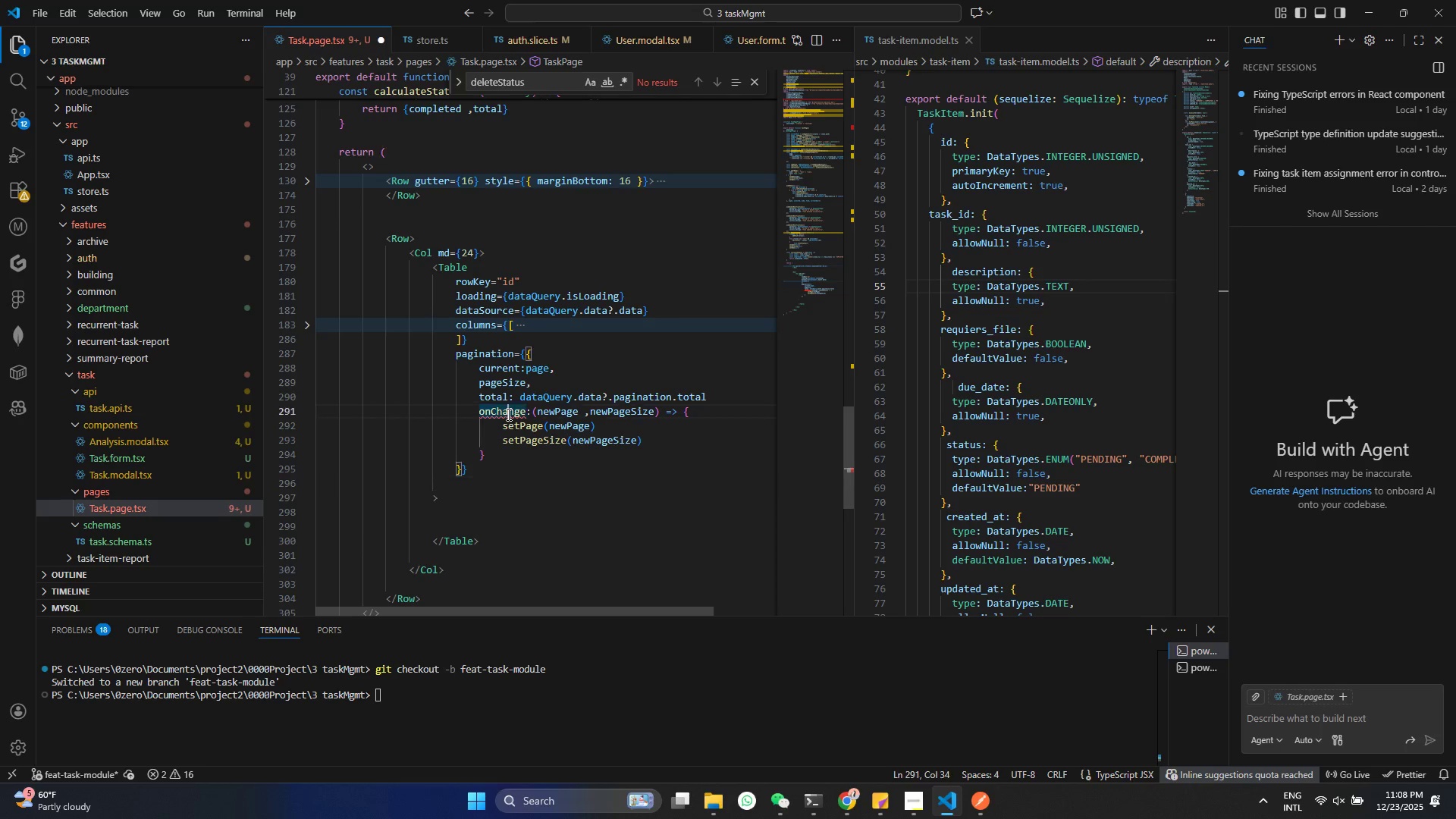 
double_click([507, 414])
 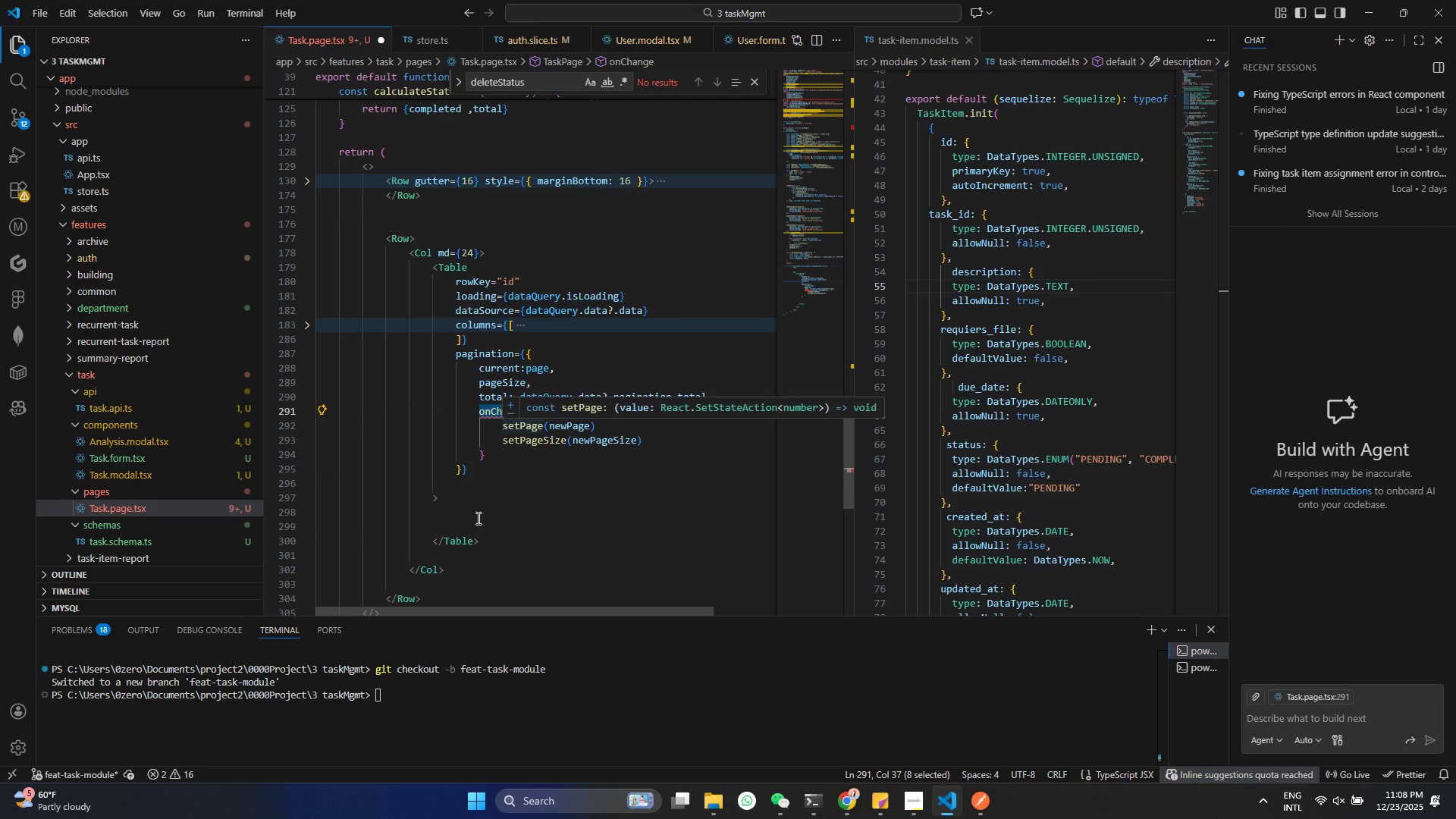 
key(Control+S)
 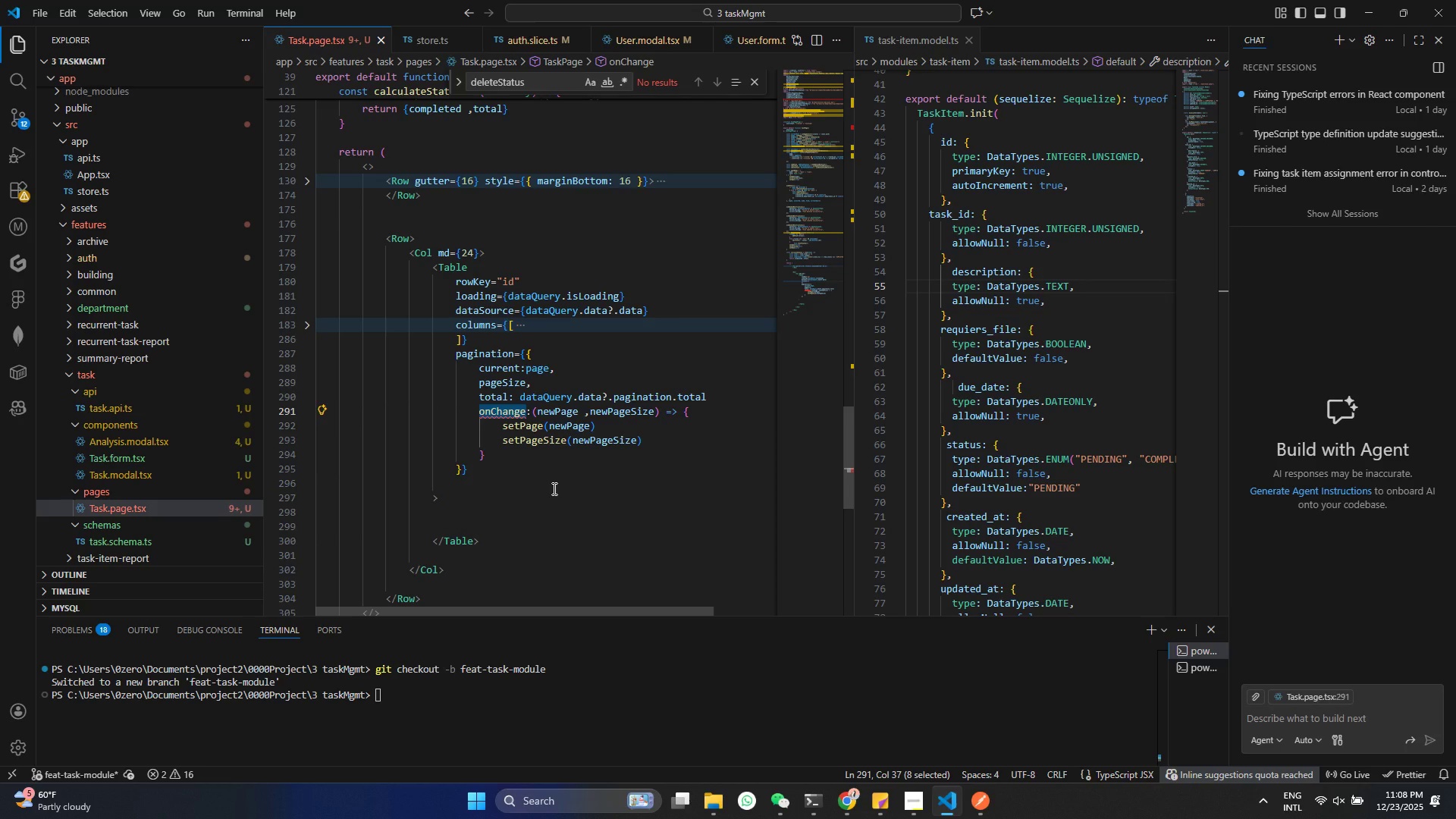 
left_click([538, 516])
 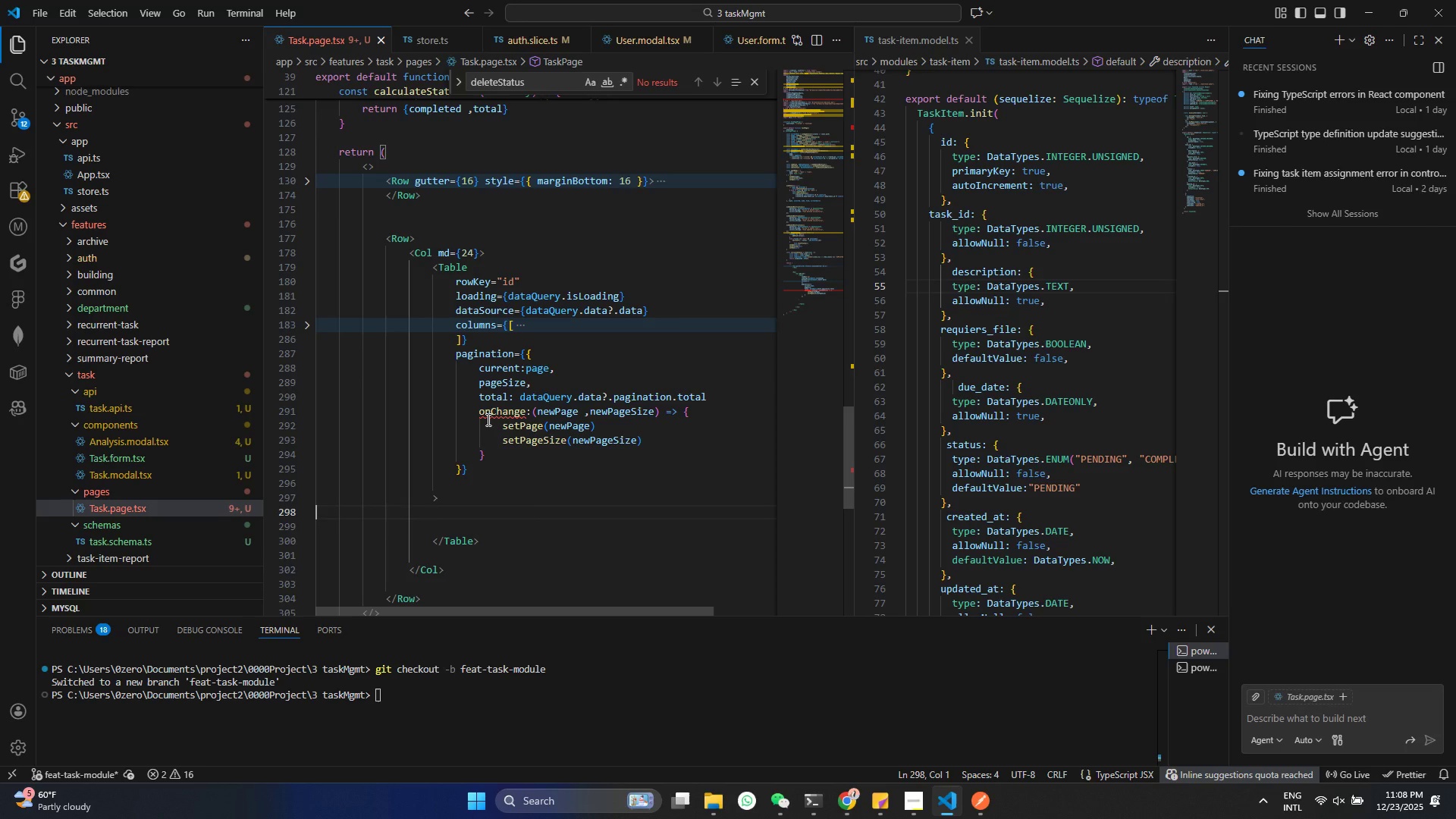 
mouse_move([504, 428])
 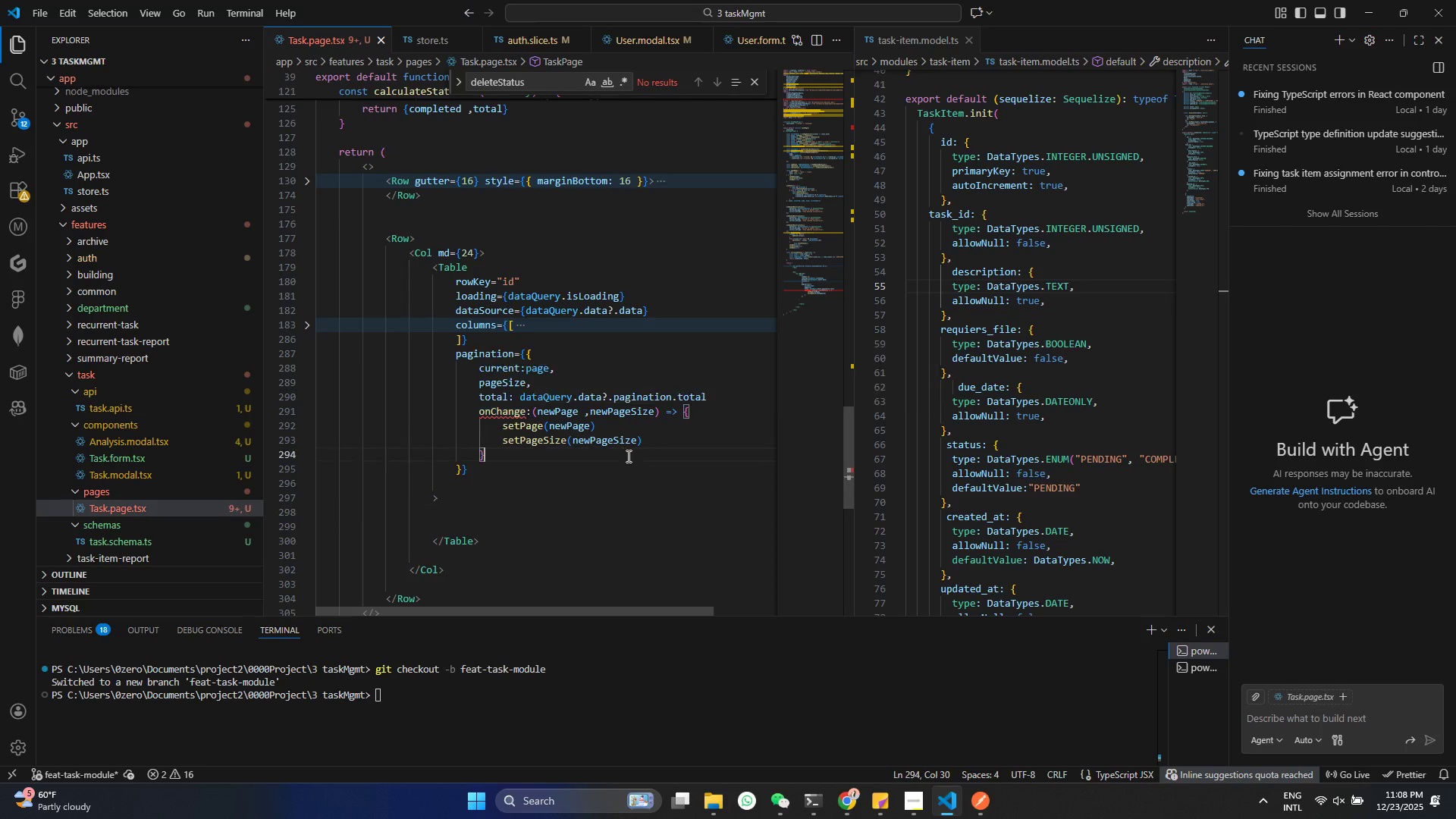 
left_click_drag(start_coordinate=[623, 454], to_coordinate=[626, 456])
 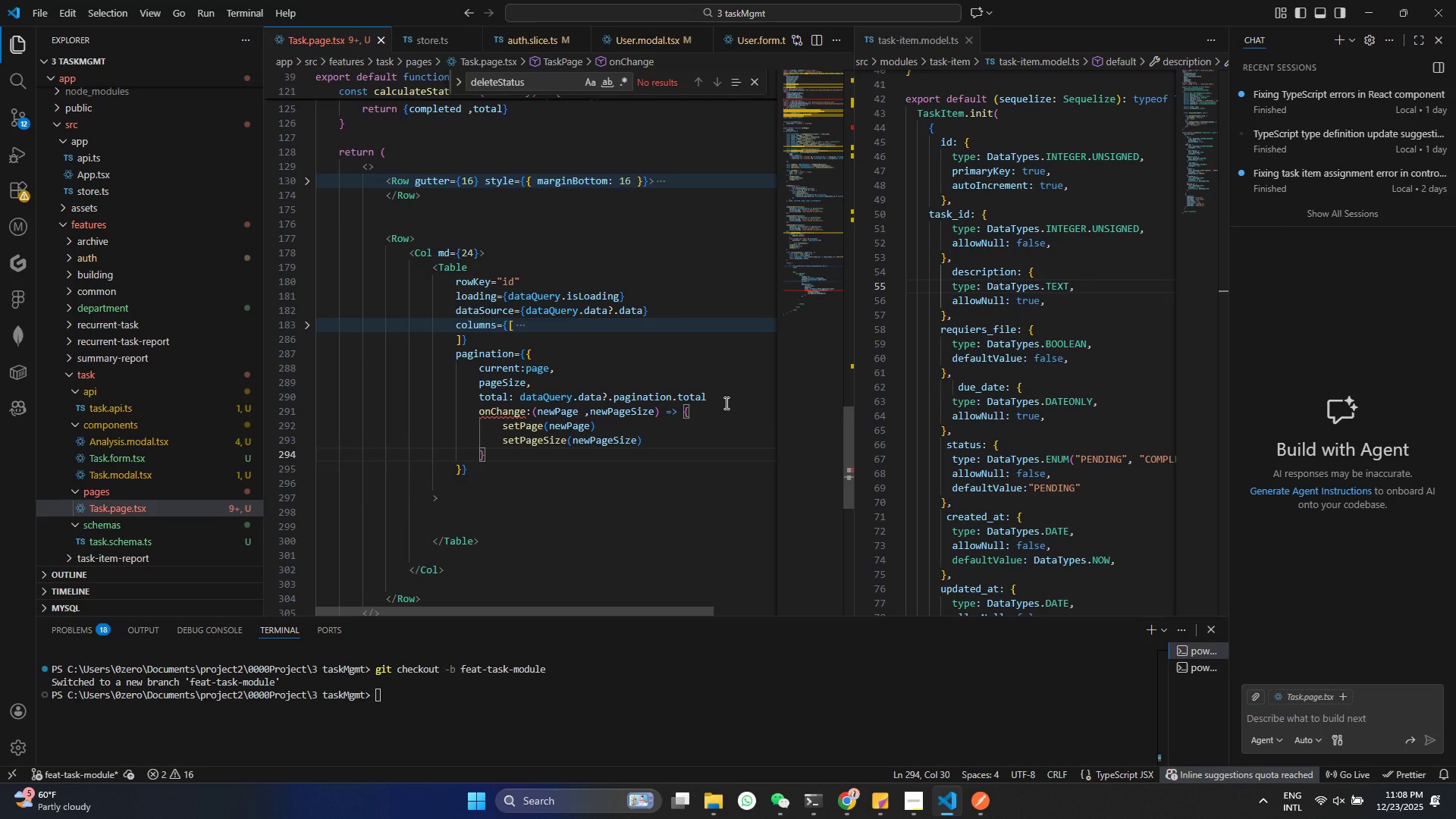 
left_click([725, 403])
 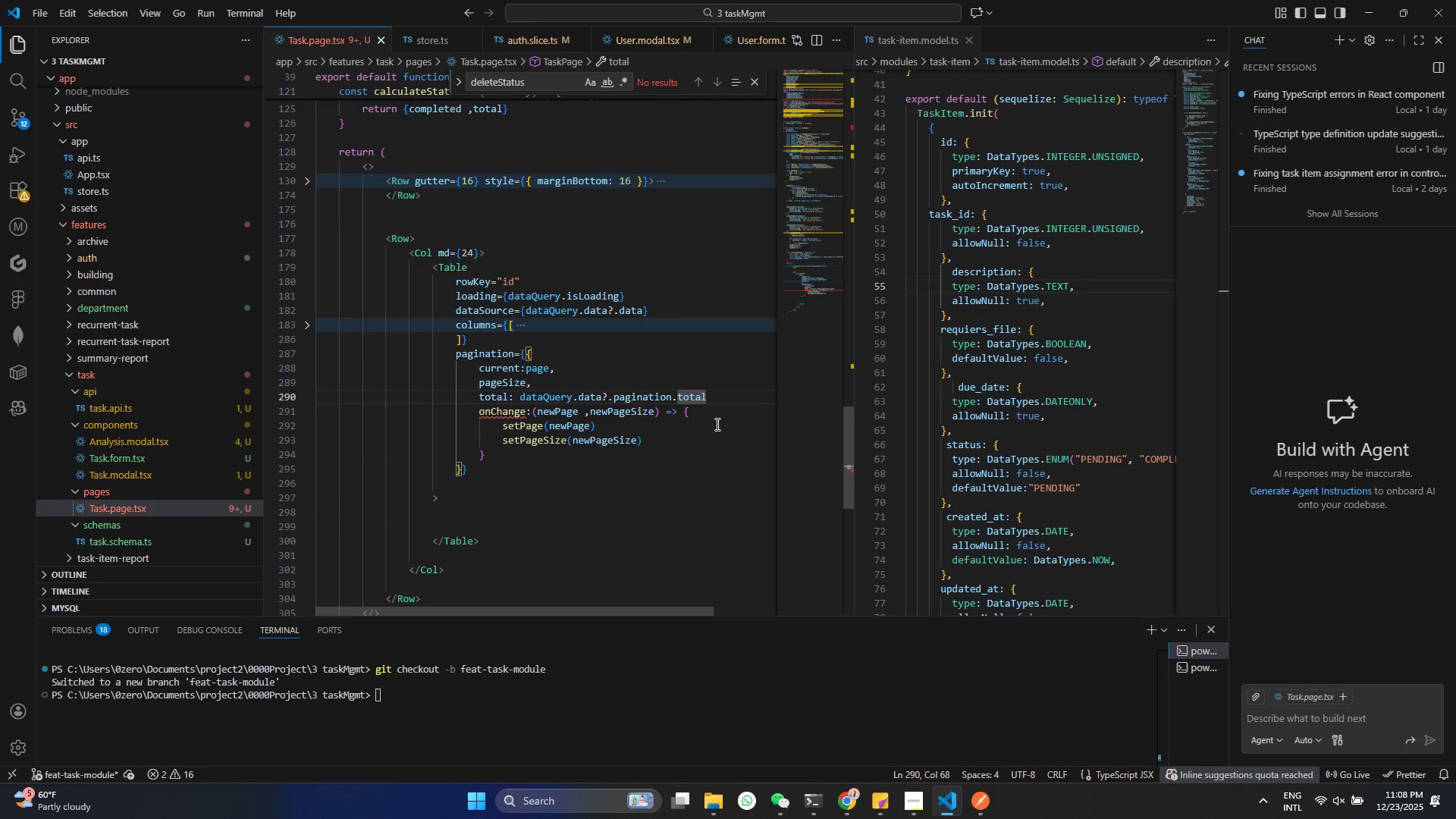 
key(Comma)
 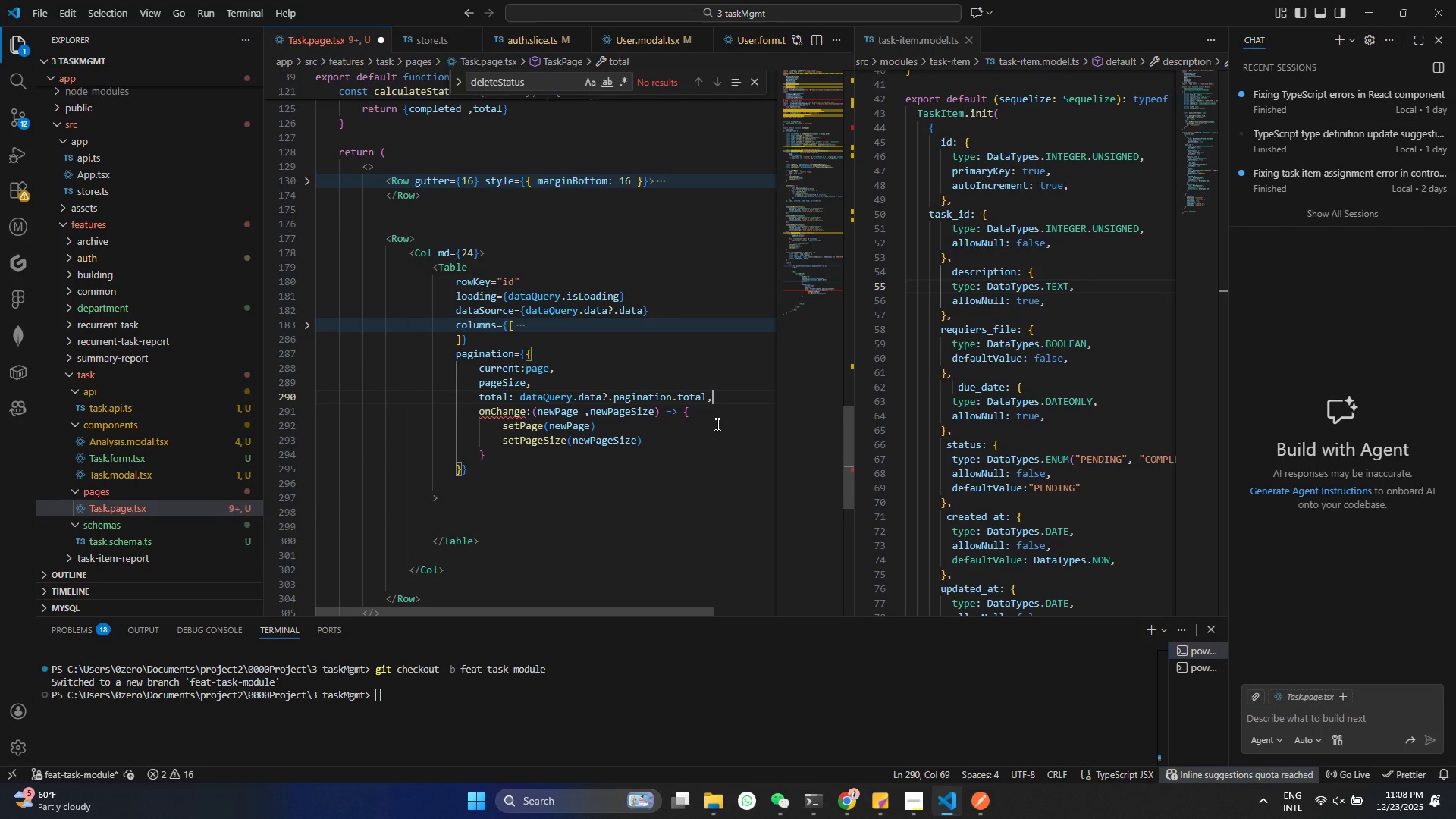 
key(Control+ControlLeft)
 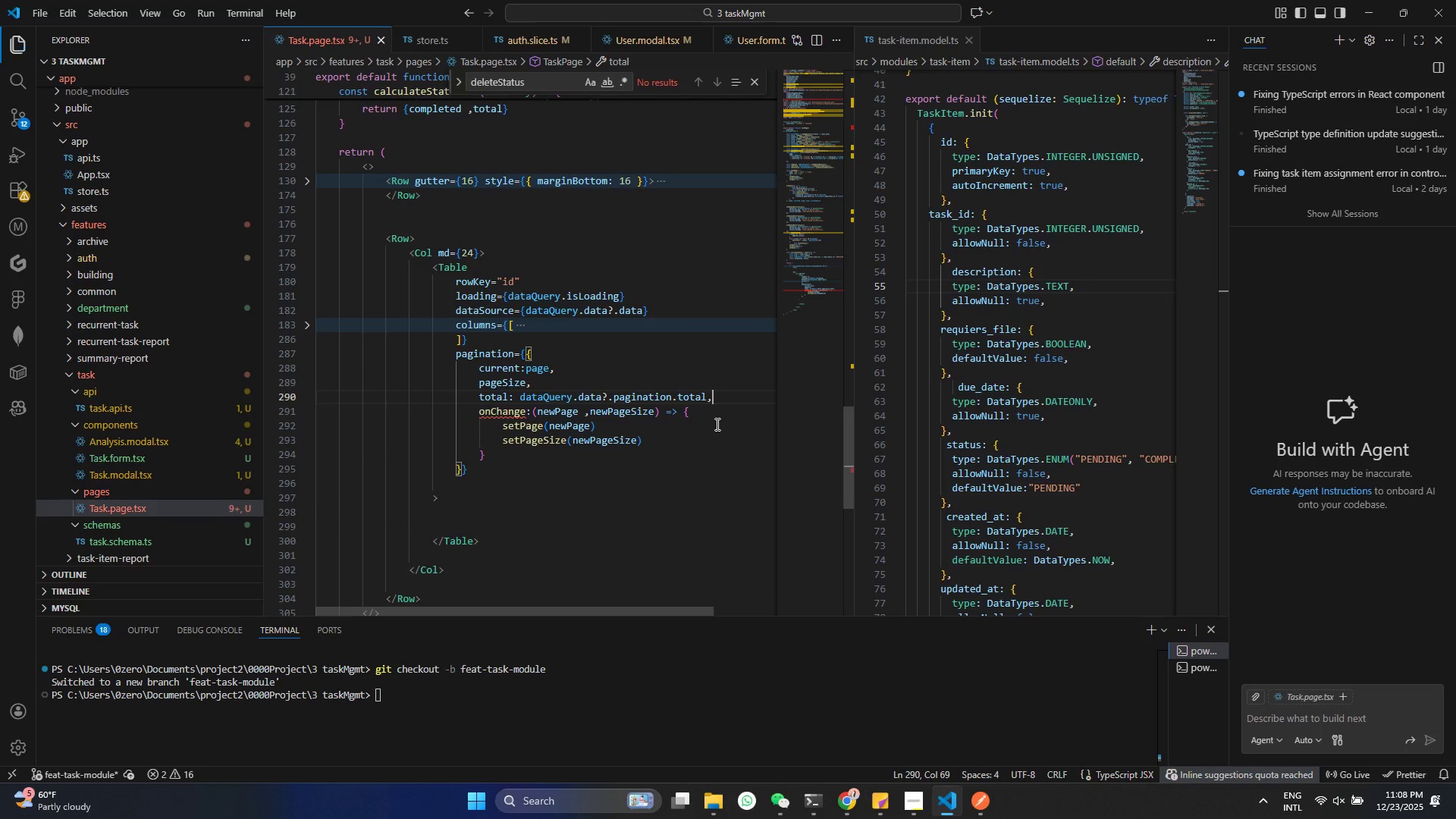 
key(Control+S)
 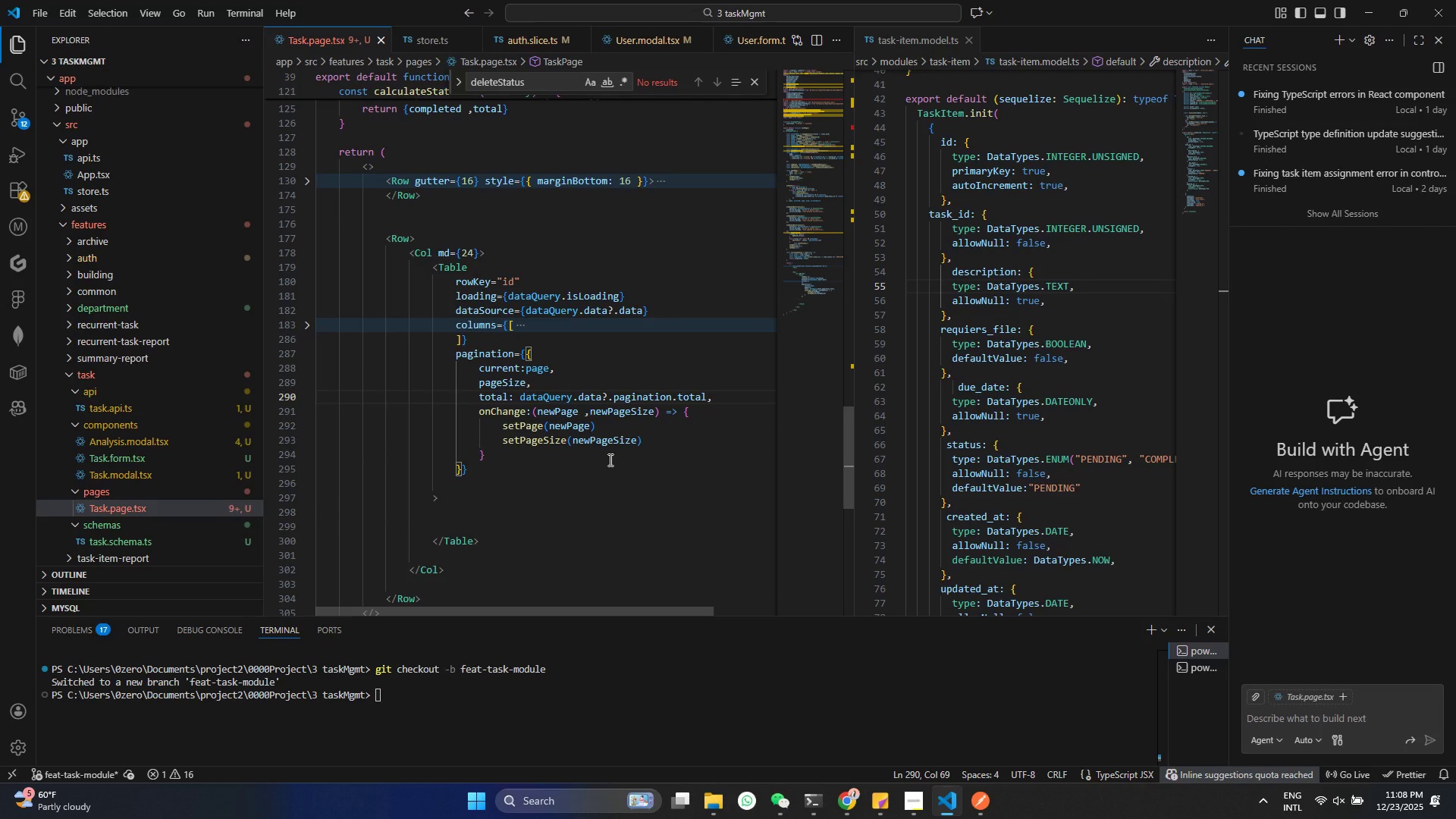 
left_click([609, 460])
 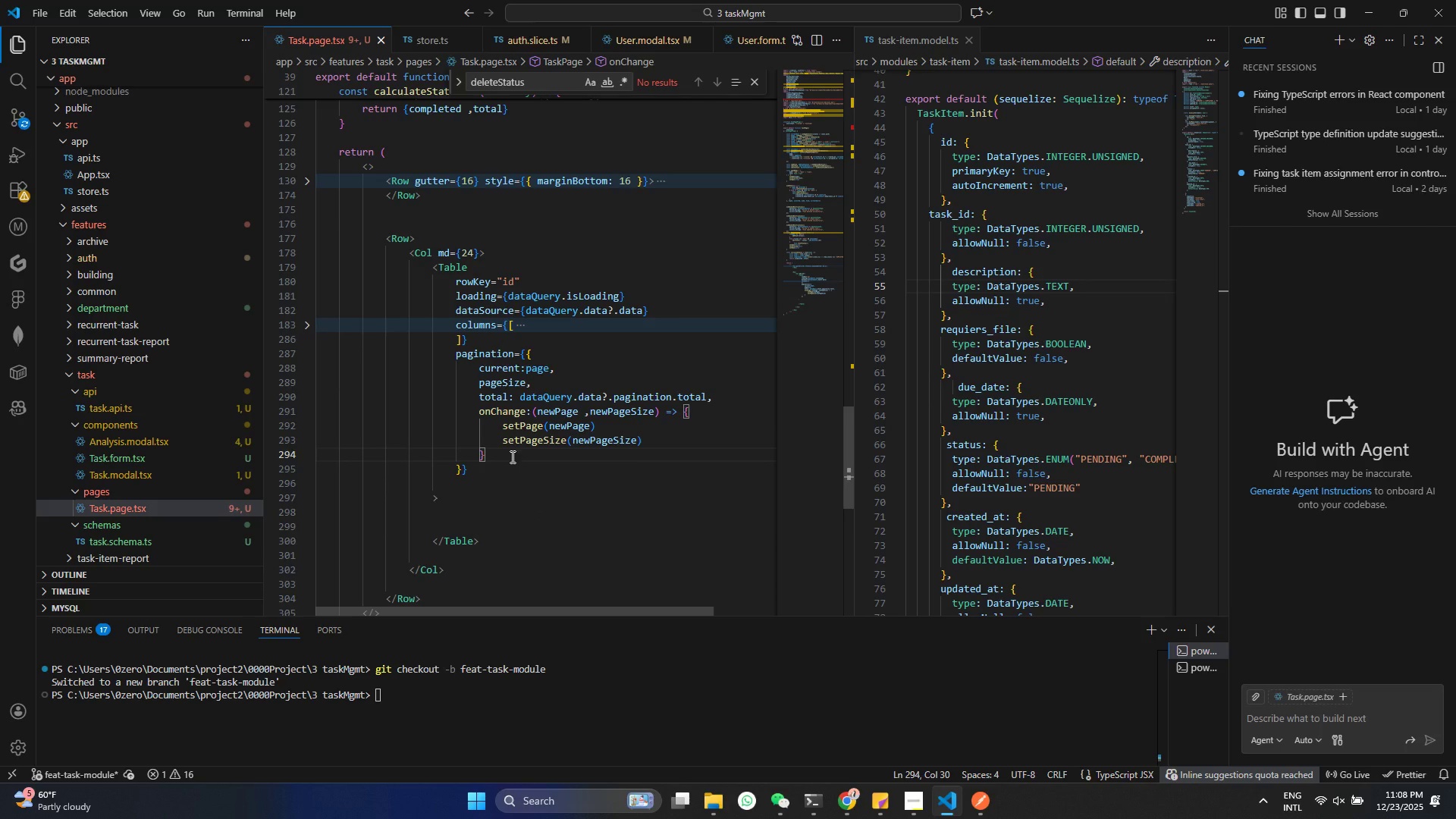 
key(Control+S)
 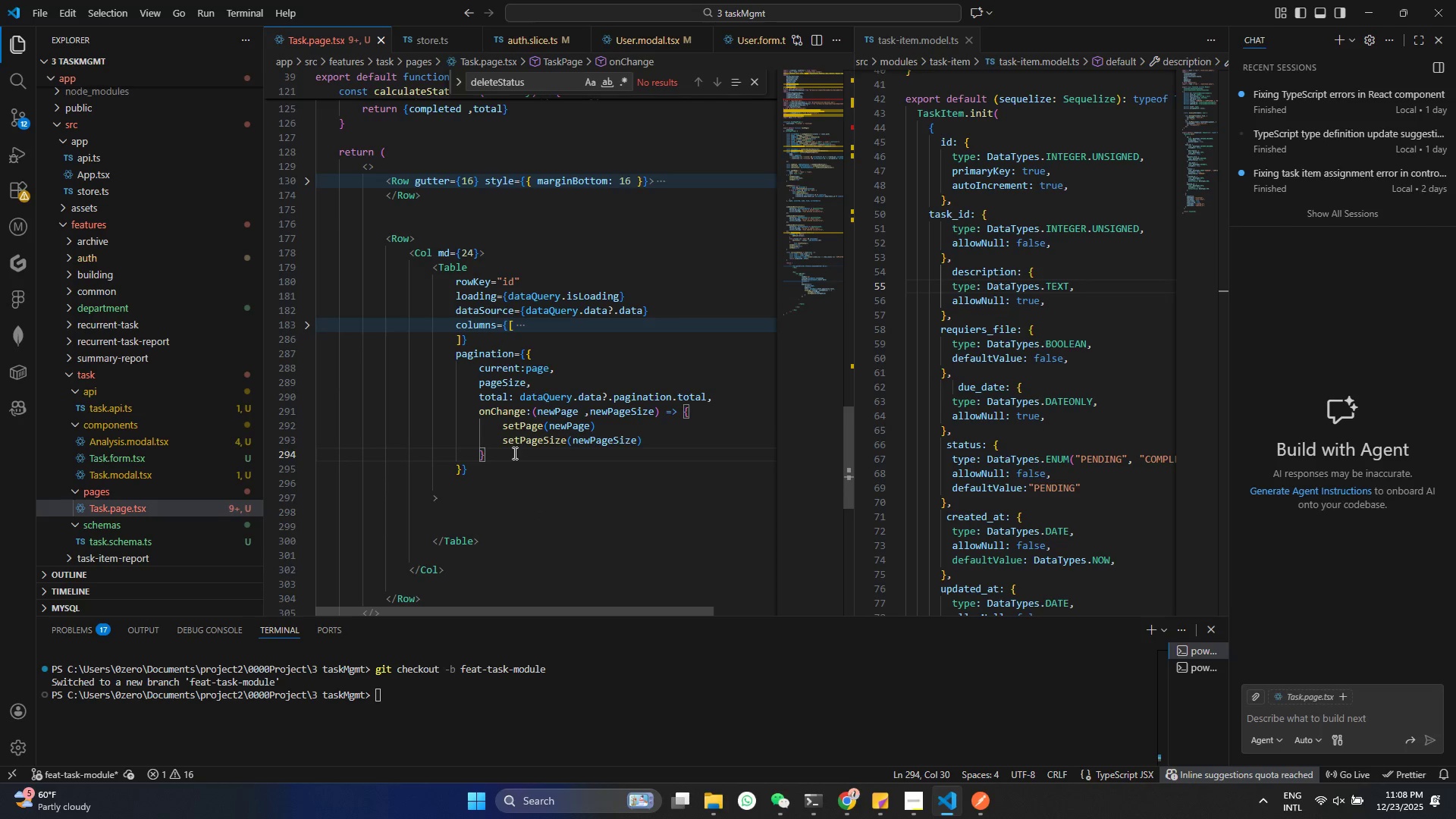 
scroll: coordinate [419, 502], scroll_direction: down, amount: 2.0
 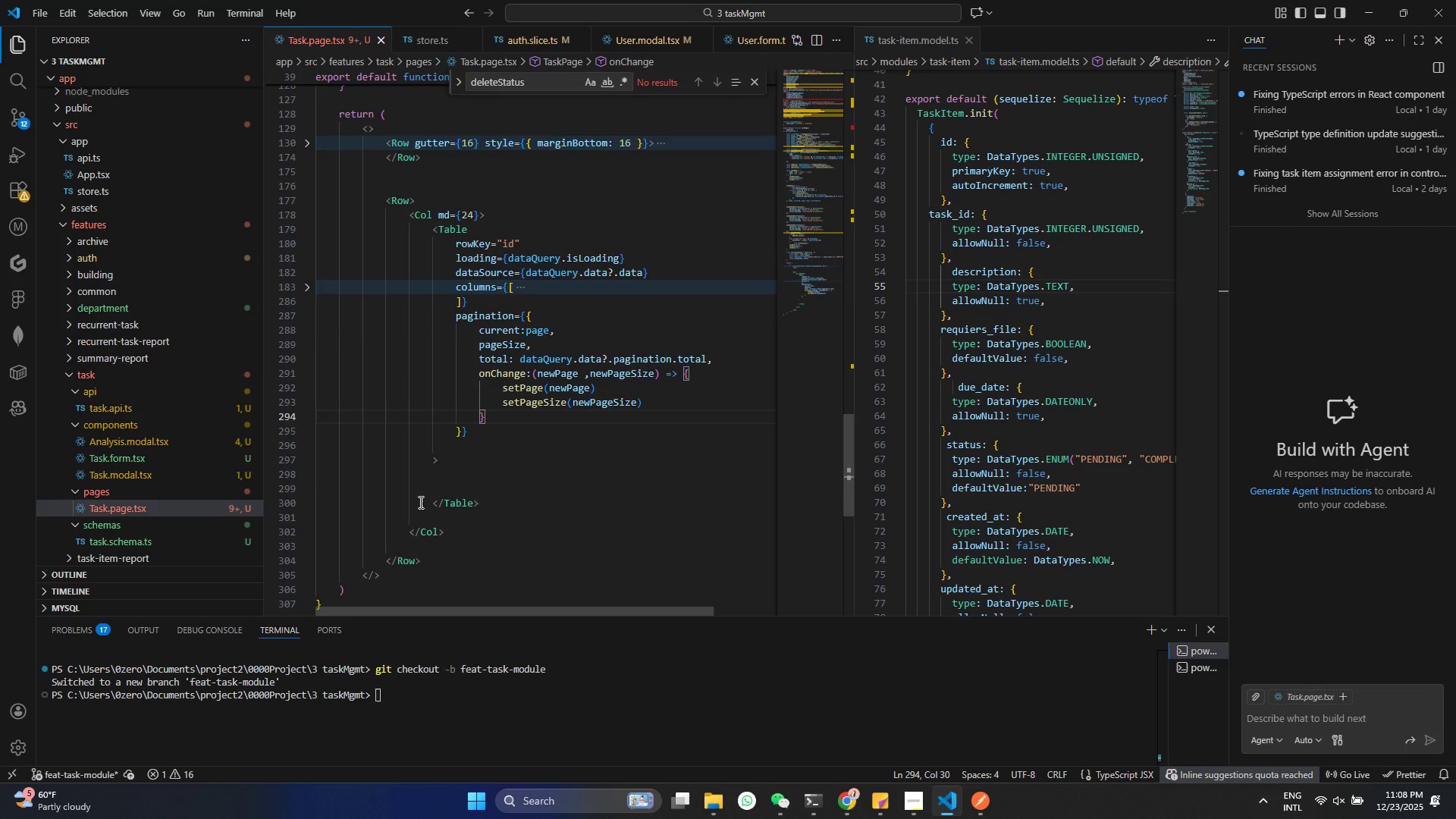 
scroll: coordinate [366, 413], scroll_direction: up, amount: 7.0
 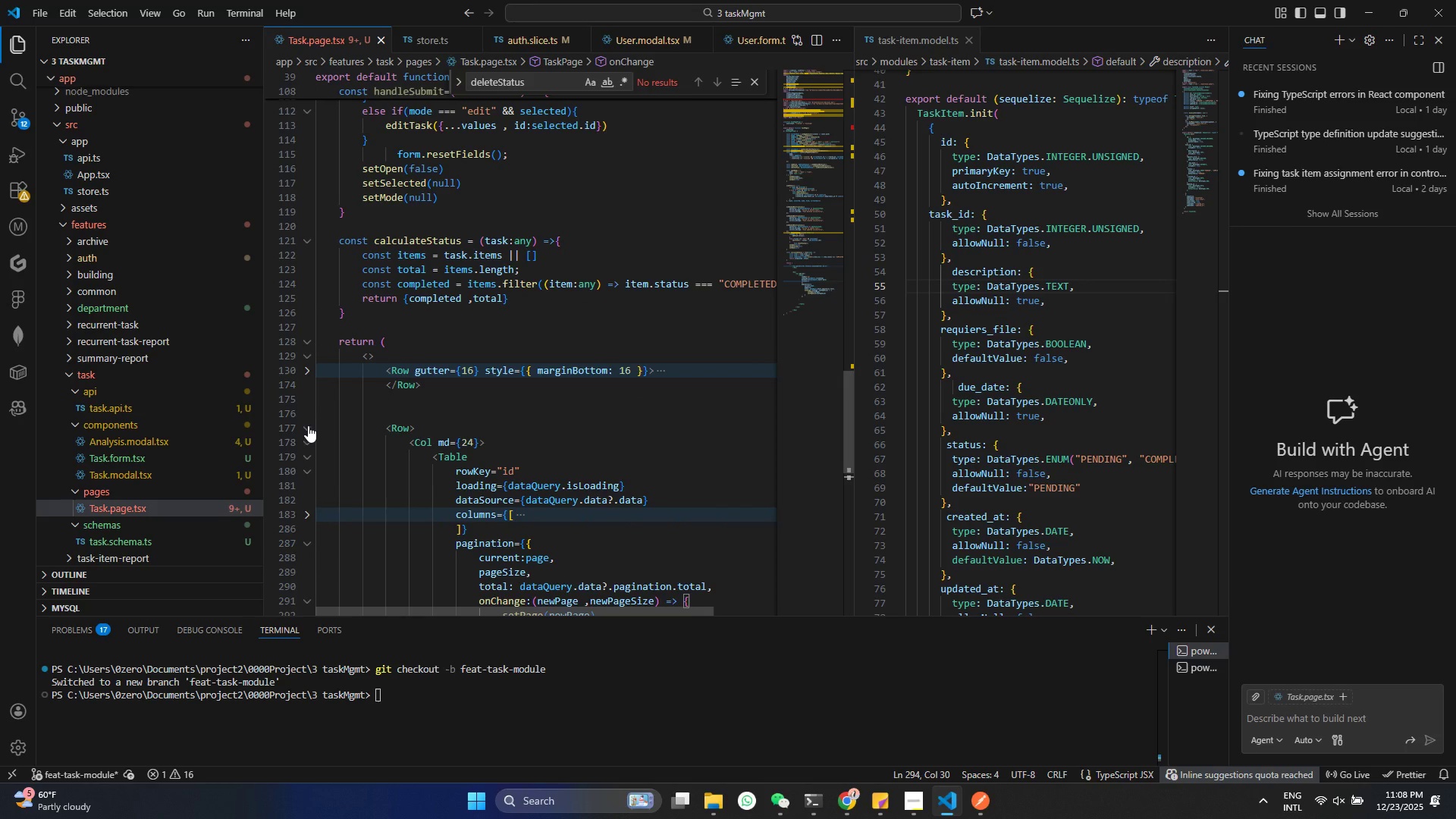 
left_click([308, 427])
 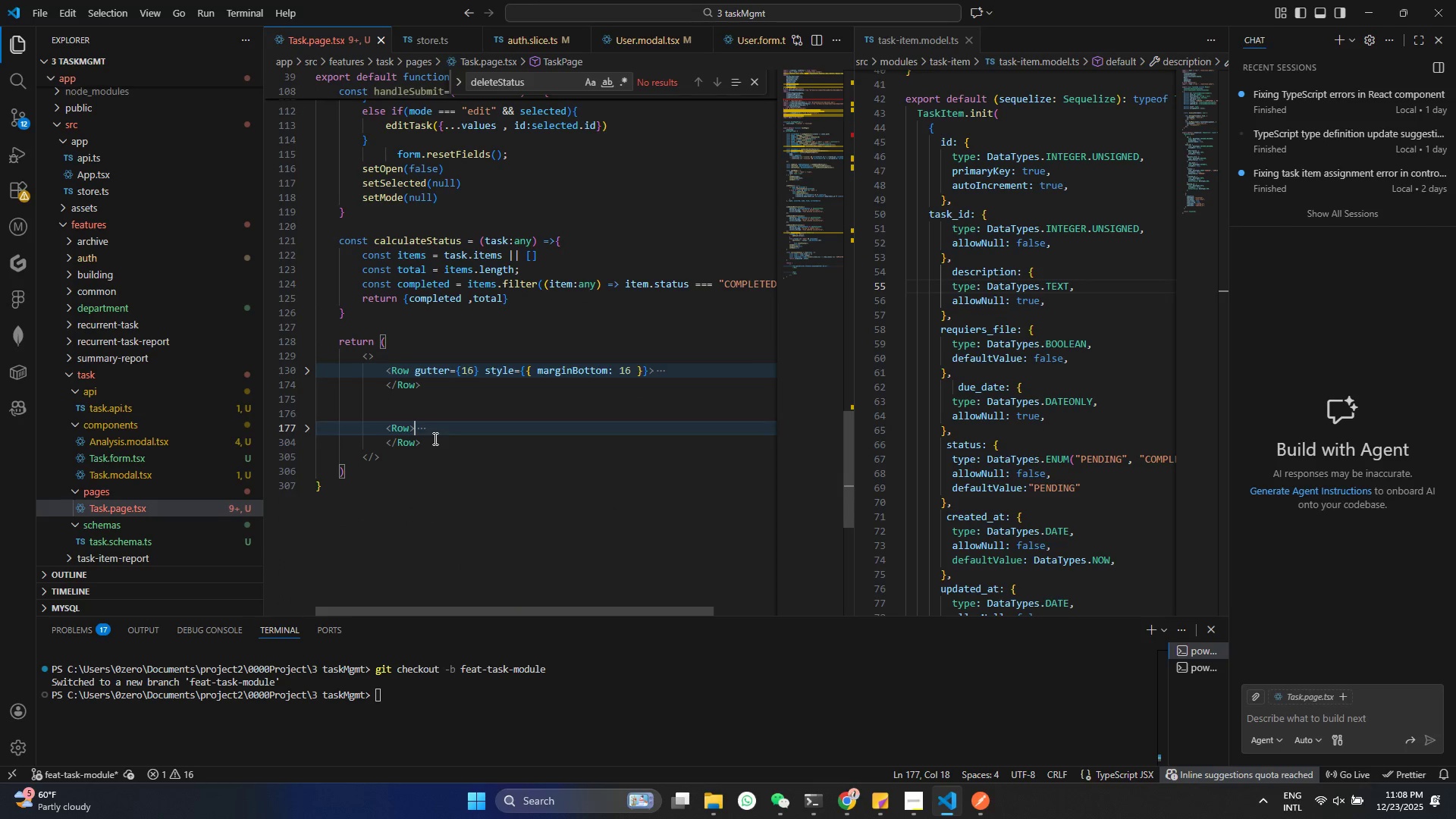 
left_click([434, 438])
 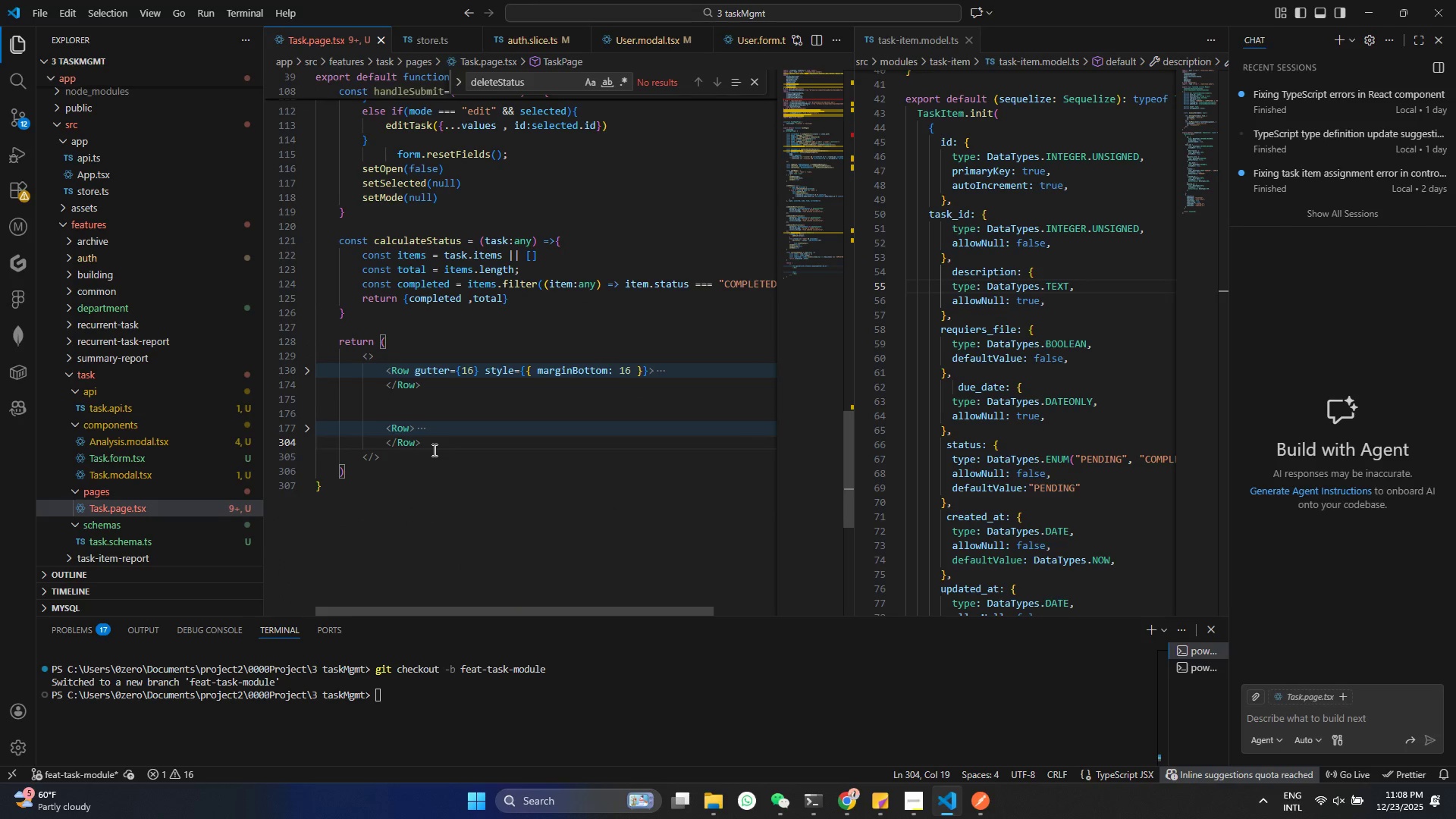 
key(Enter)
 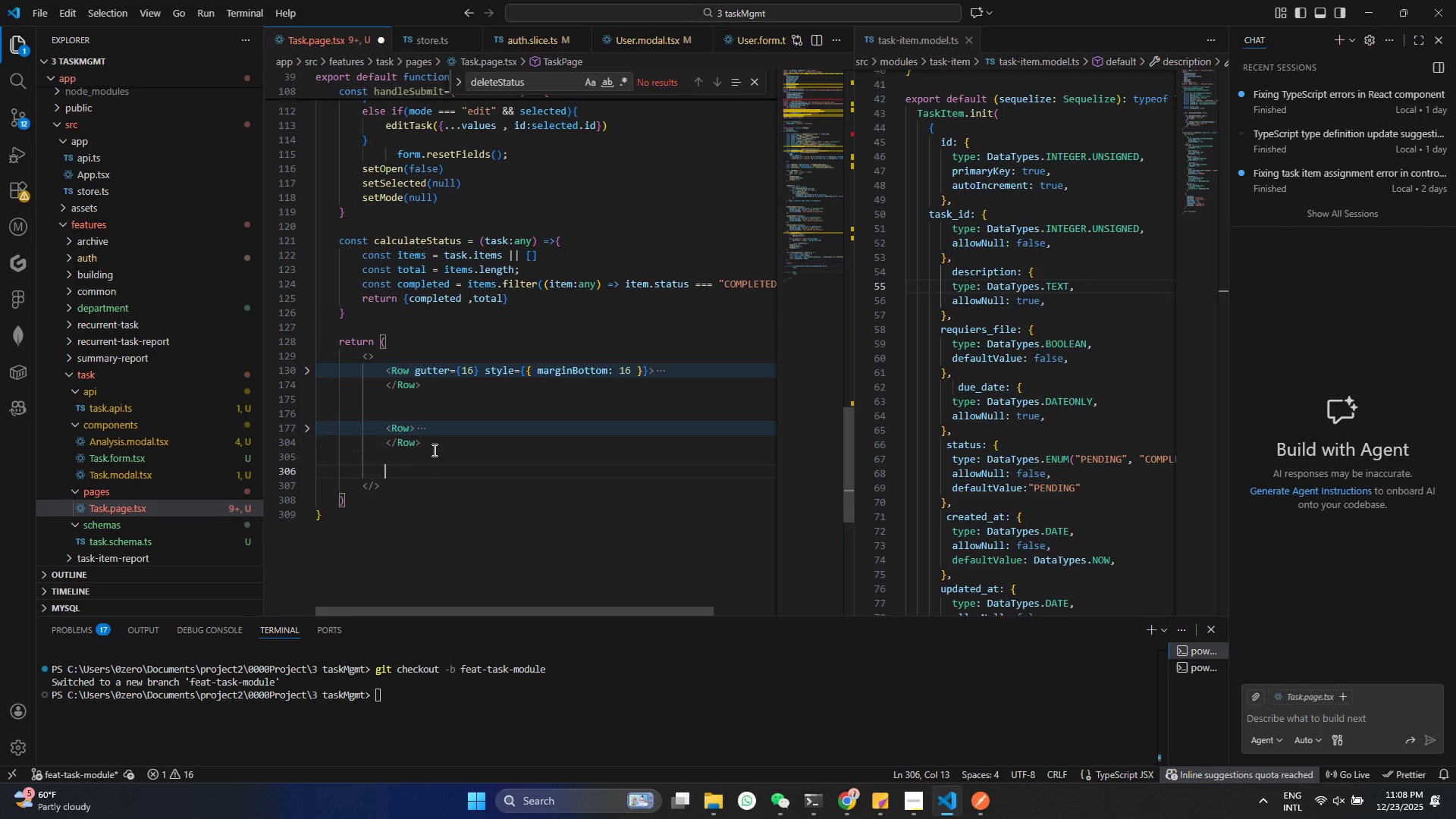 
key(Enter)
 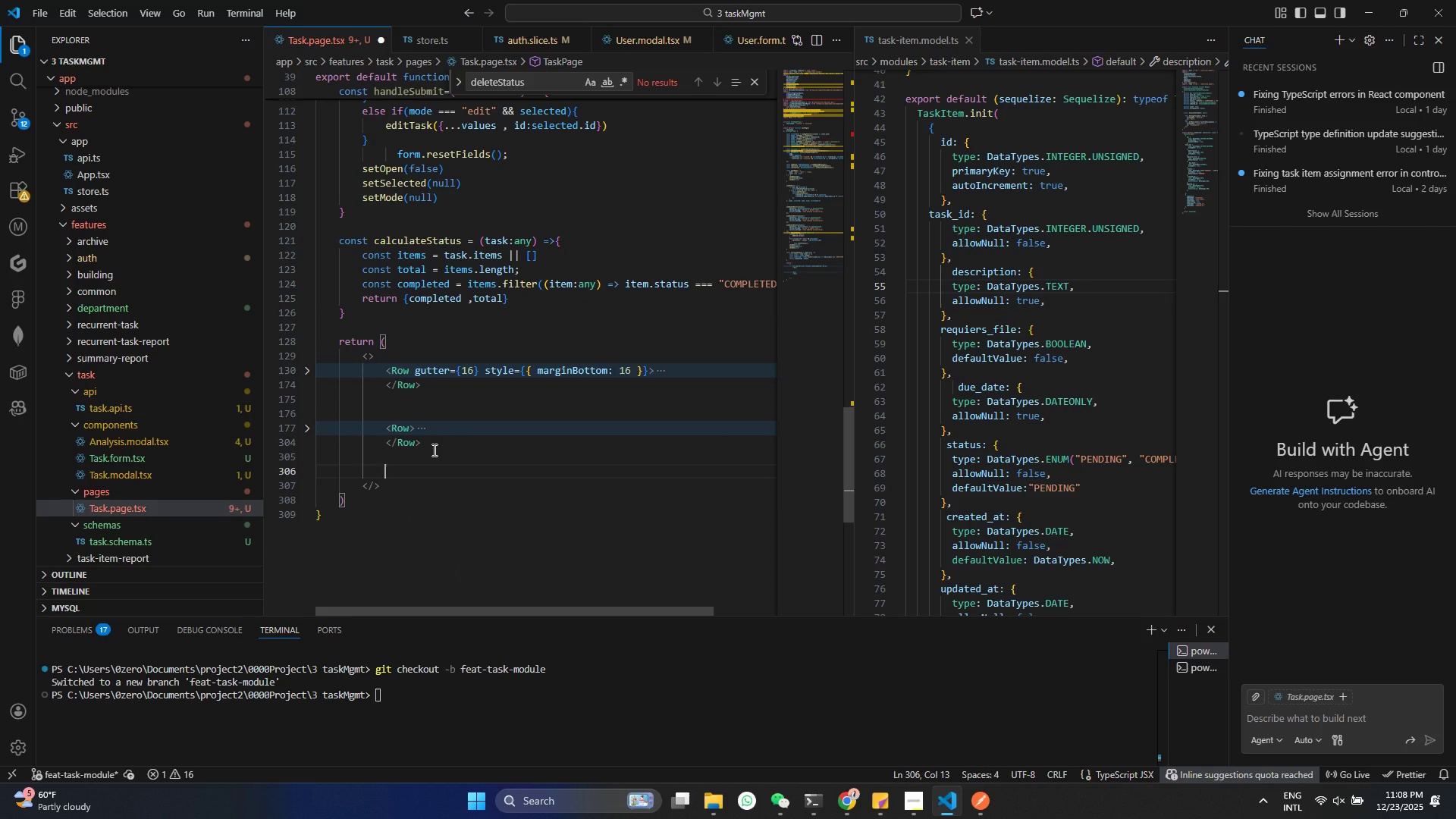 
type(<Ta)
 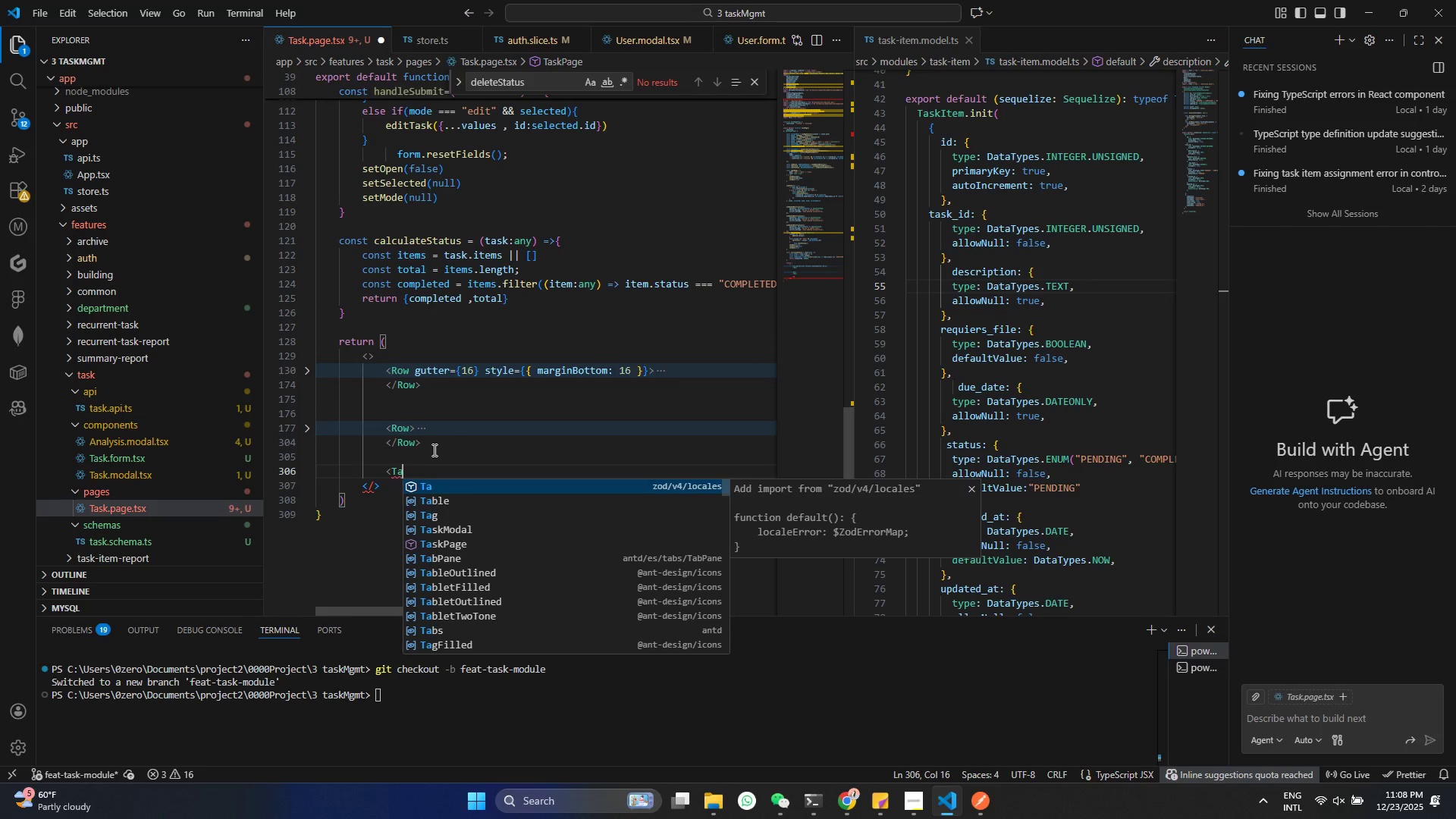 
key(ArrowDown)
 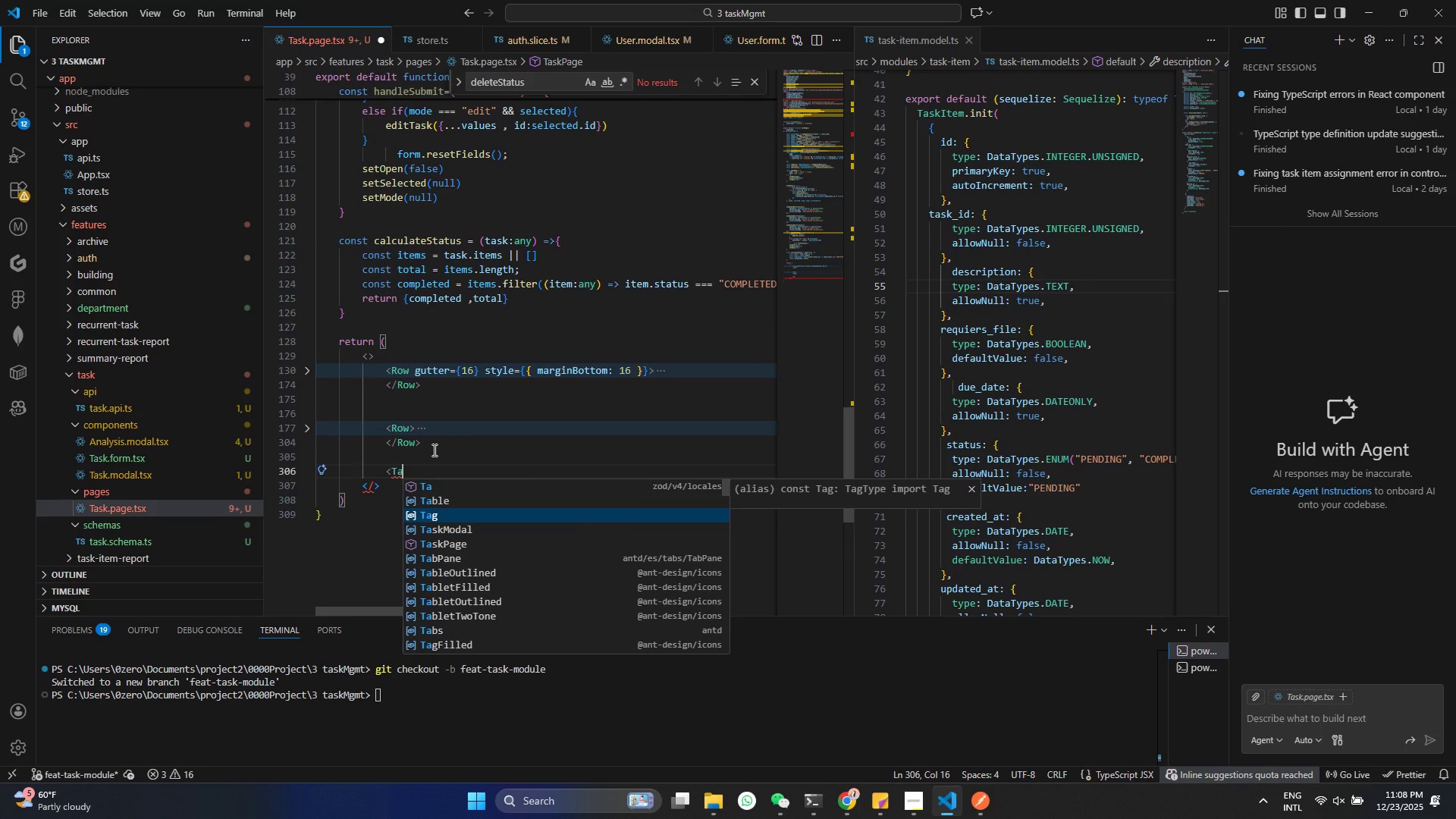 
key(ArrowDown)
 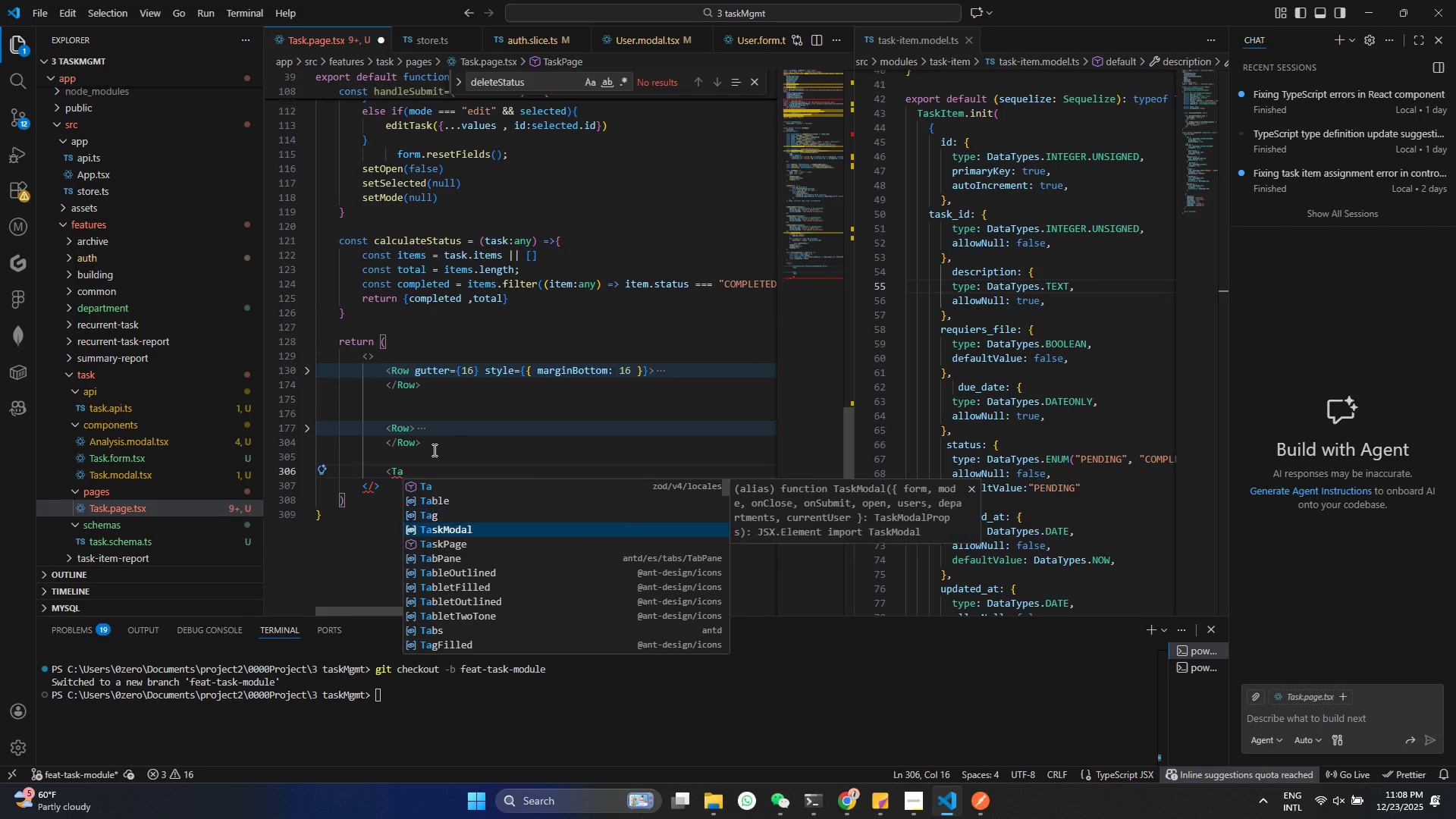 
key(ArrowDown)
 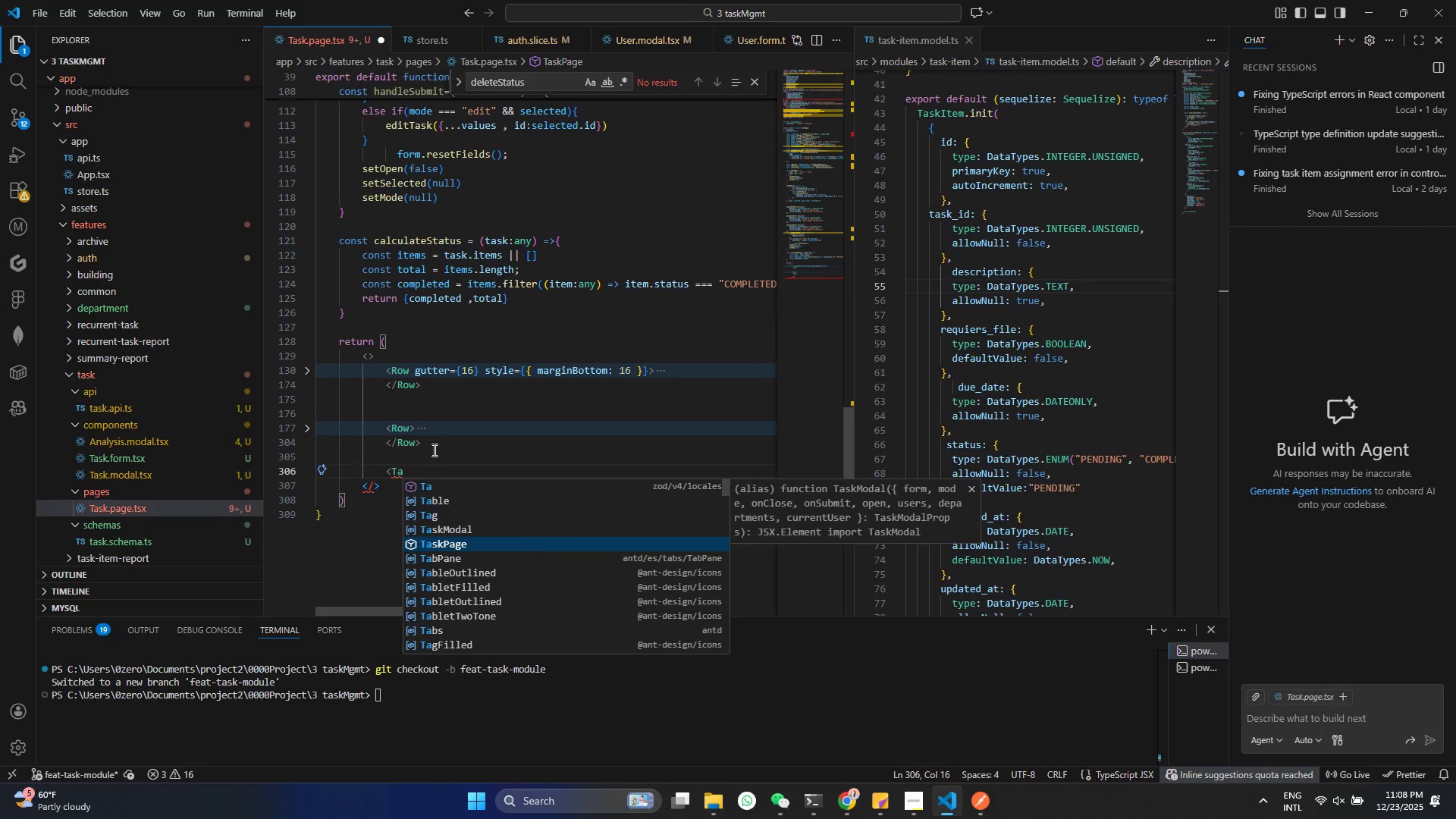 
key(ArrowDown)
 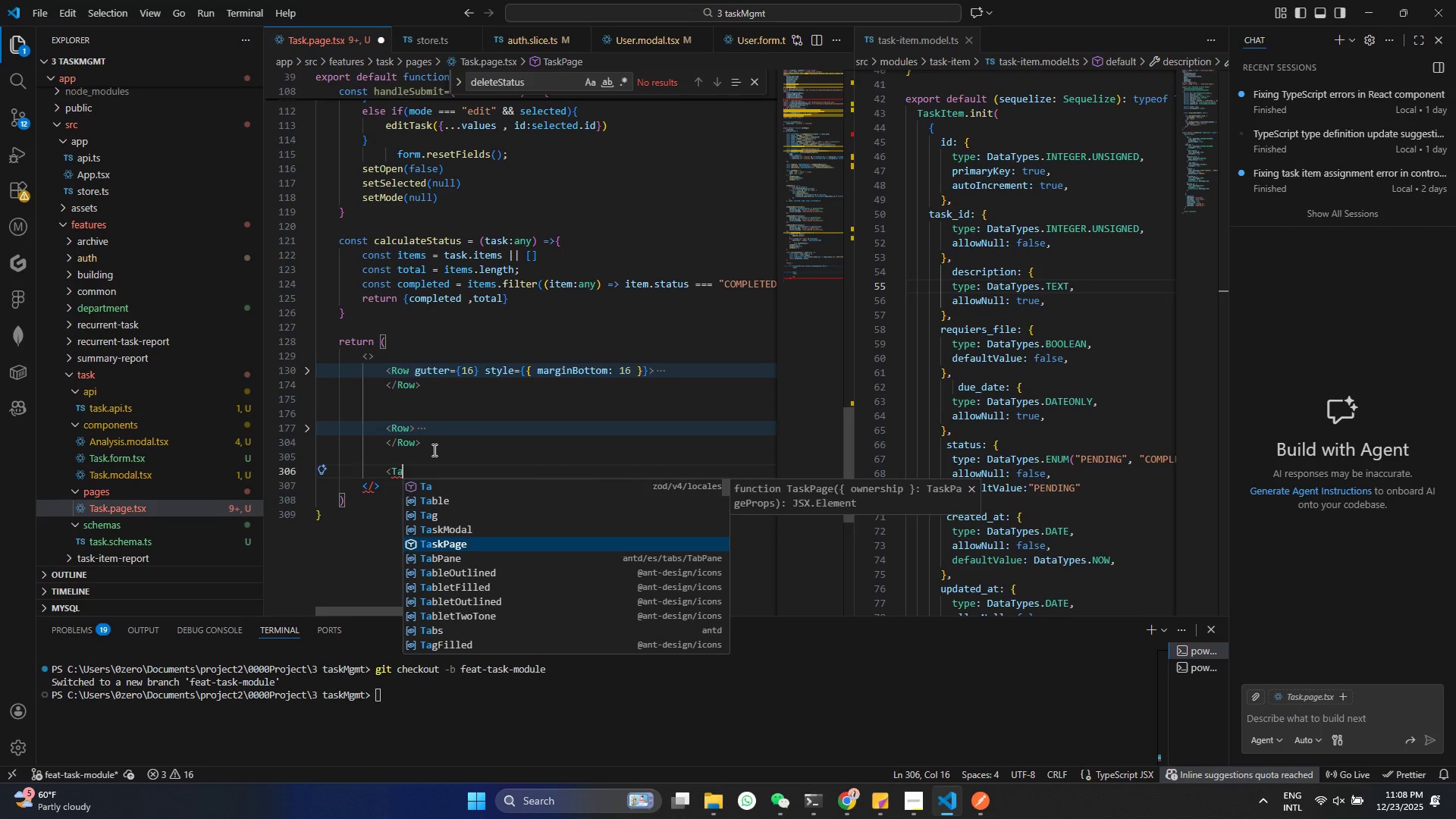 
key(ArrowUp)
 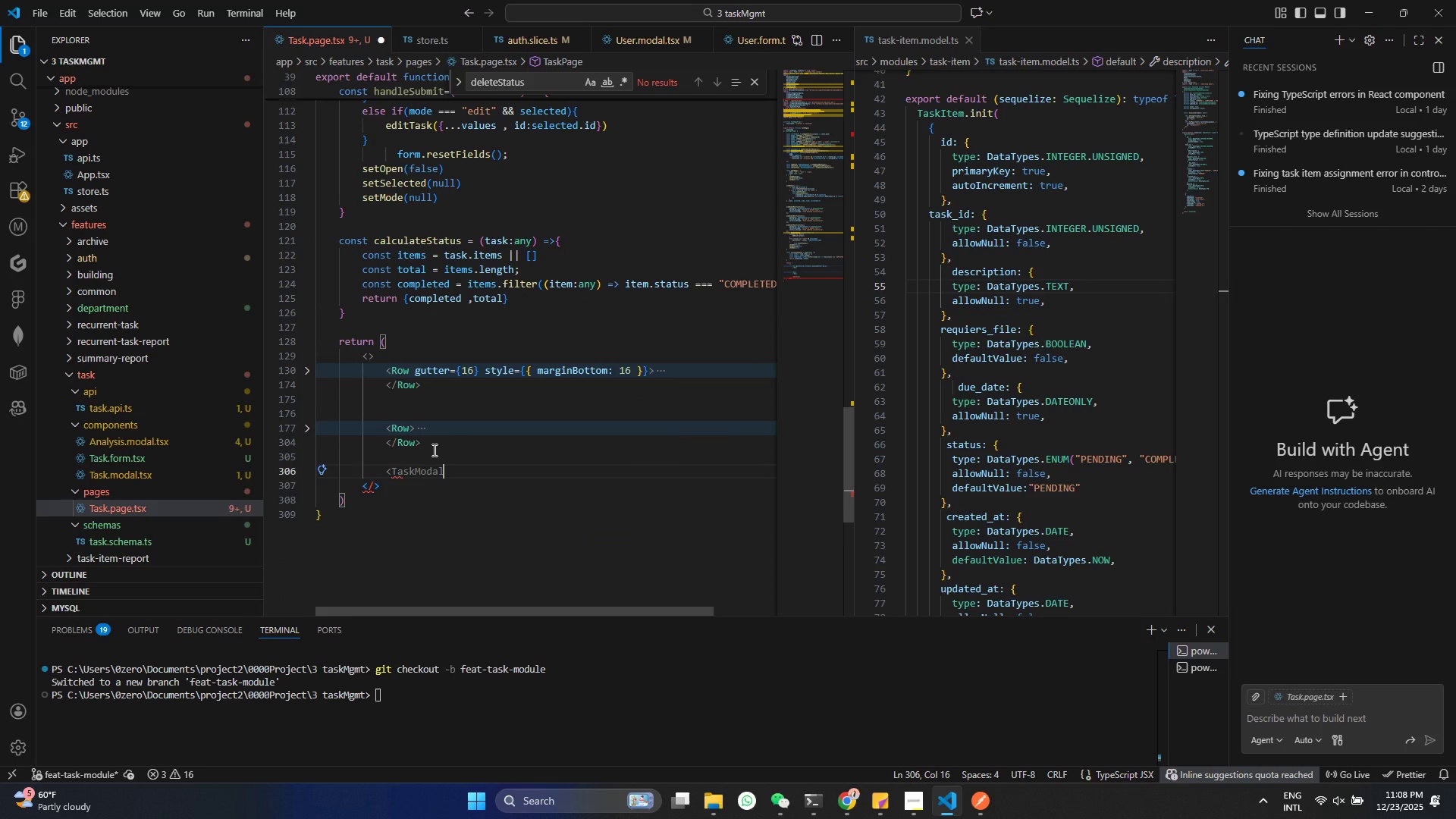 
key(Enter)
 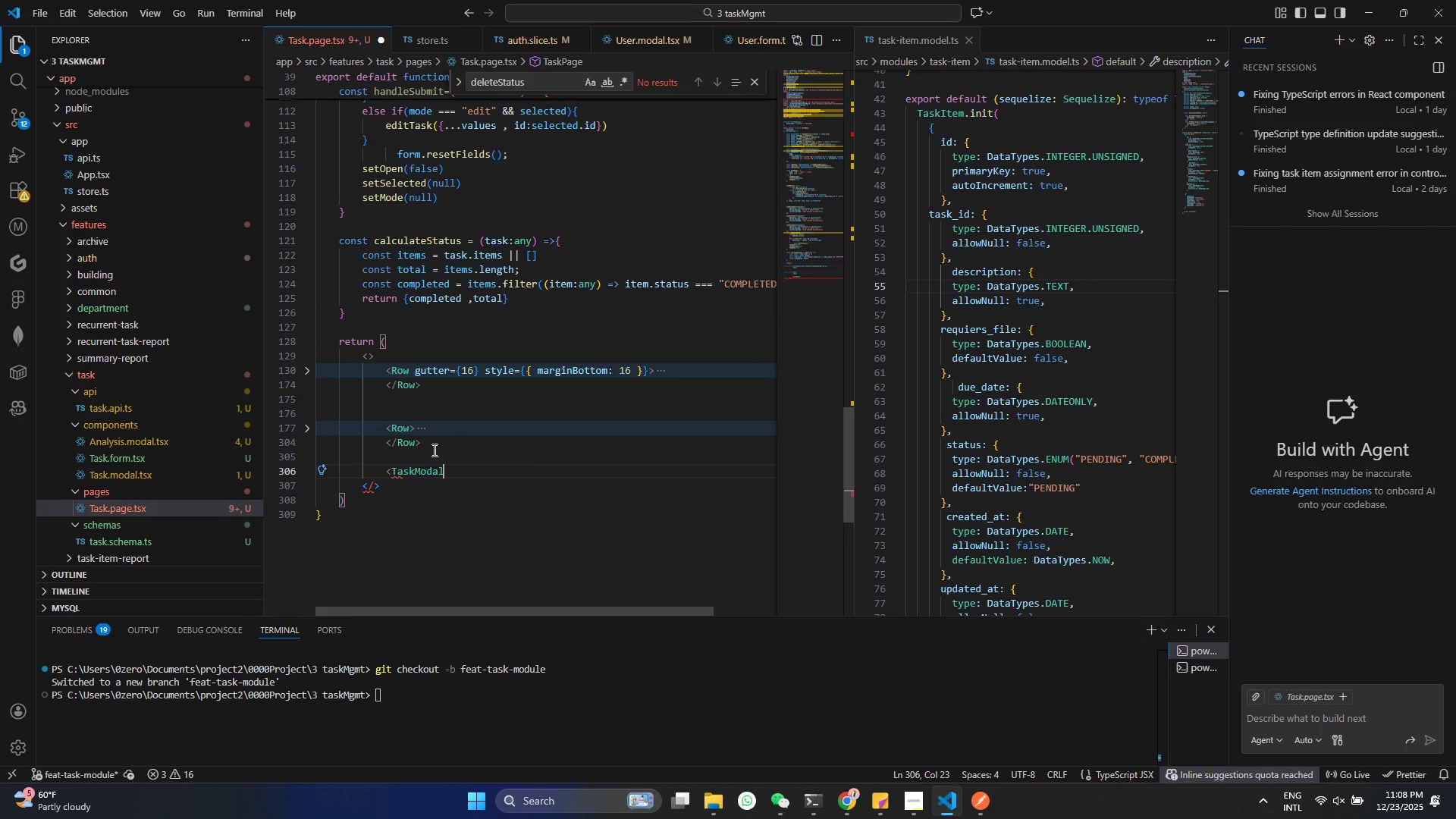 
key(Shift+Period)
 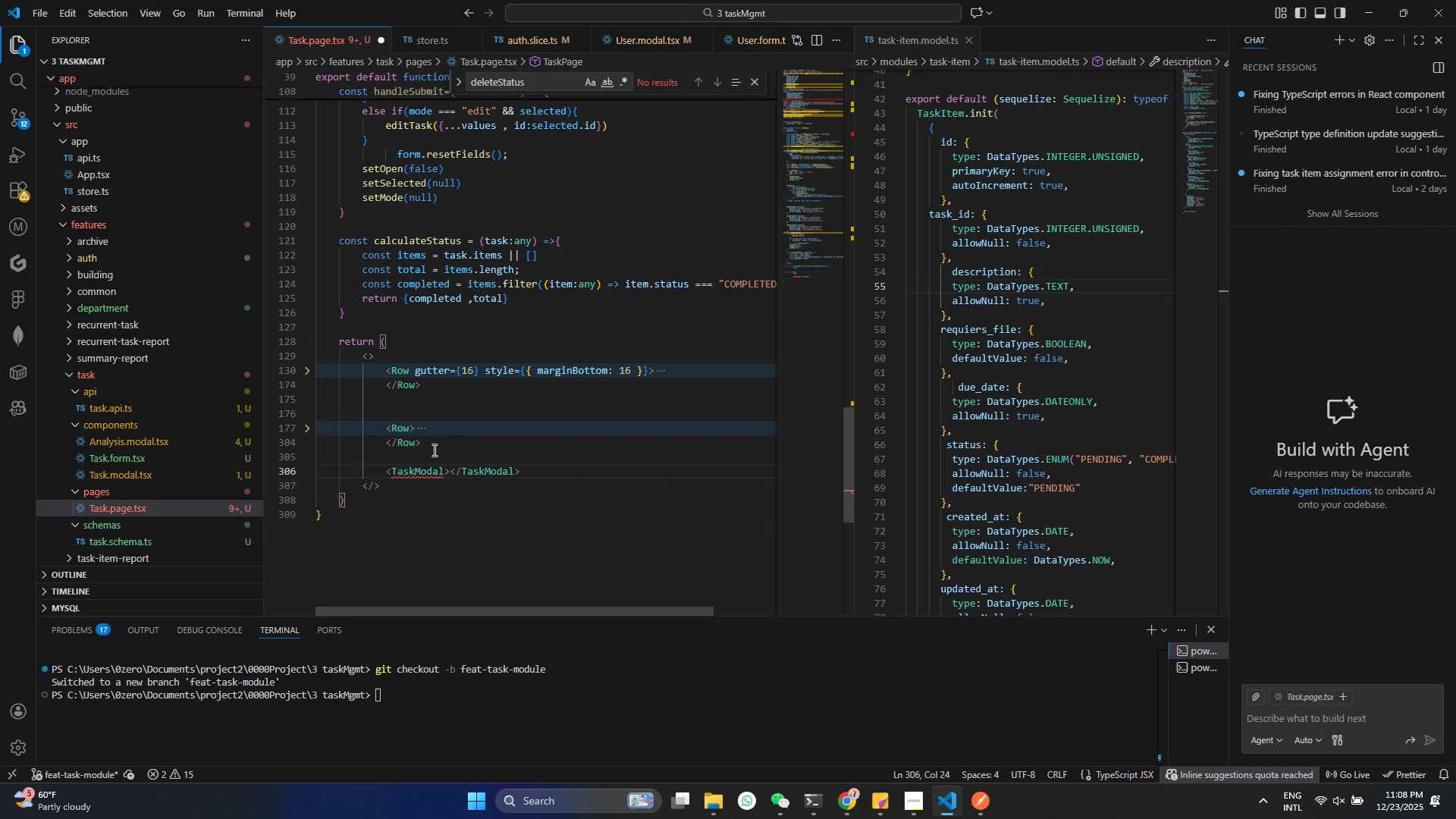 
key(Control+Z)
 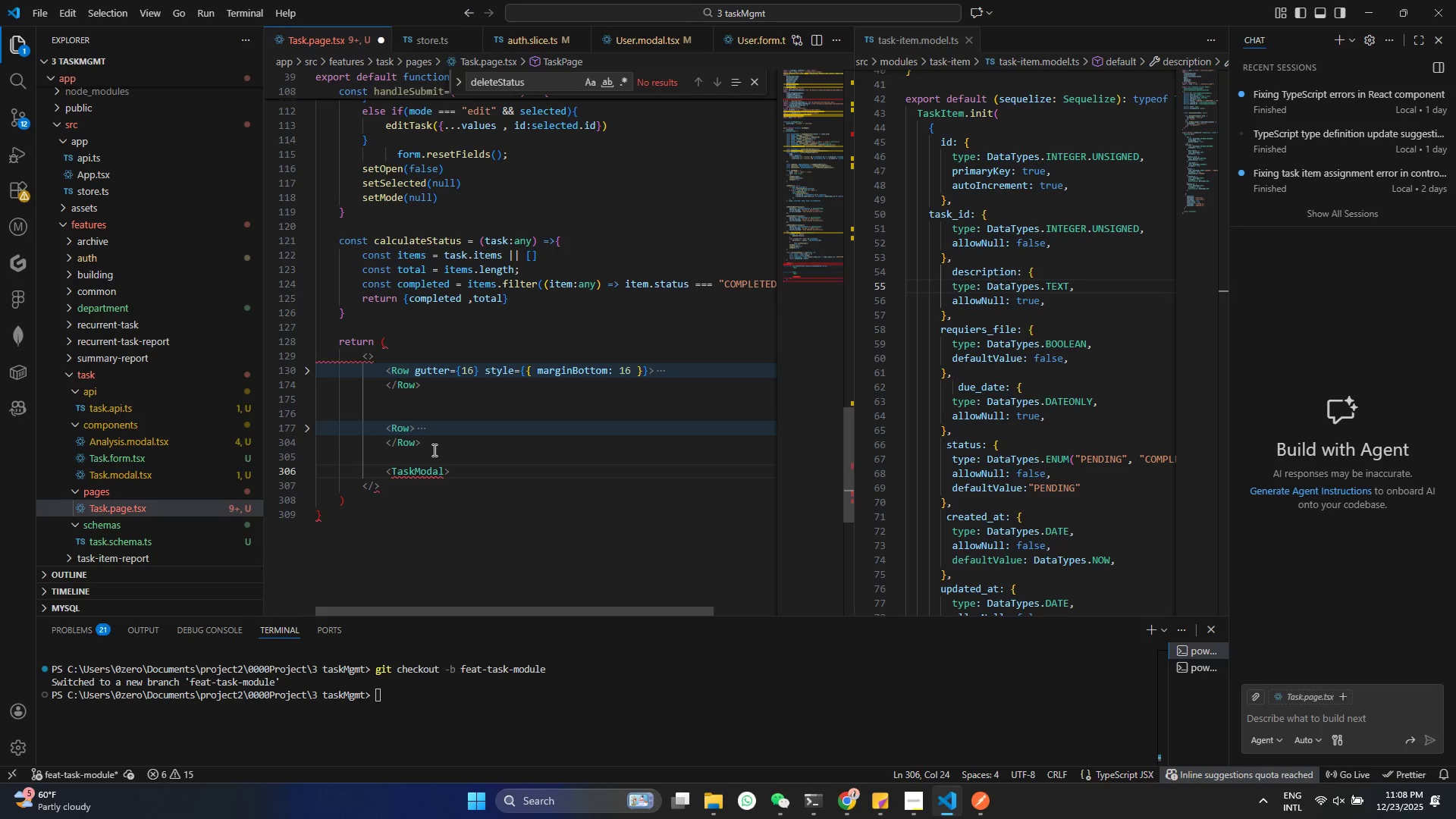 
key(ArrowLeft)
 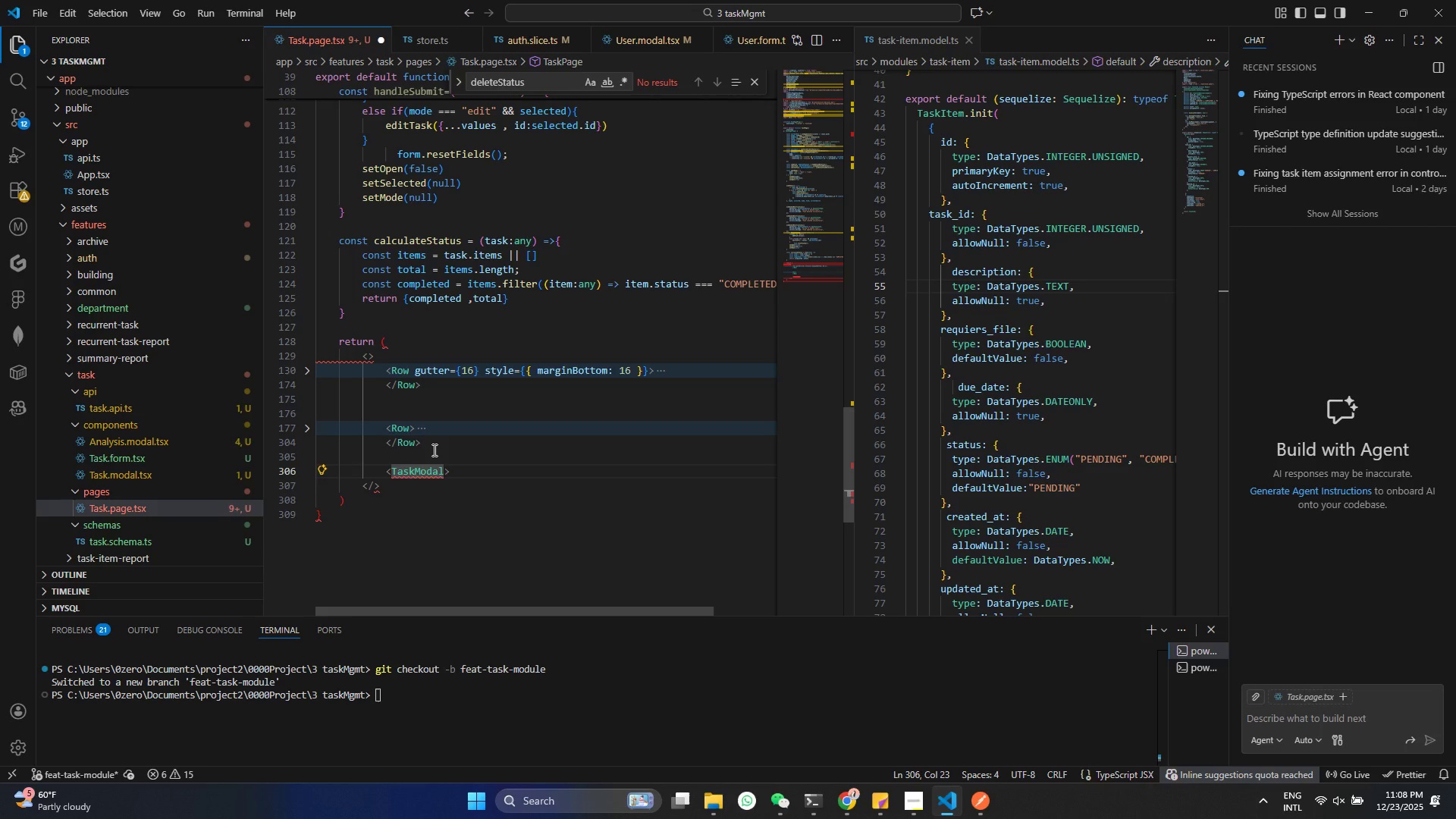 
key(Slash)
 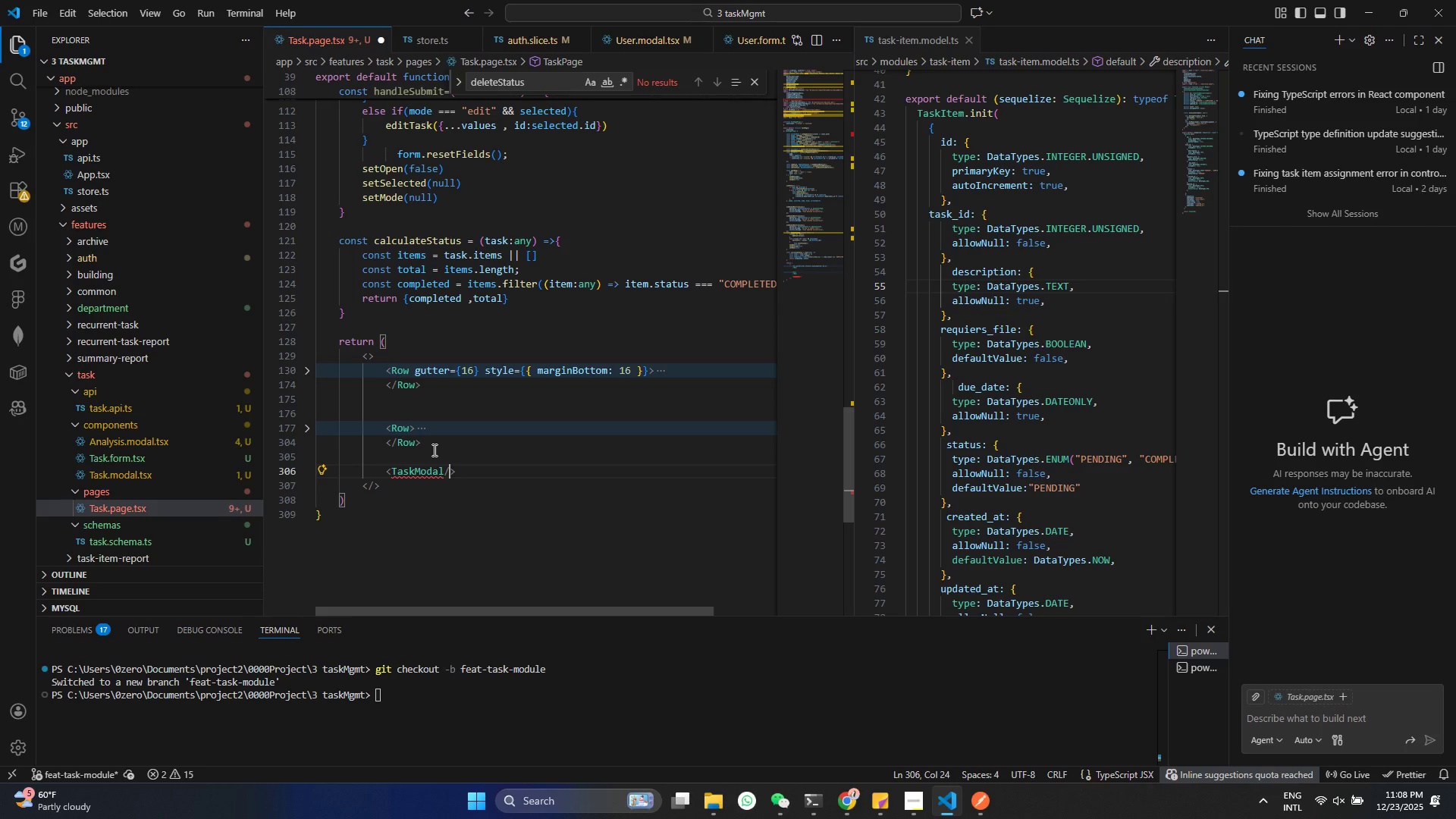 
key(Control+ControlRight)
 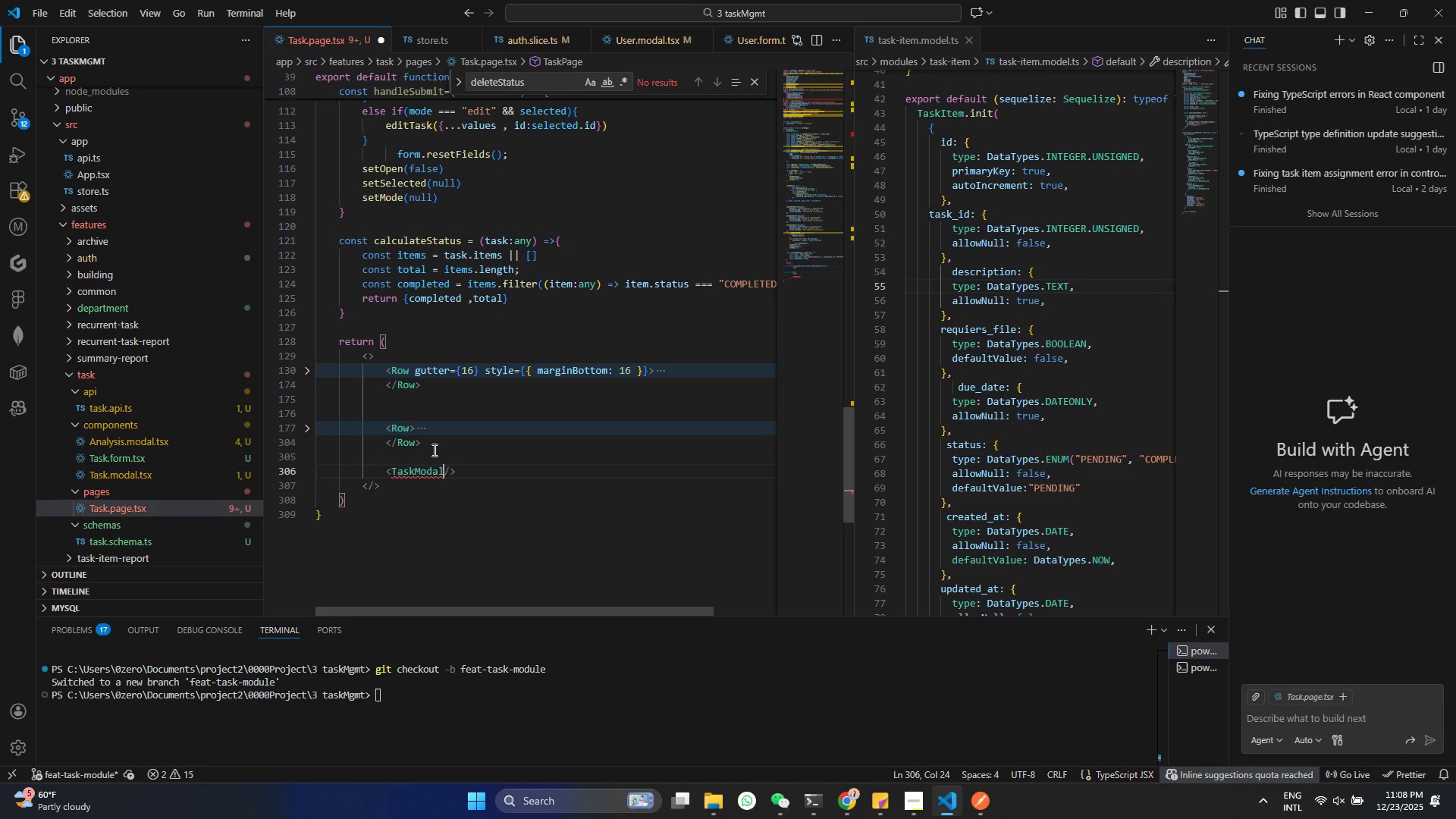 
key(ArrowLeft)
 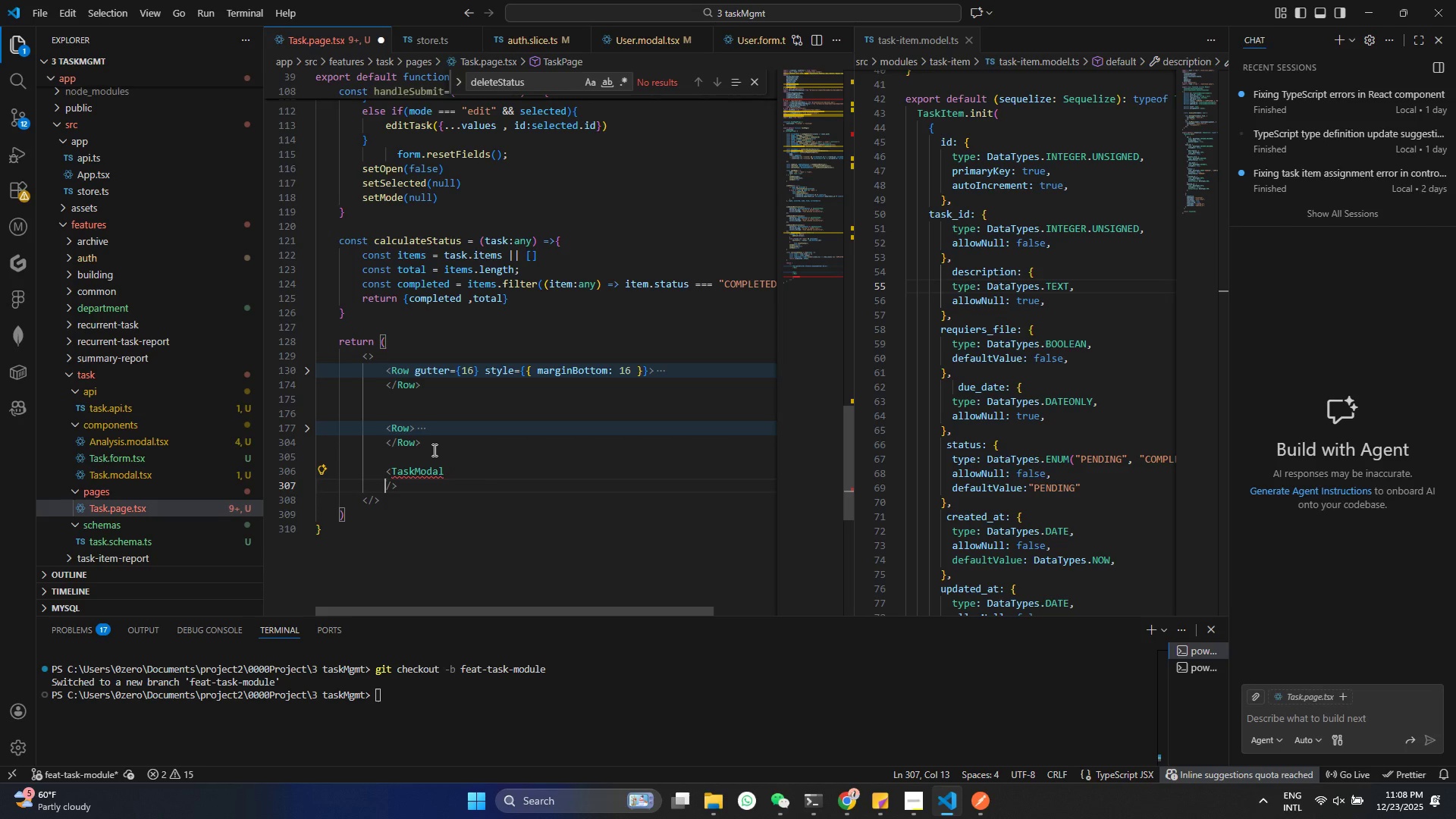 
key(Enter)
 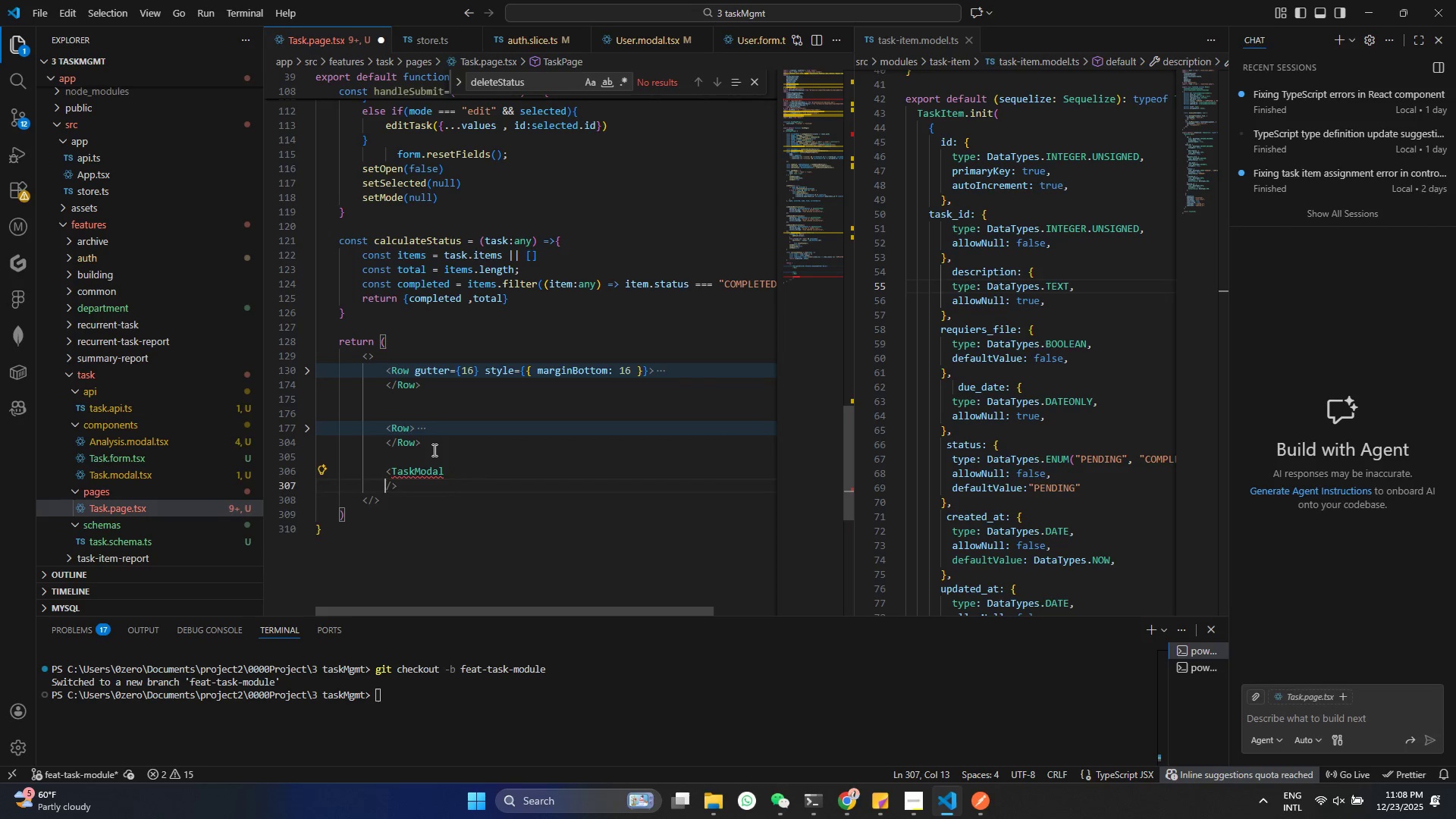 
key(Enter)
 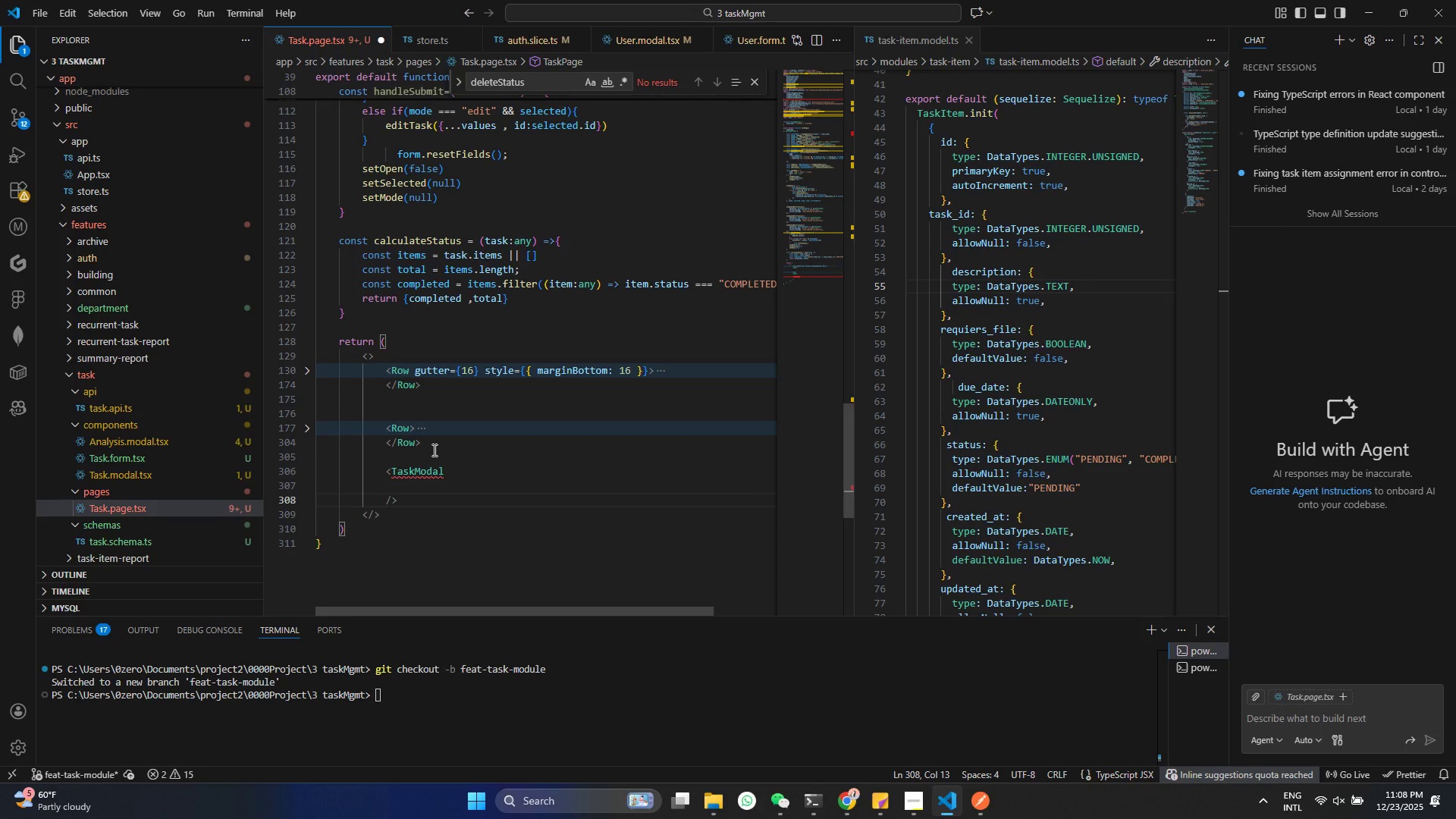 
key(ArrowUp)
 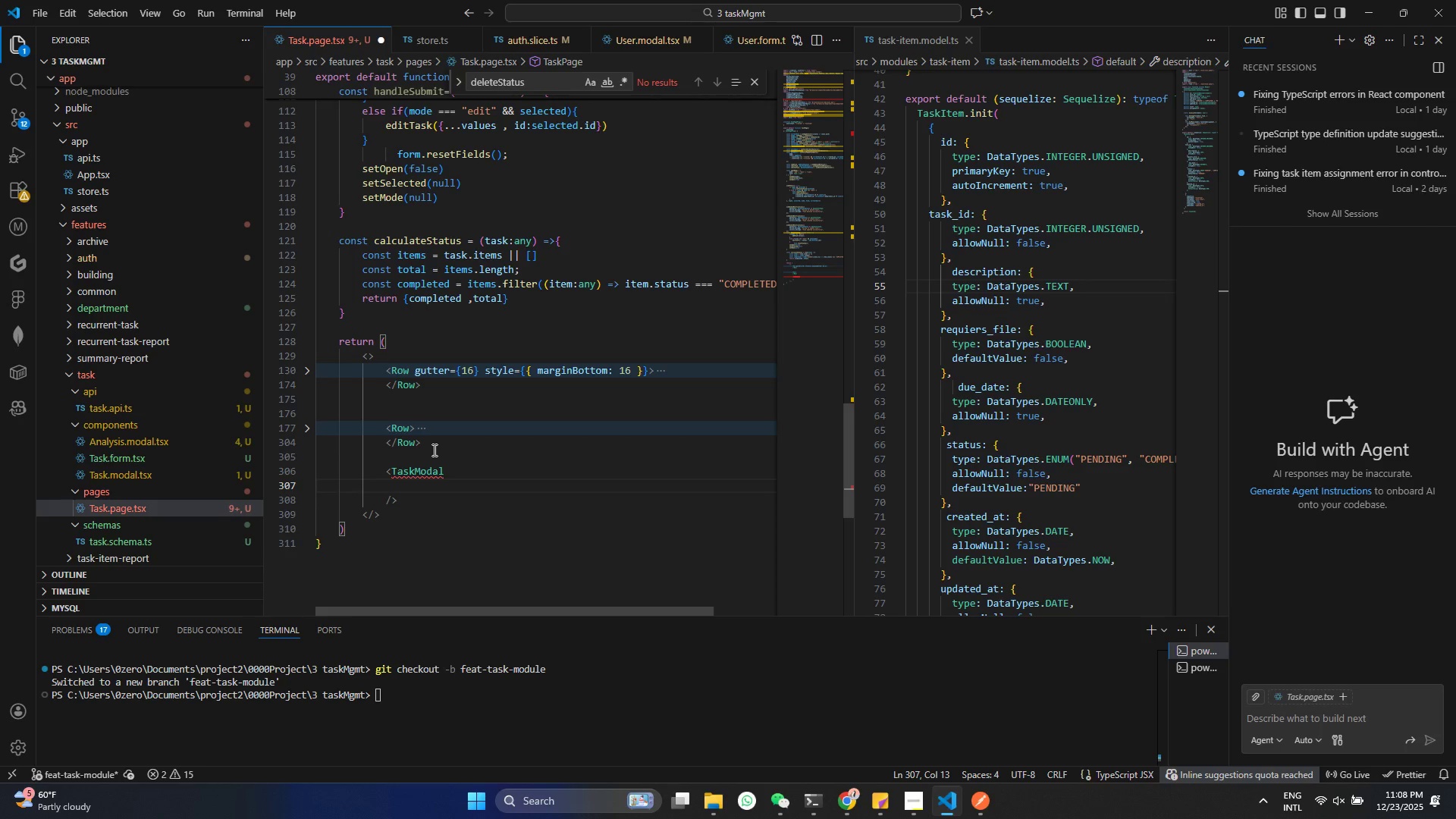 
type(for)
 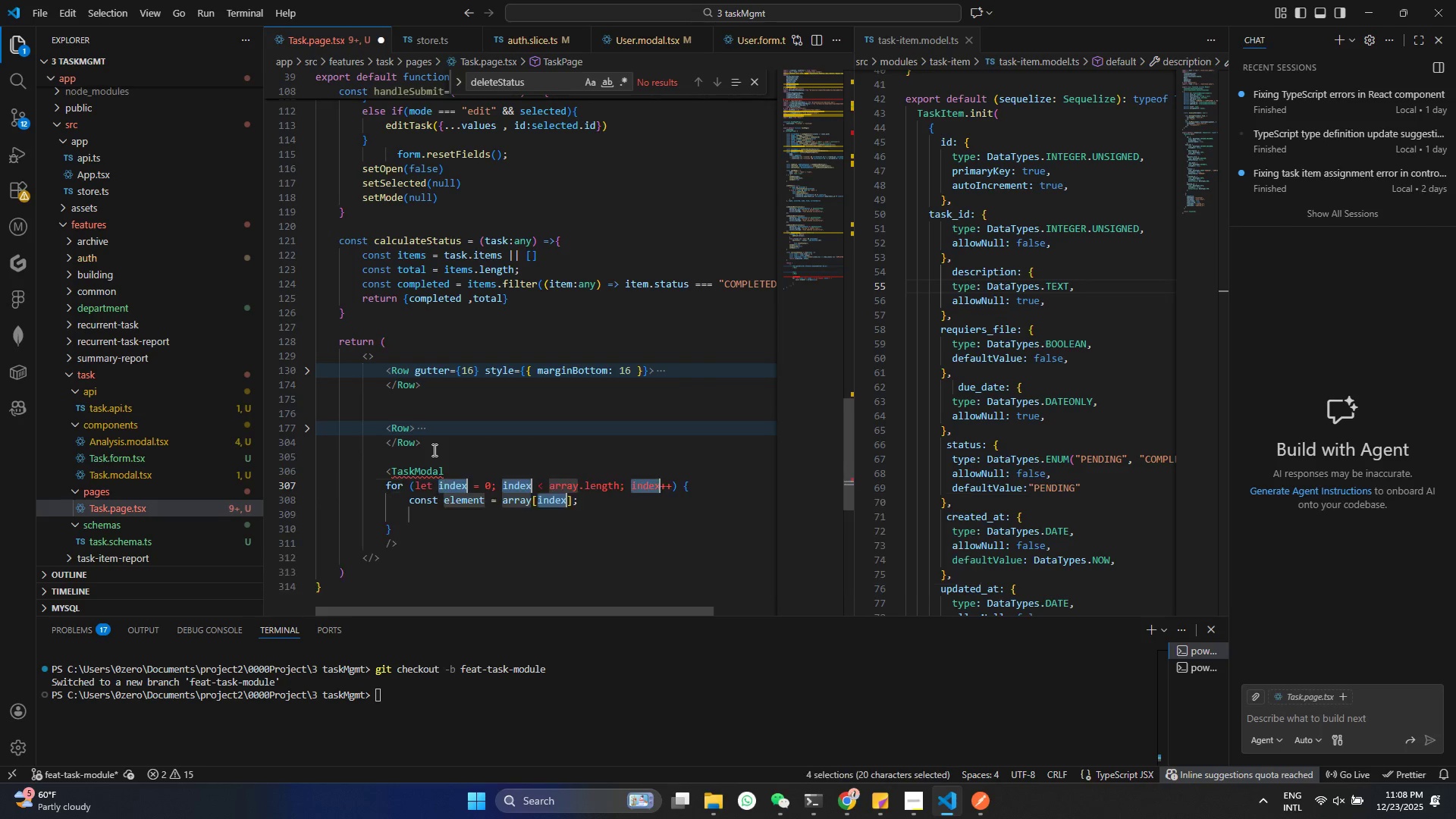 
key(Enter)
 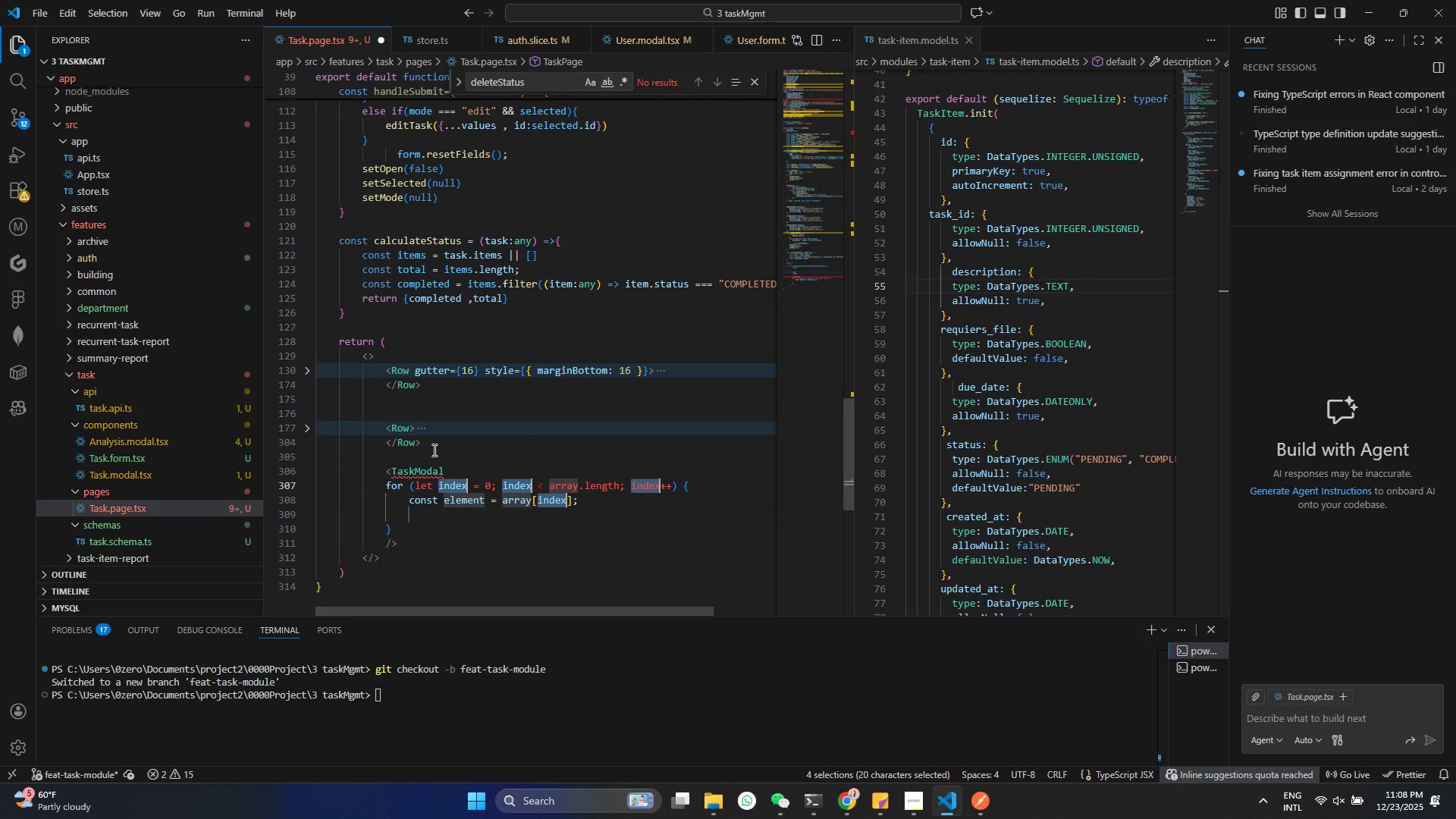 
key(Control+ControlLeft)
 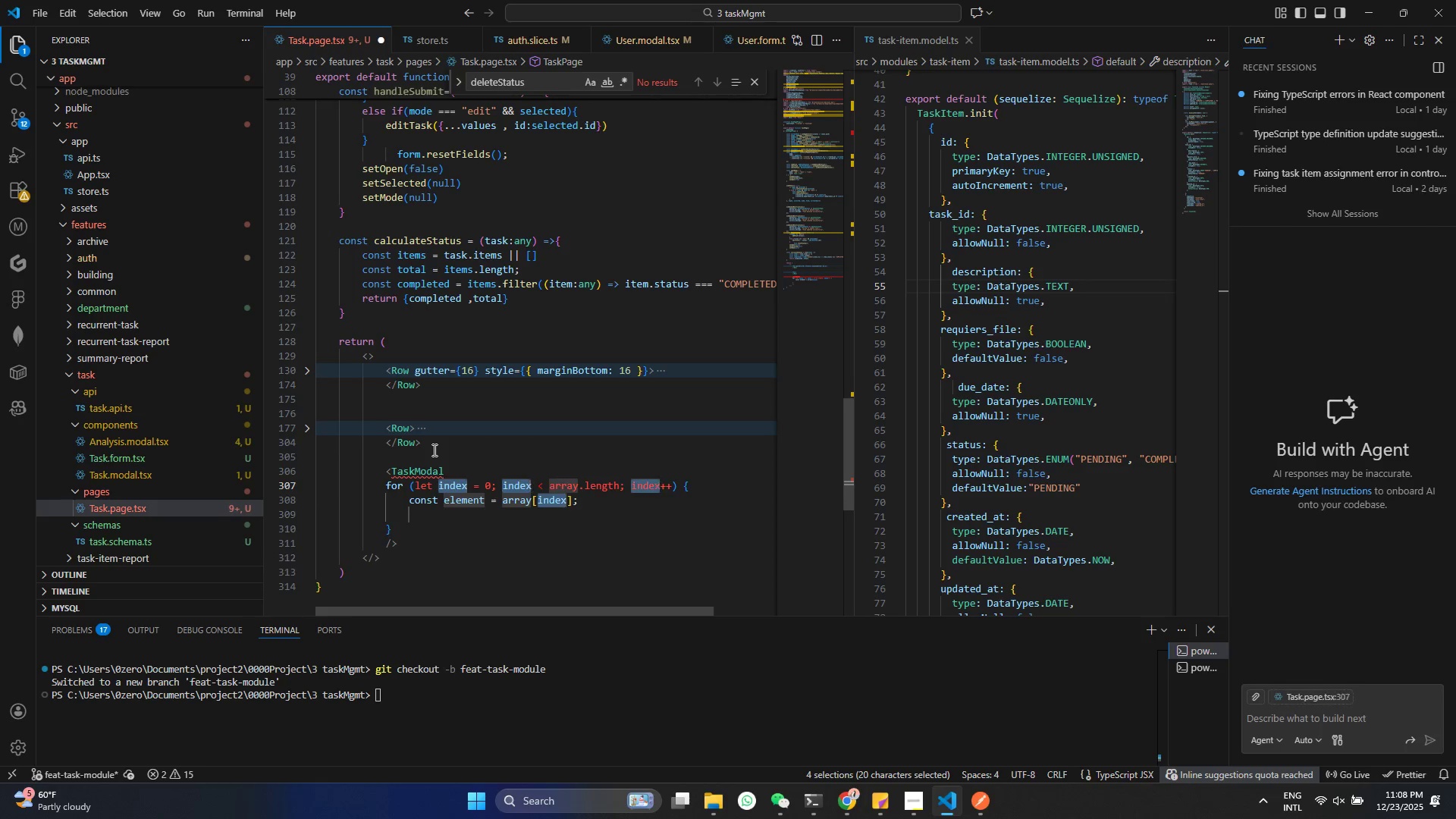 
key(Control+Z)
 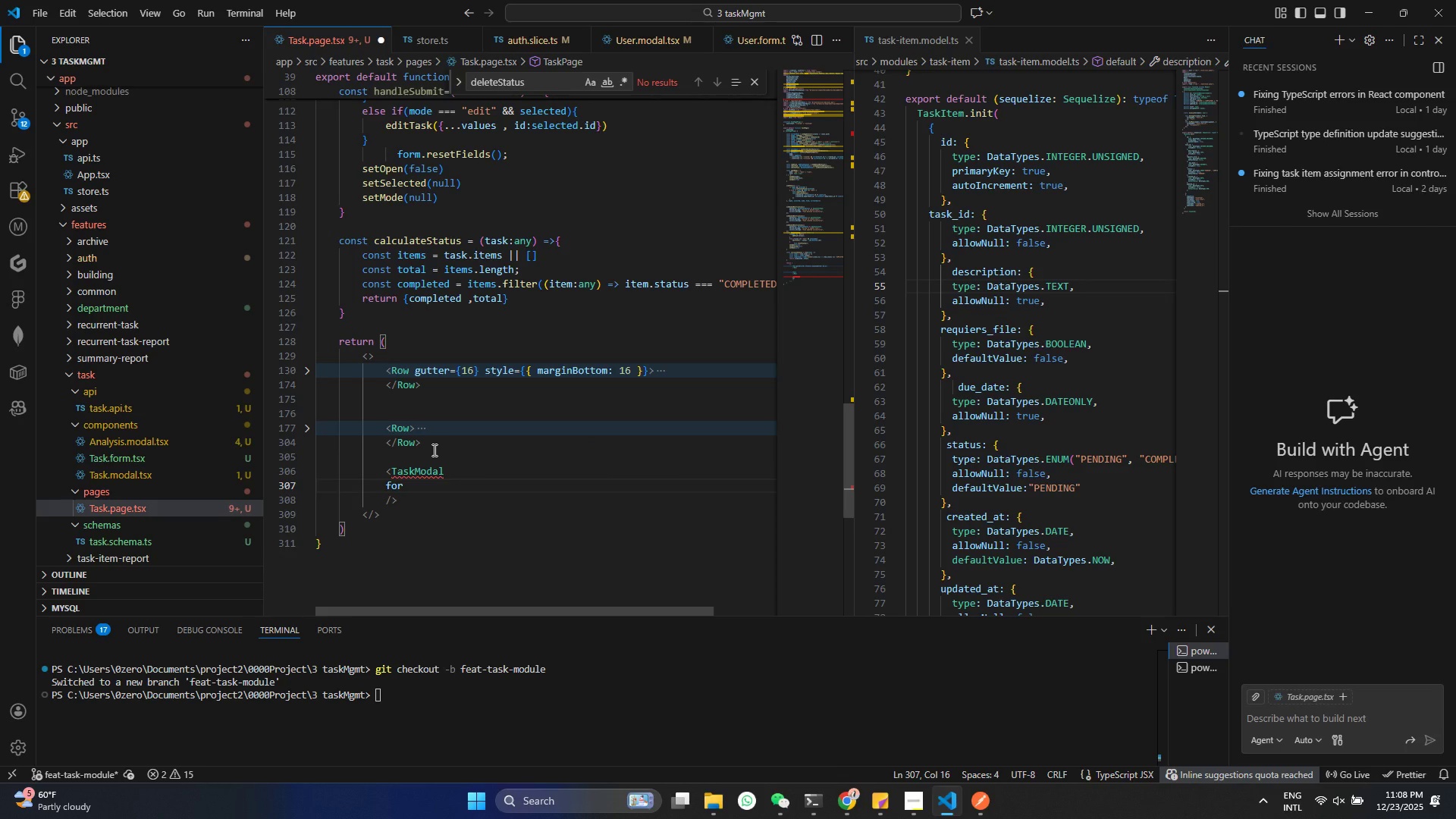 
key(M)
 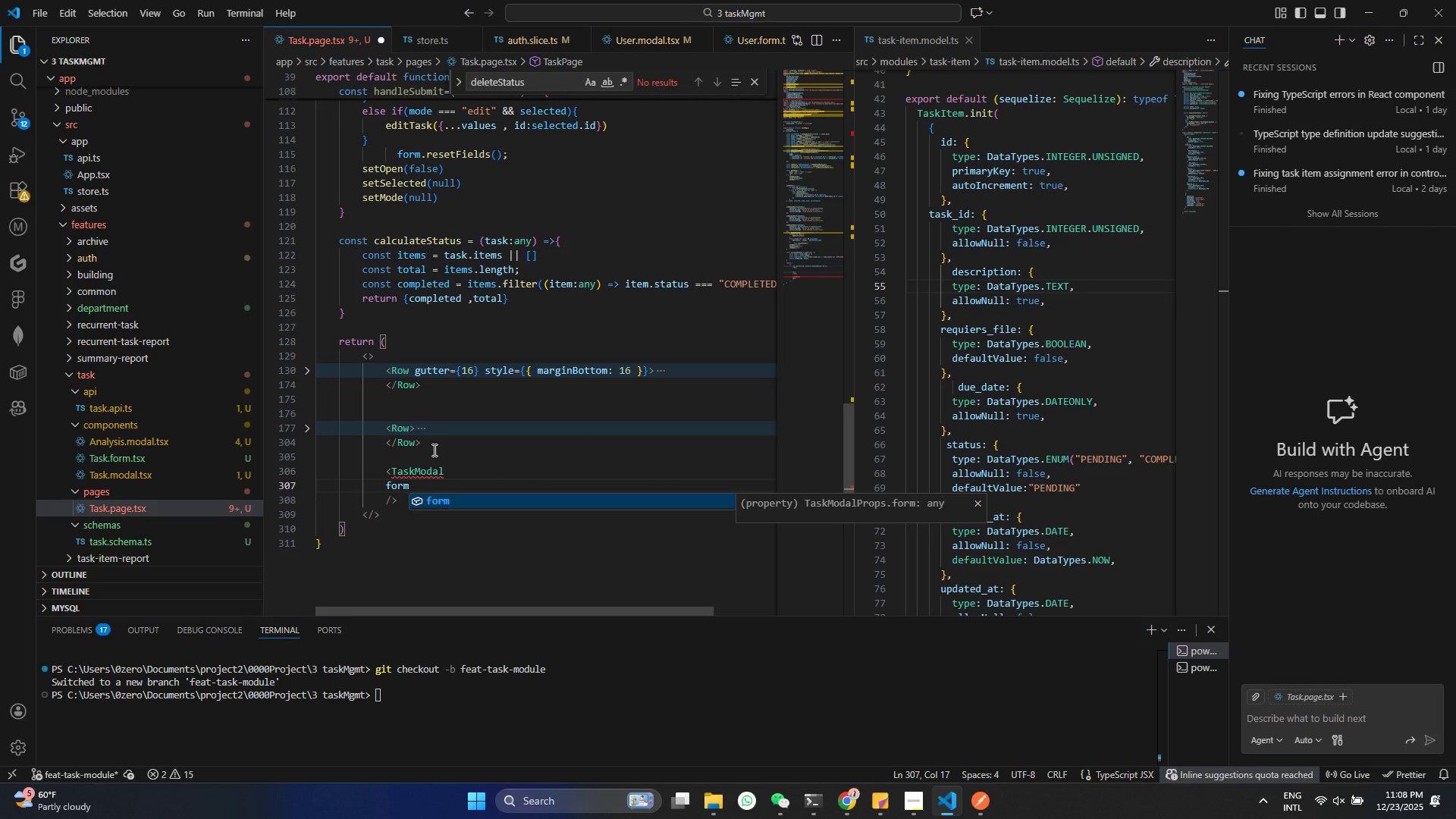 
key(Enter)
 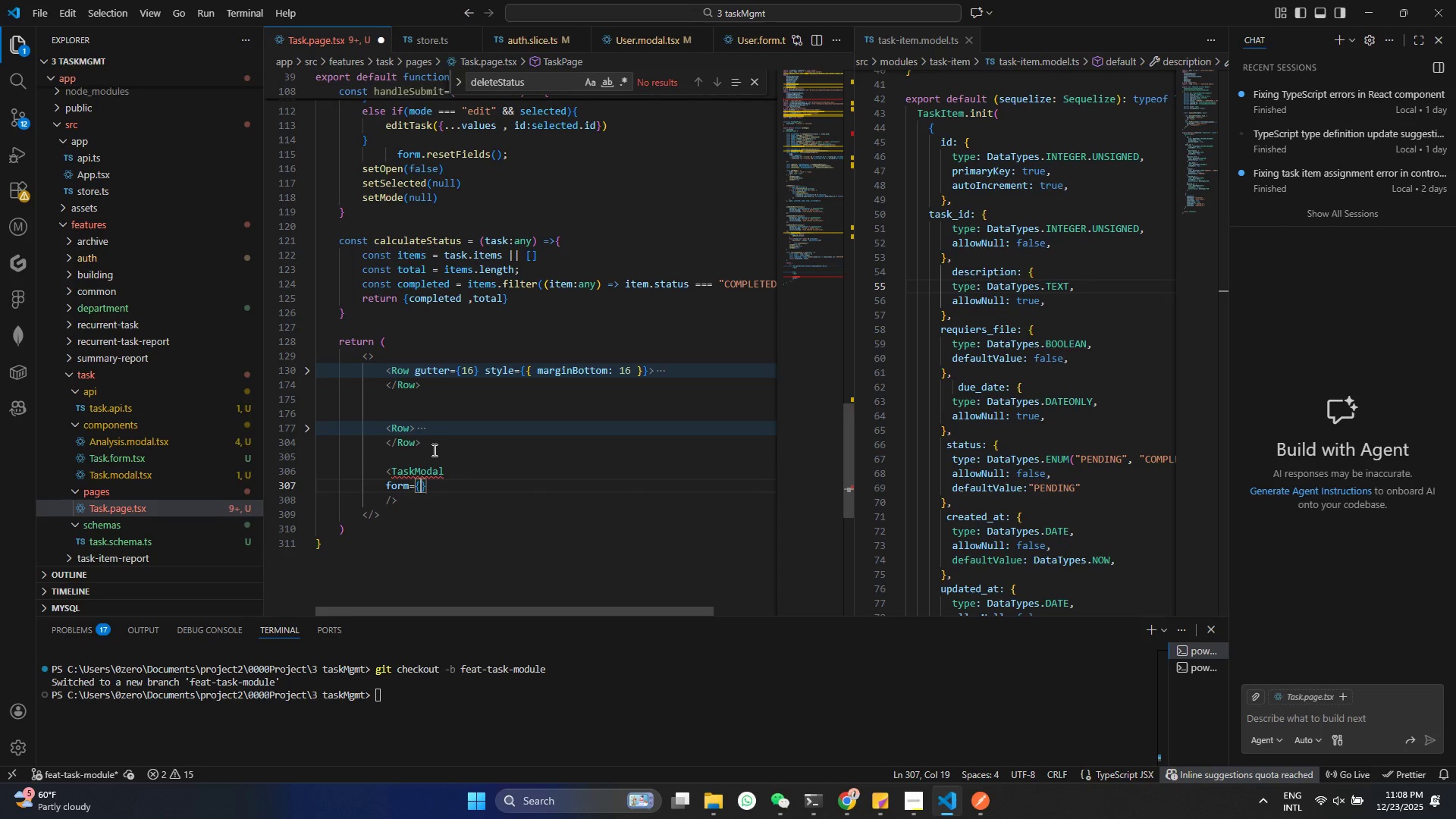 
key(F)
 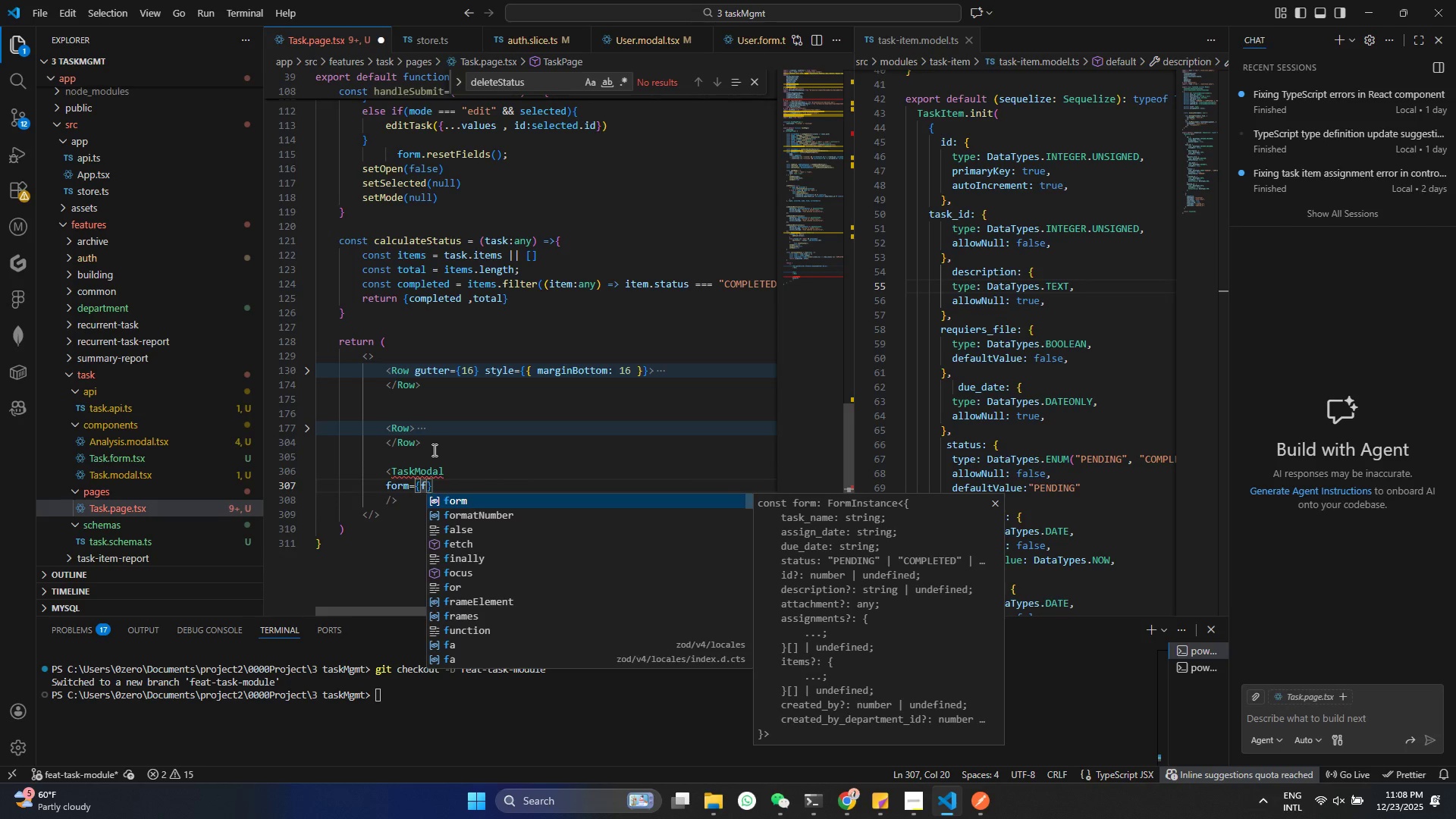 
key(Enter)
 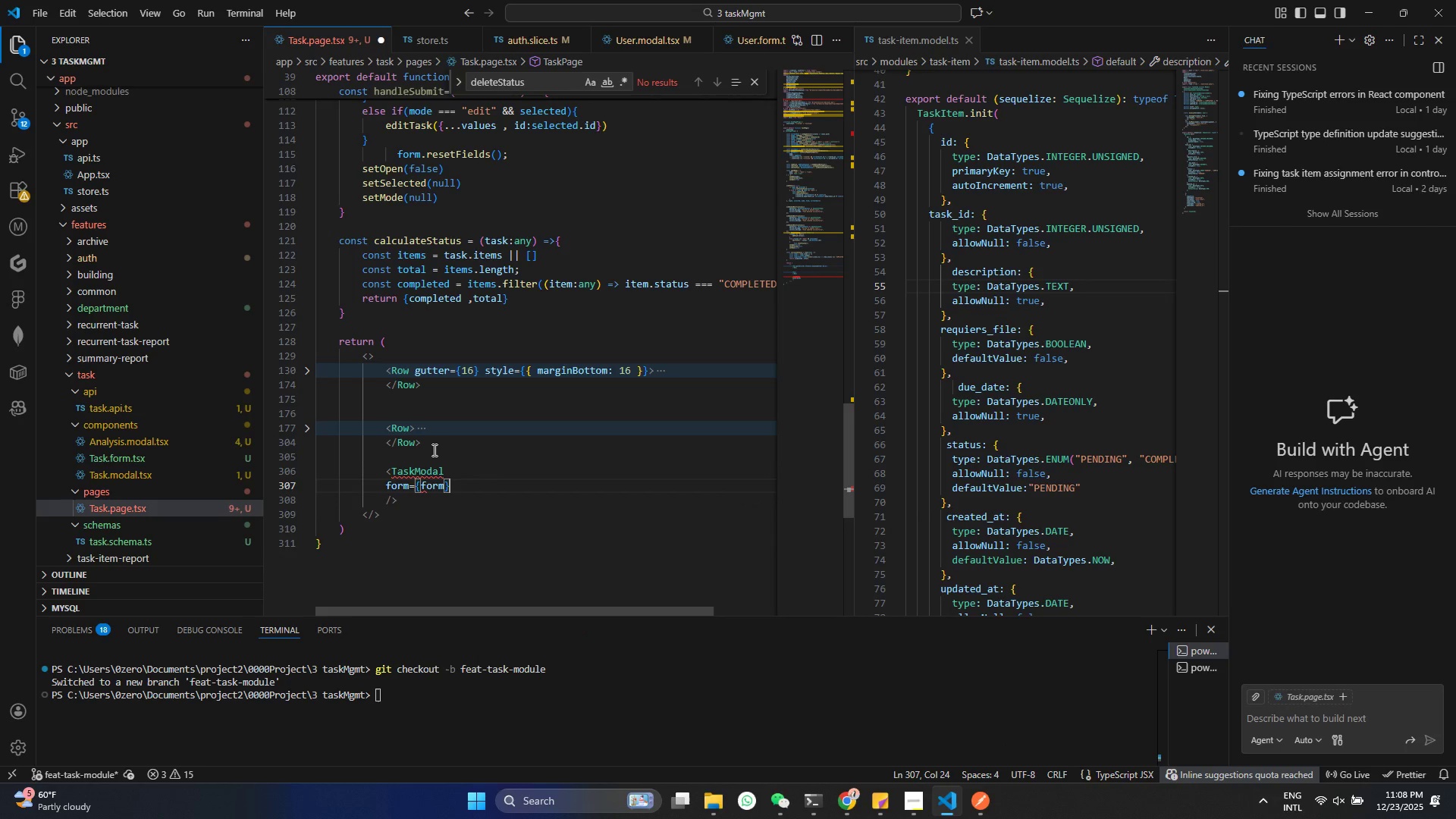 
key(ArrowRight)
 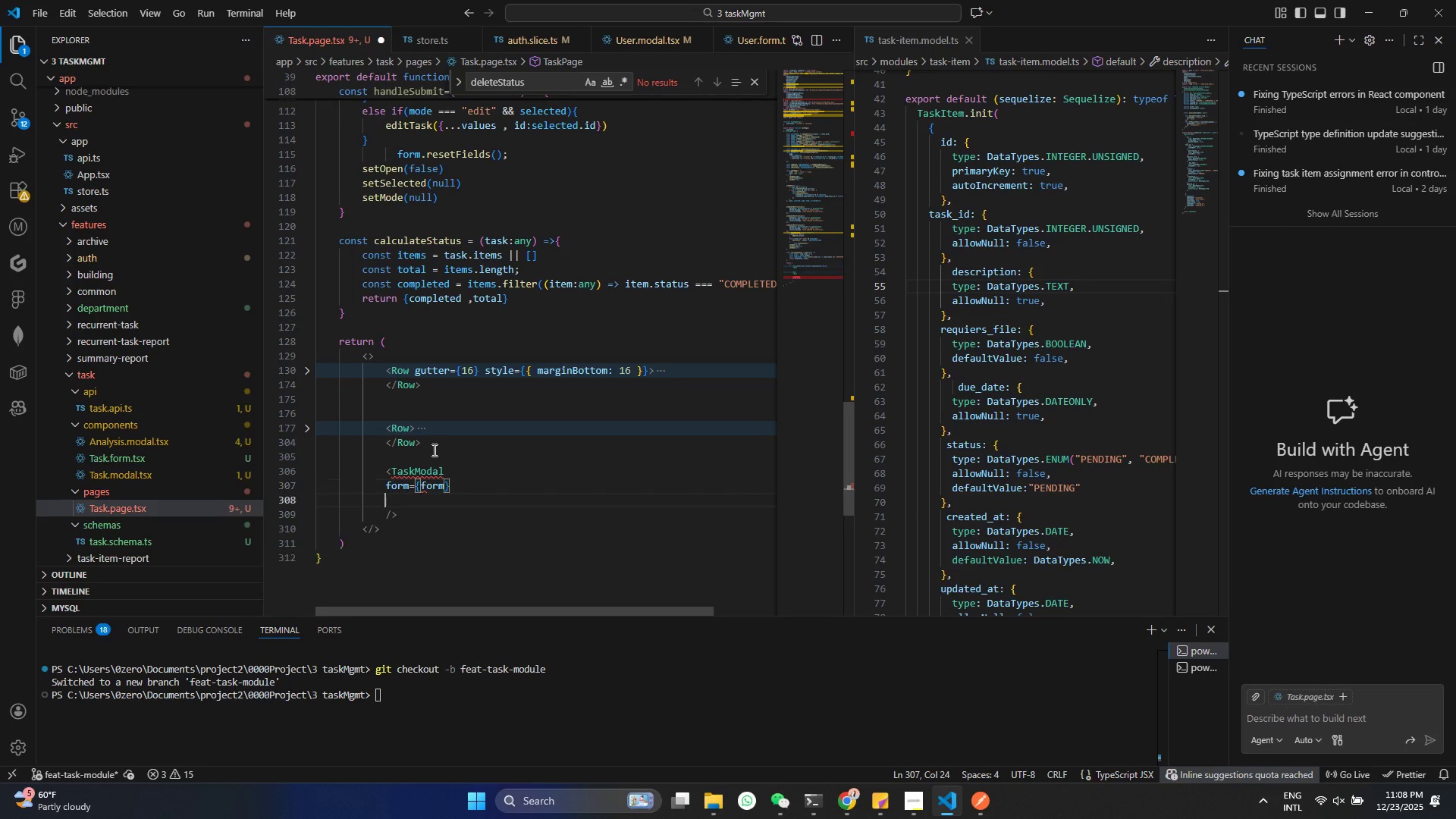 
key(Enter)
 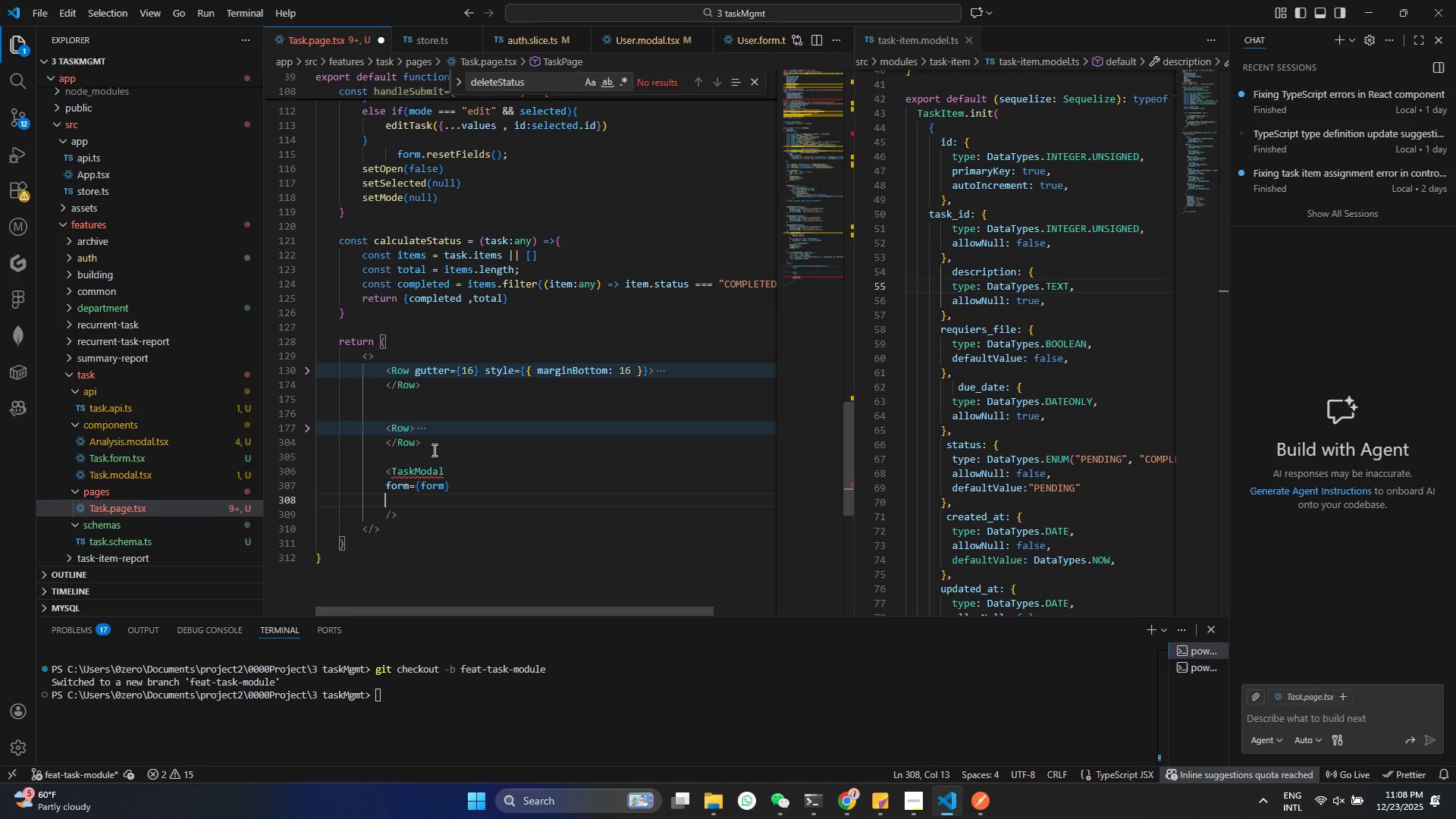 
type(mod)
 